 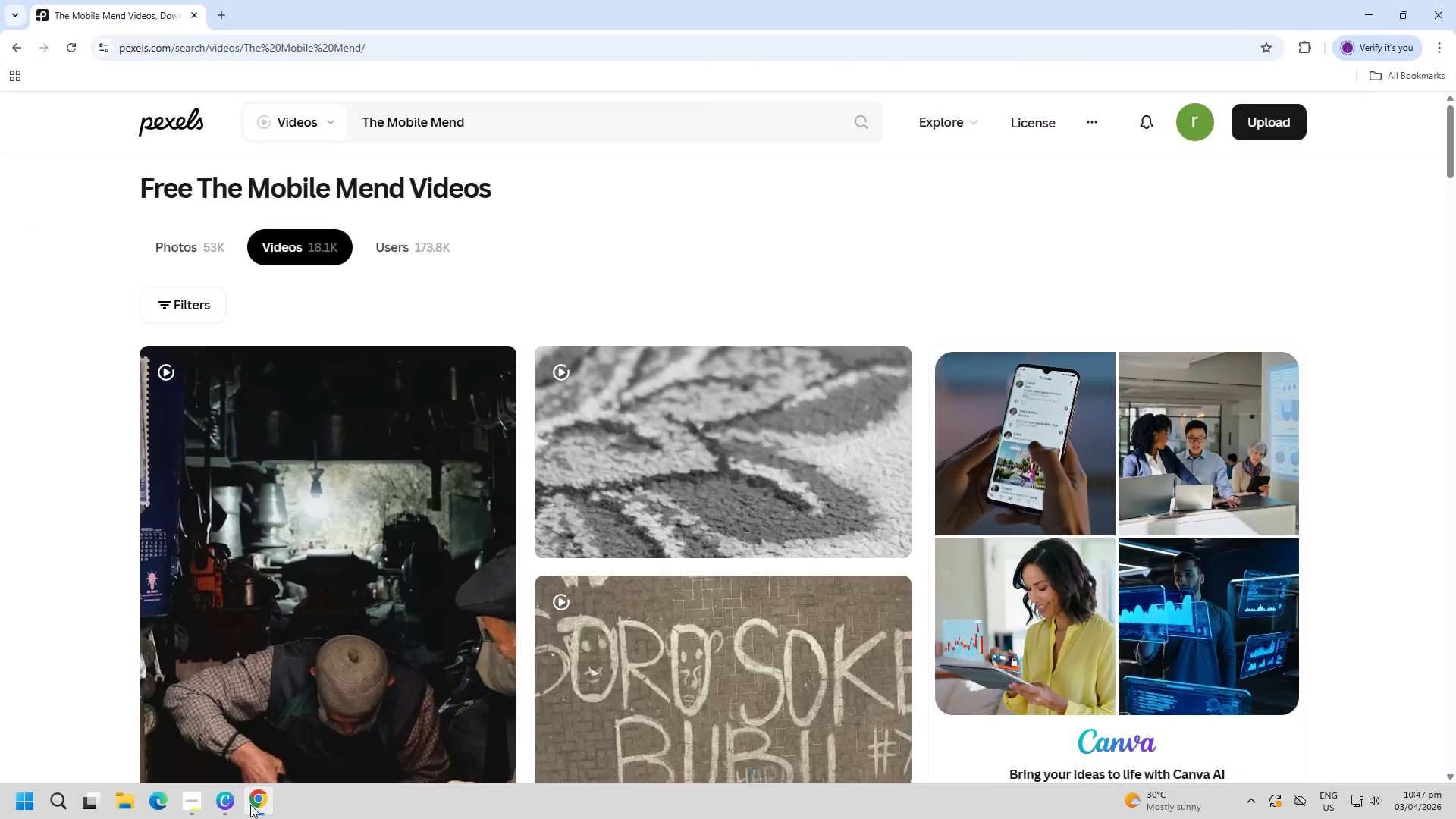 
left_click([250, 805])
 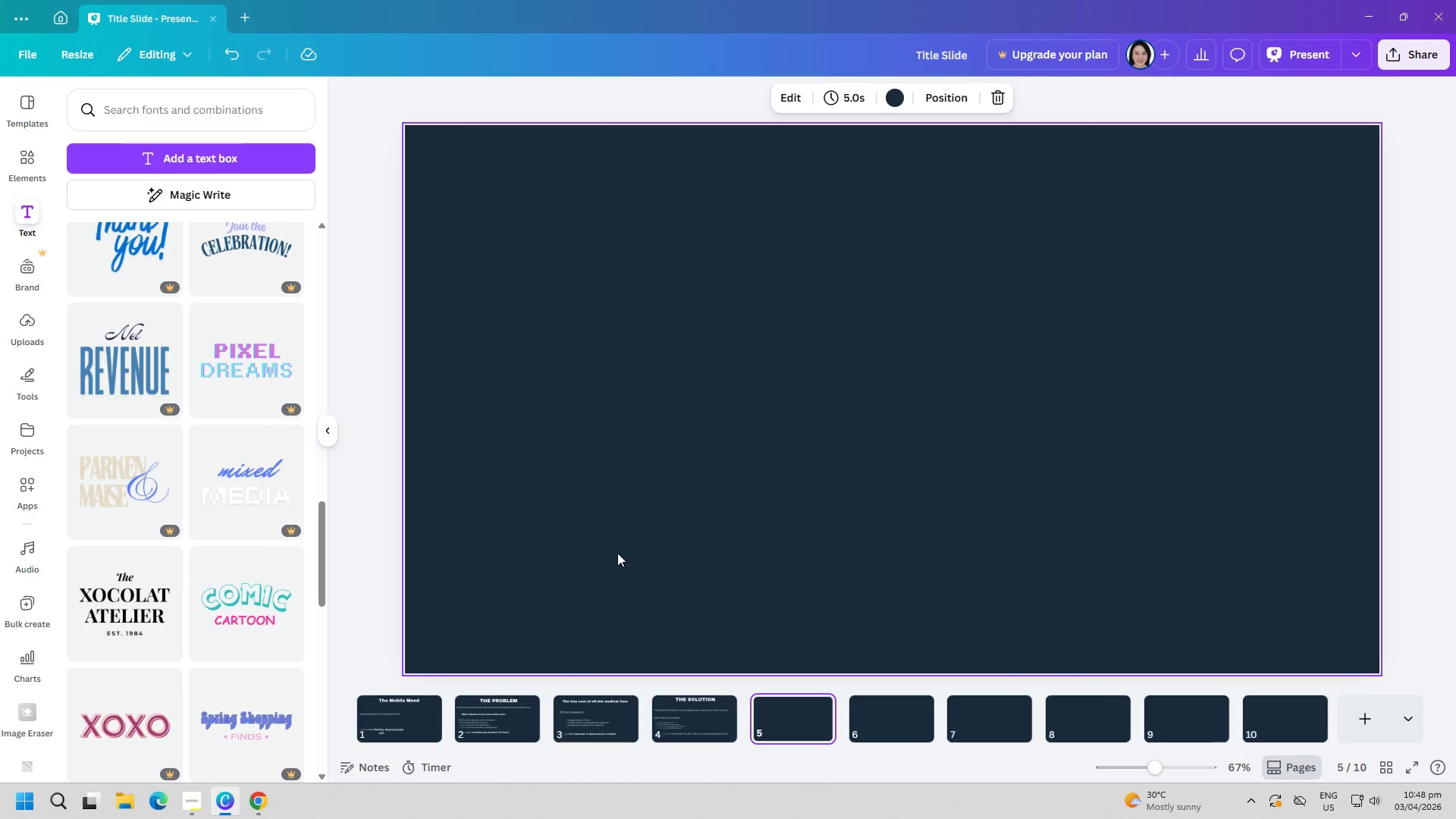 
wait(5.25)
 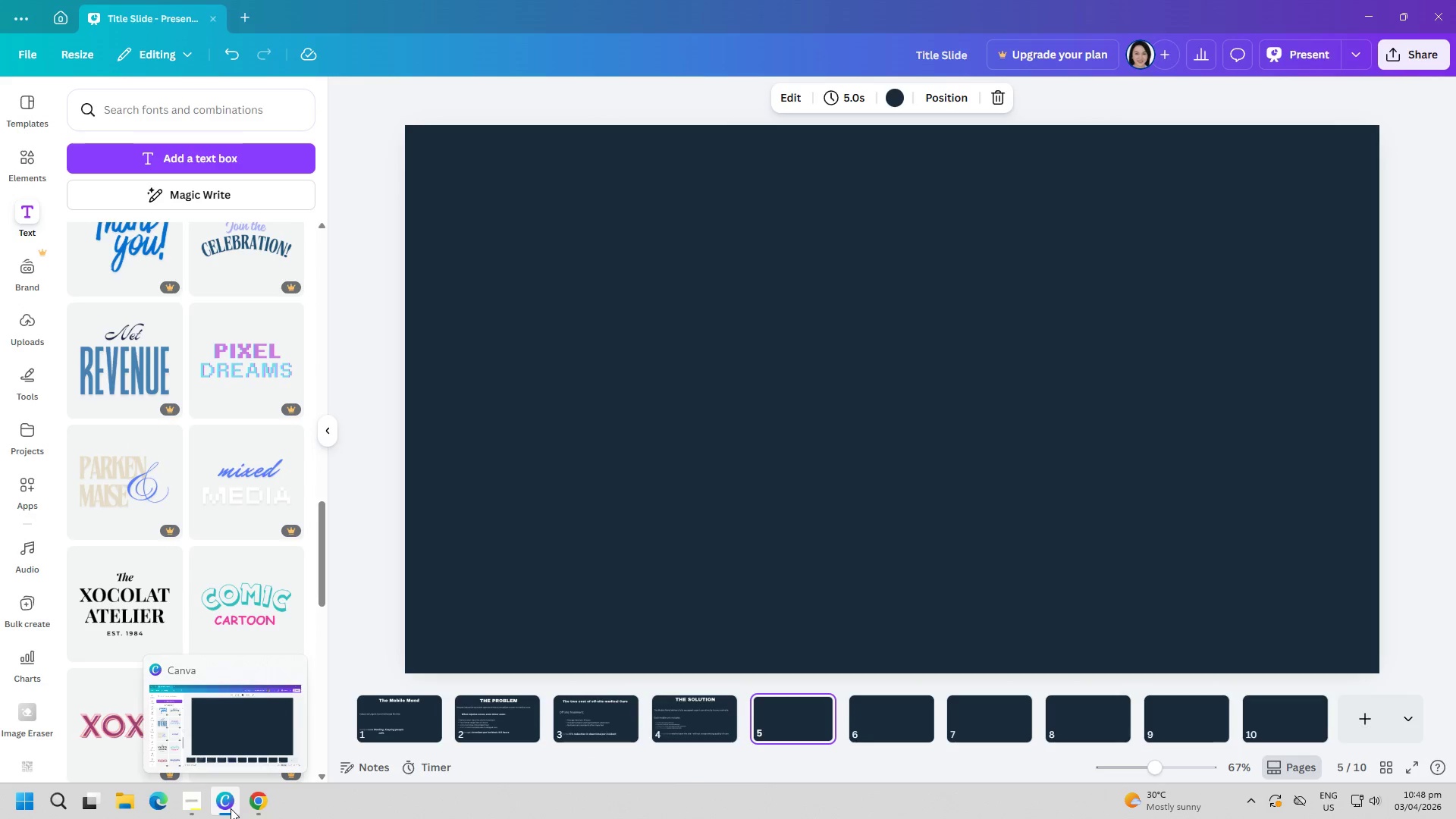 
left_click([694, 709])
 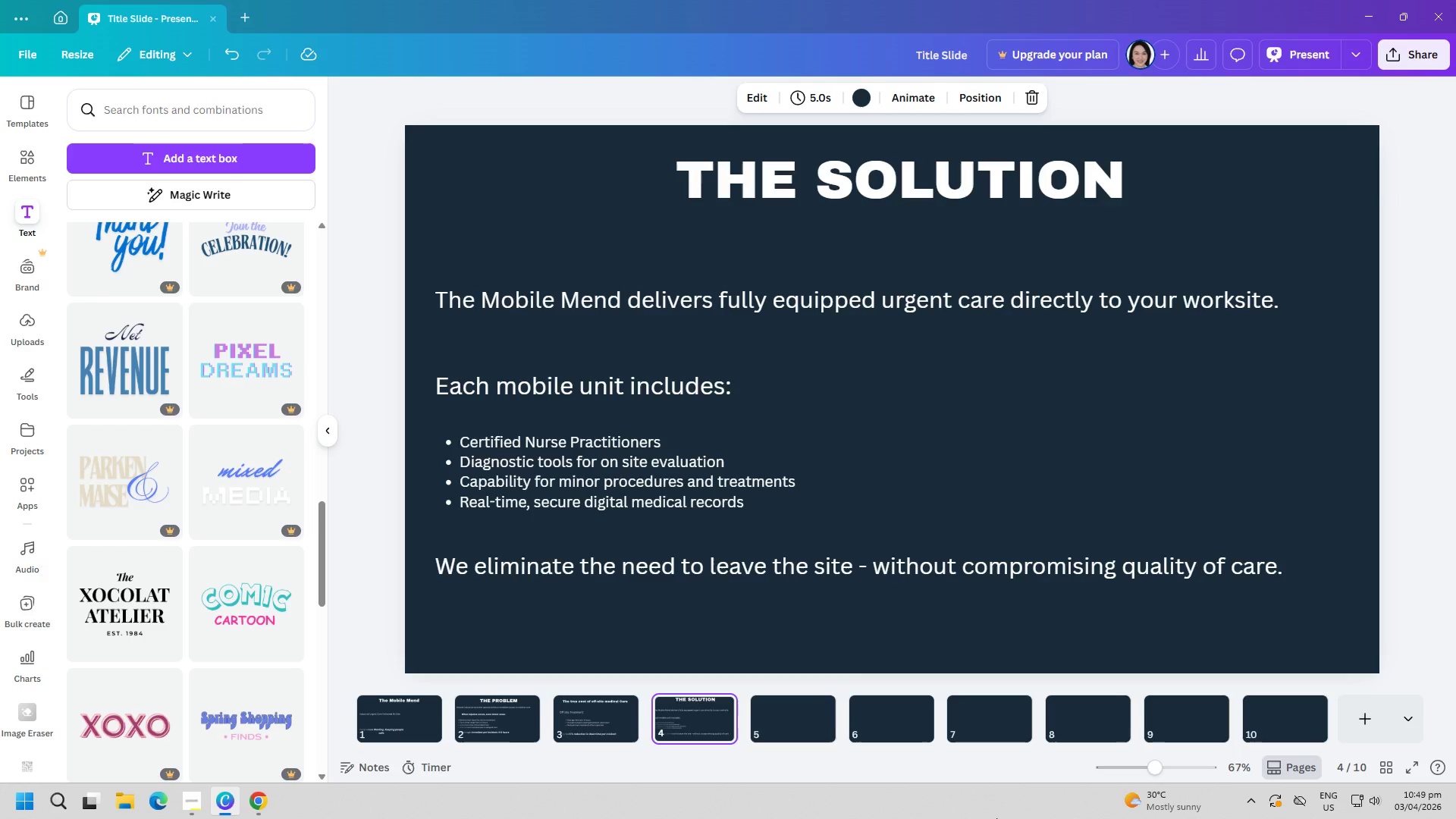 
wait(116.75)
 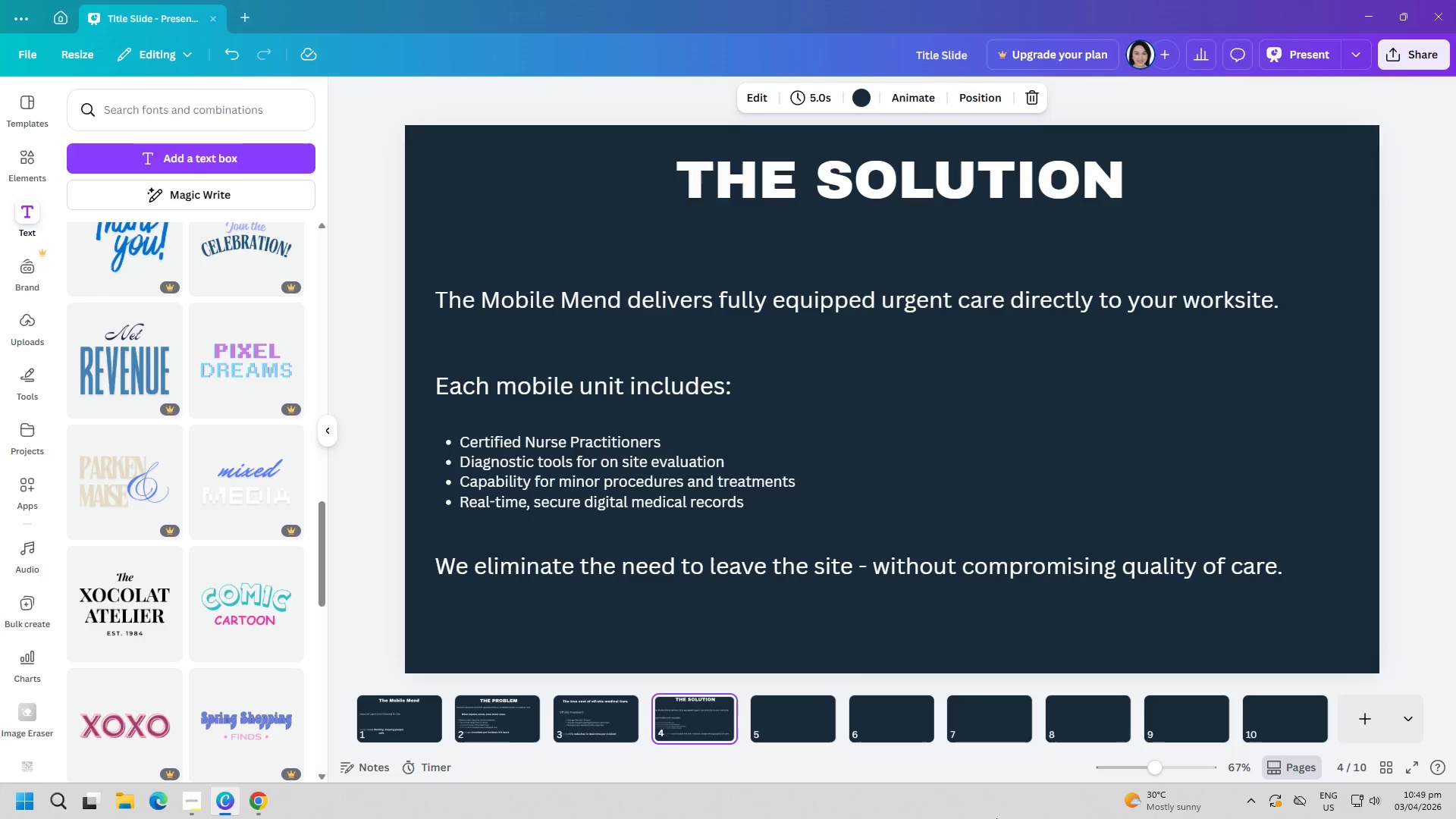 
mouse_move([760, 711])
 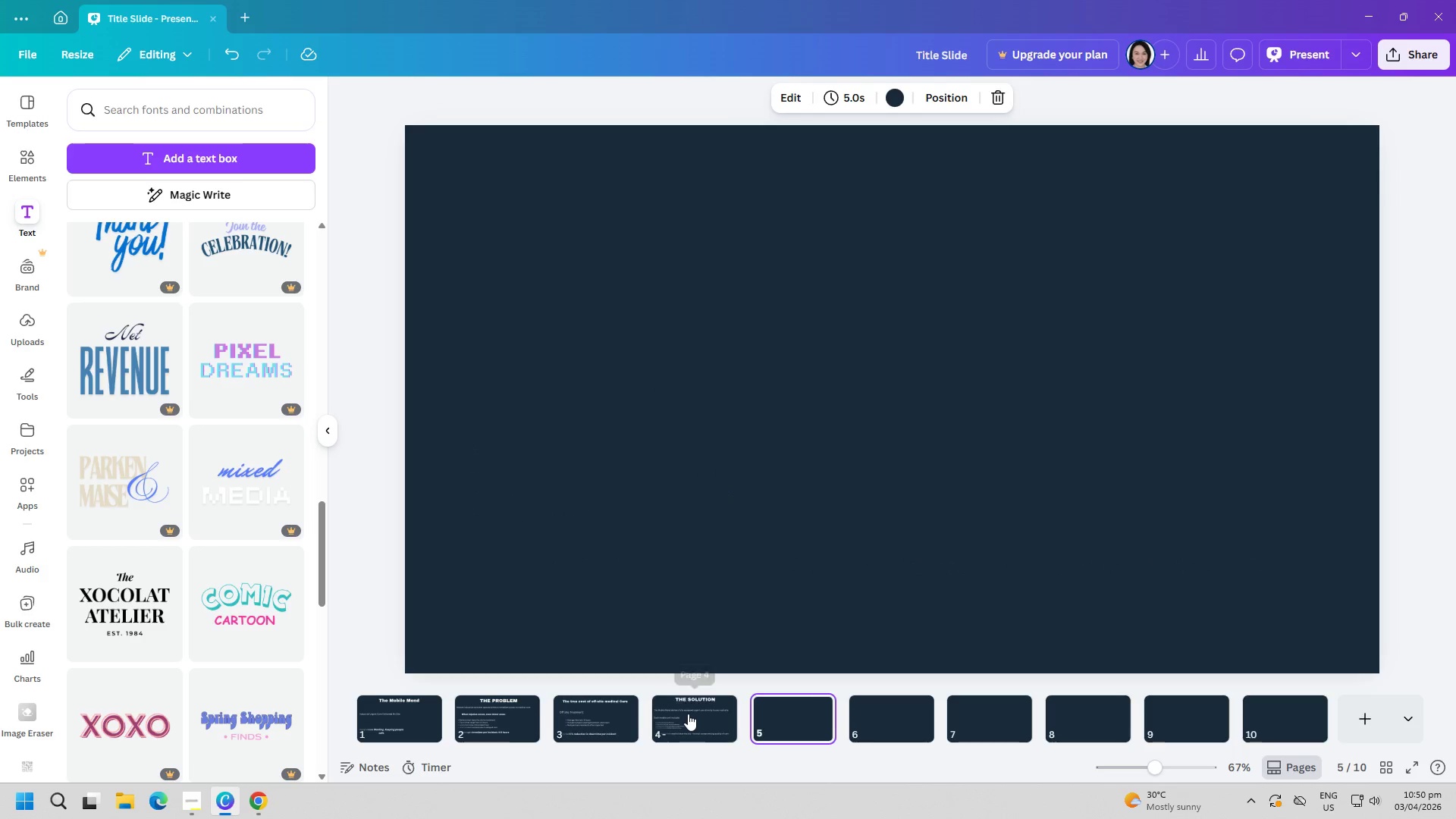 
left_click([688, 714])
 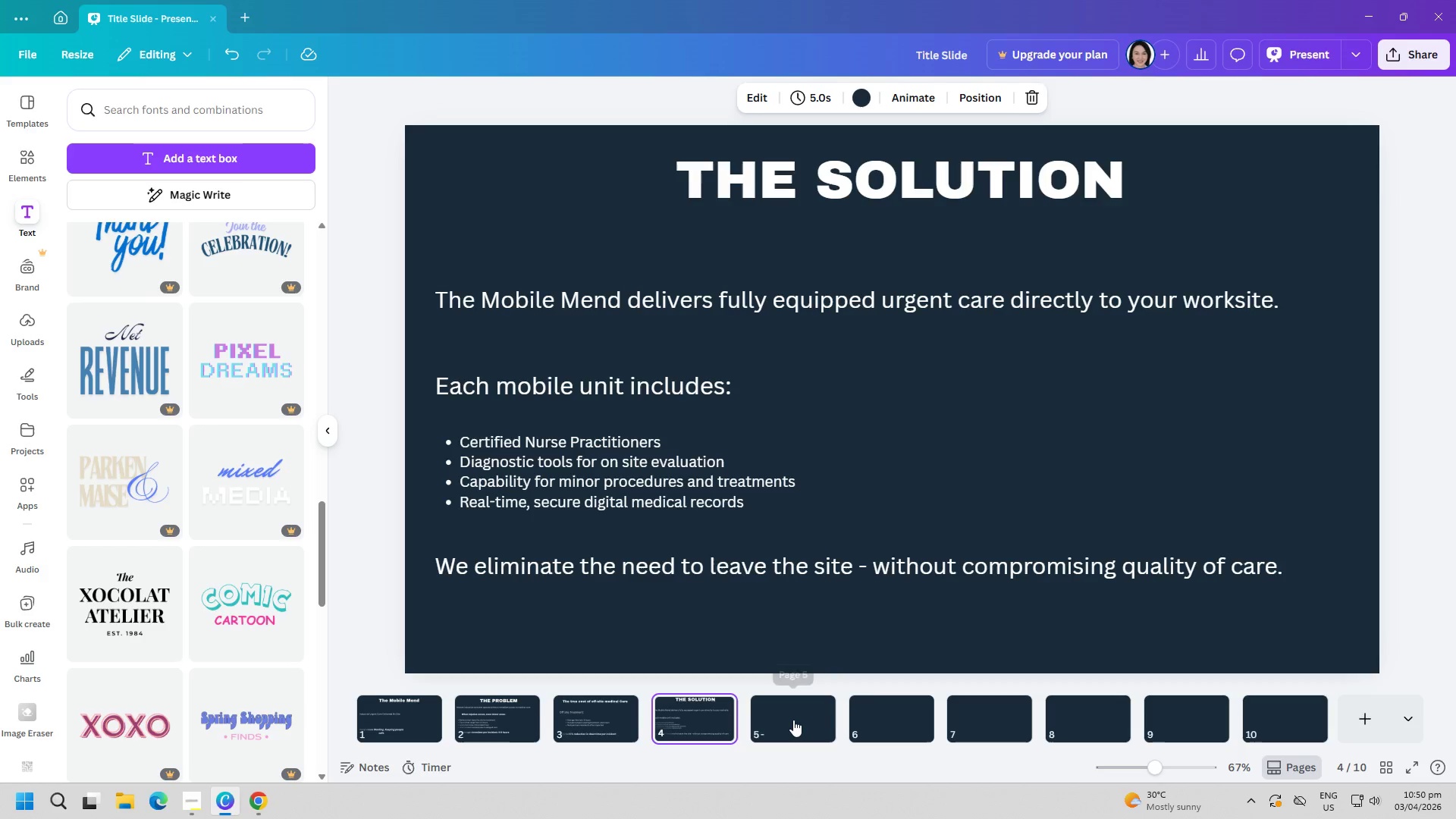 
left_click([793, 720])
 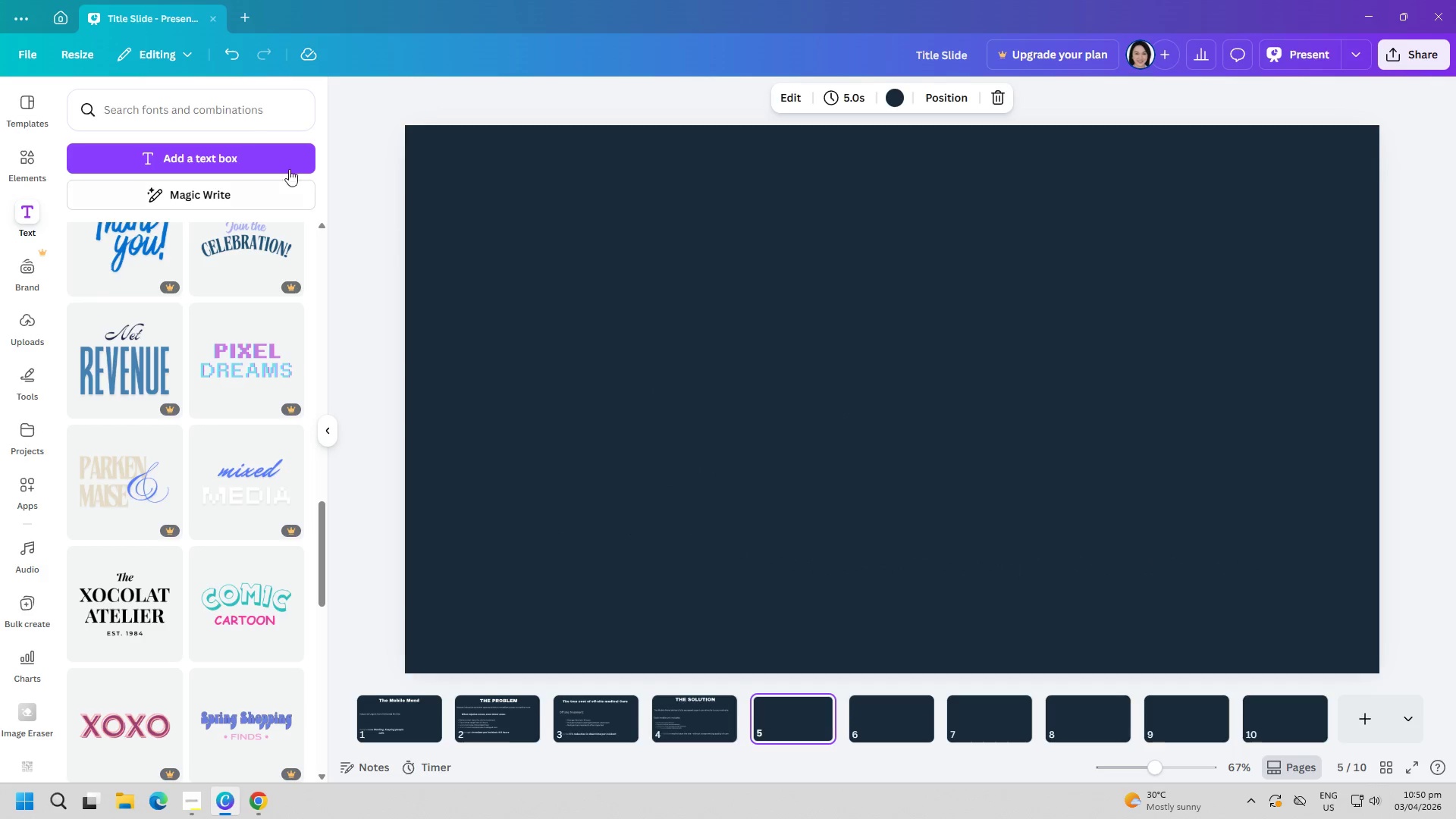 
left_click([240, 158])
 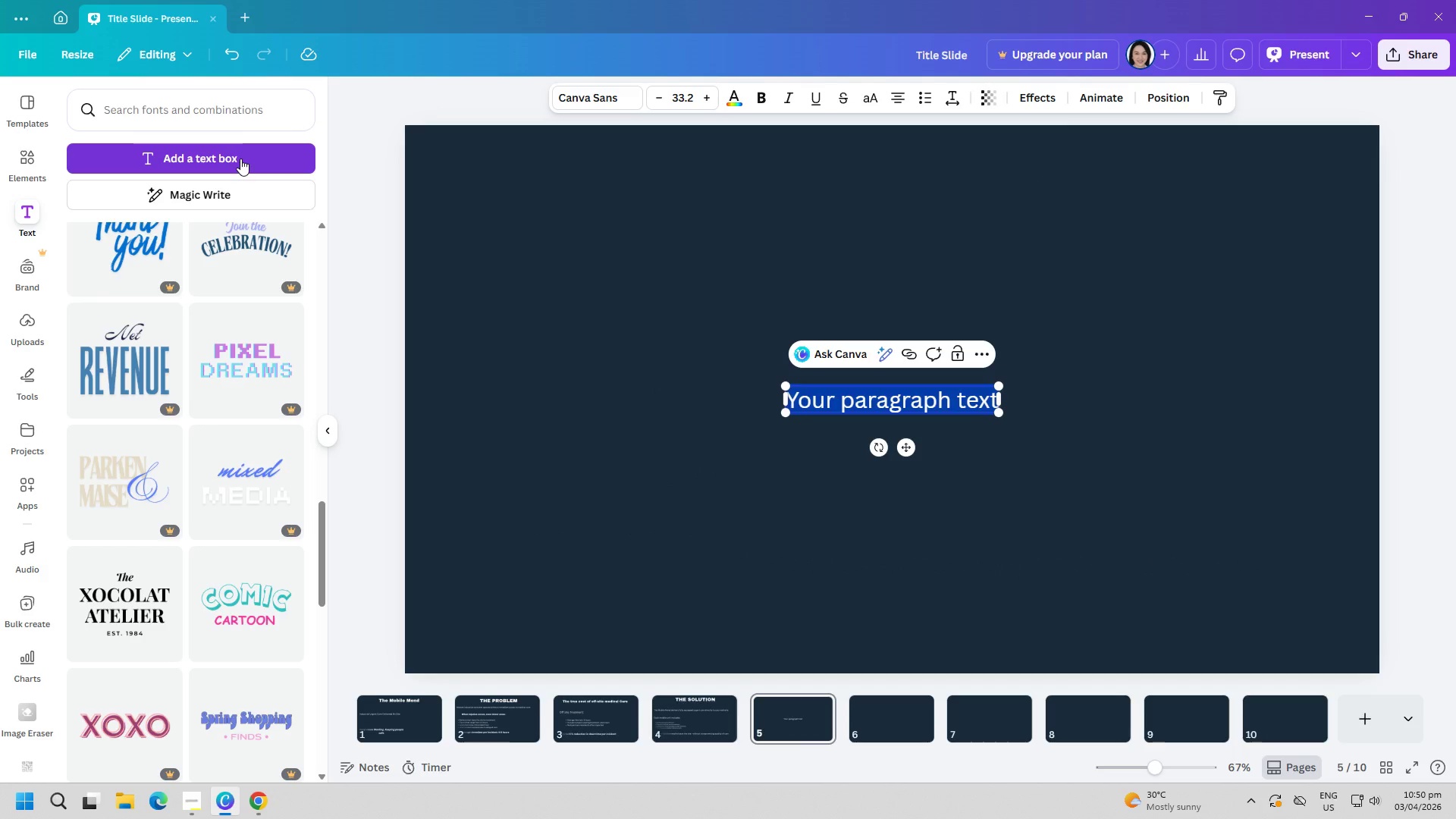 
type(how it works)
 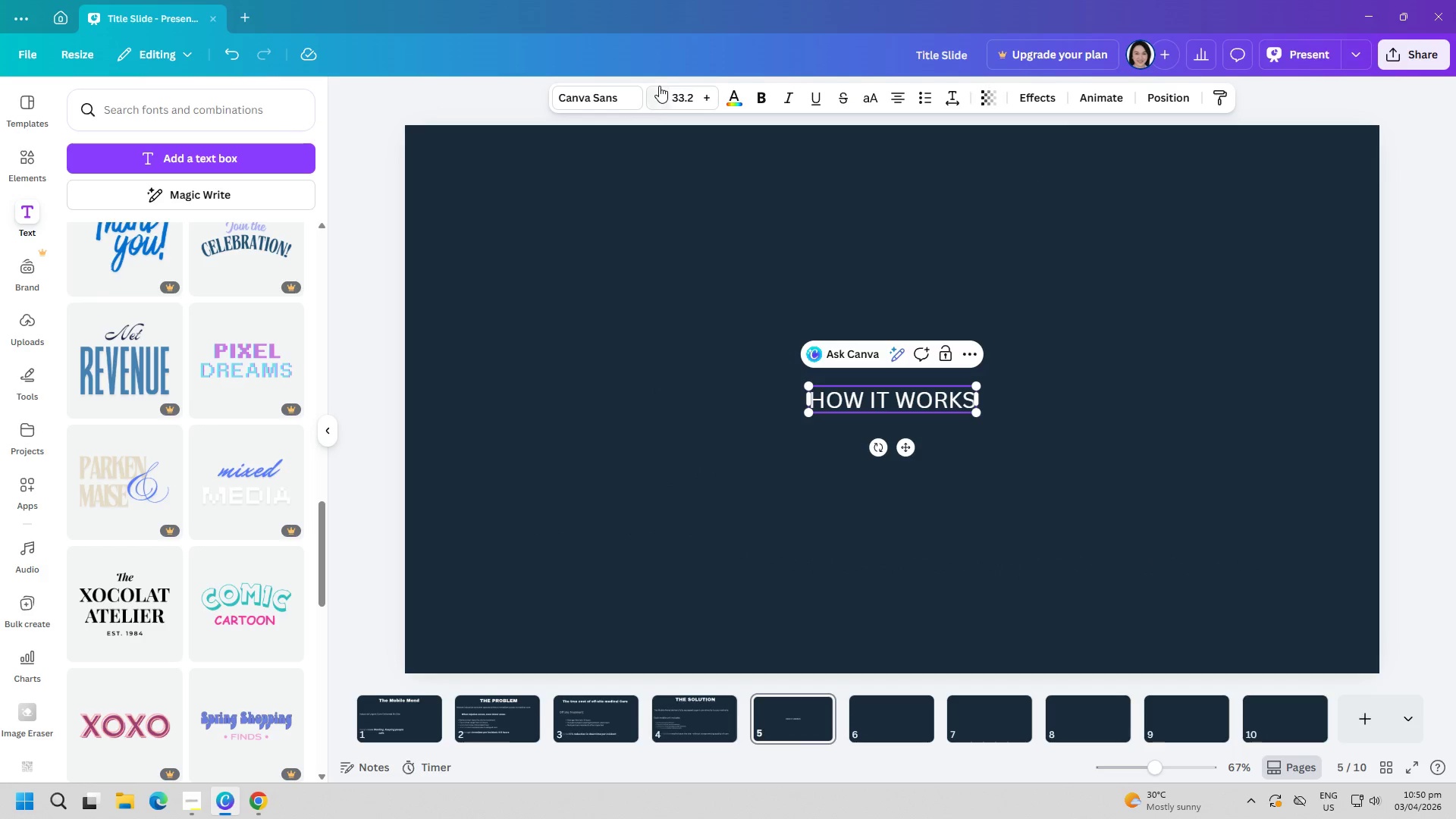 
left_click([629, 95])
 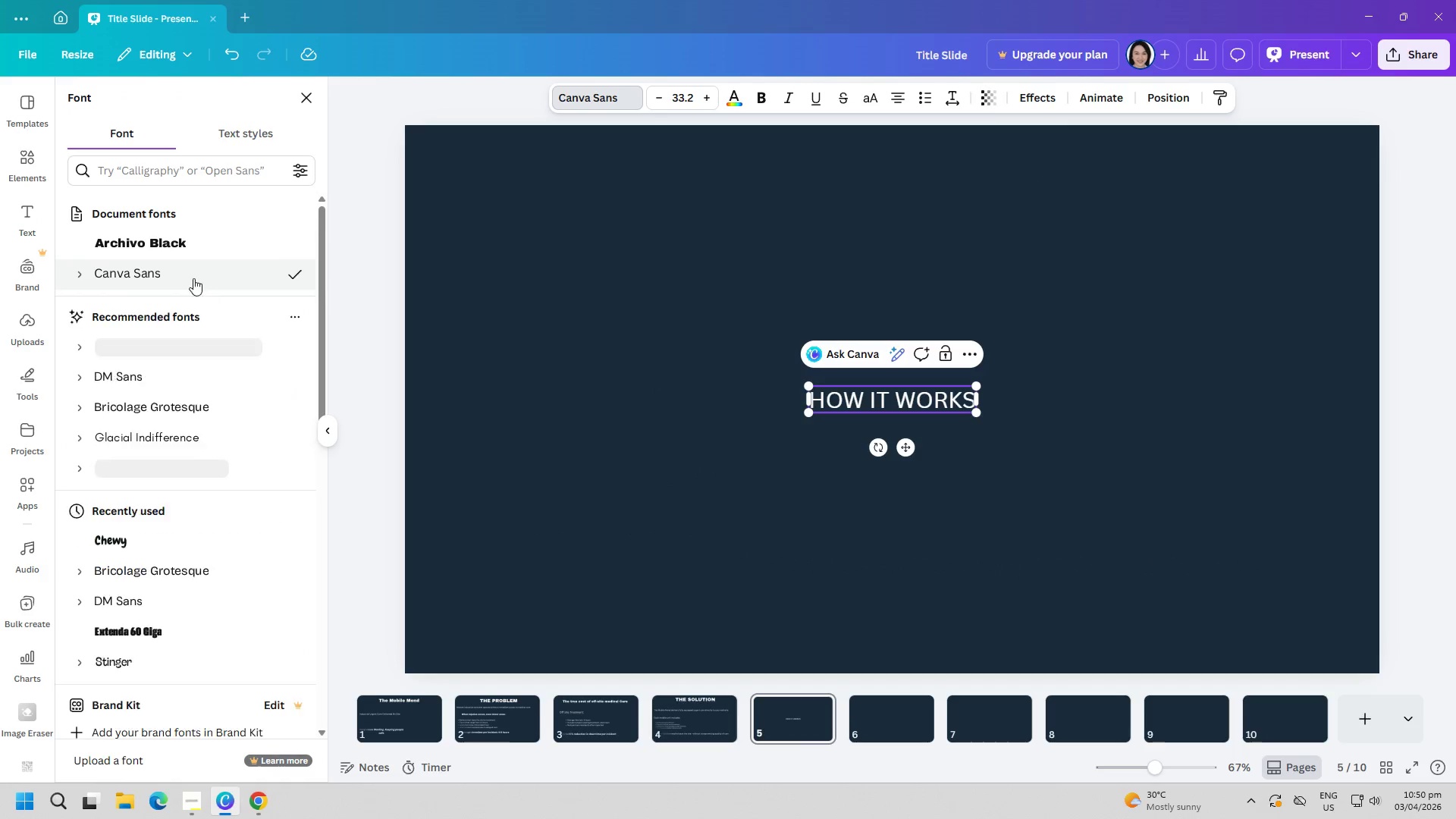 
left_click([187, 247])
 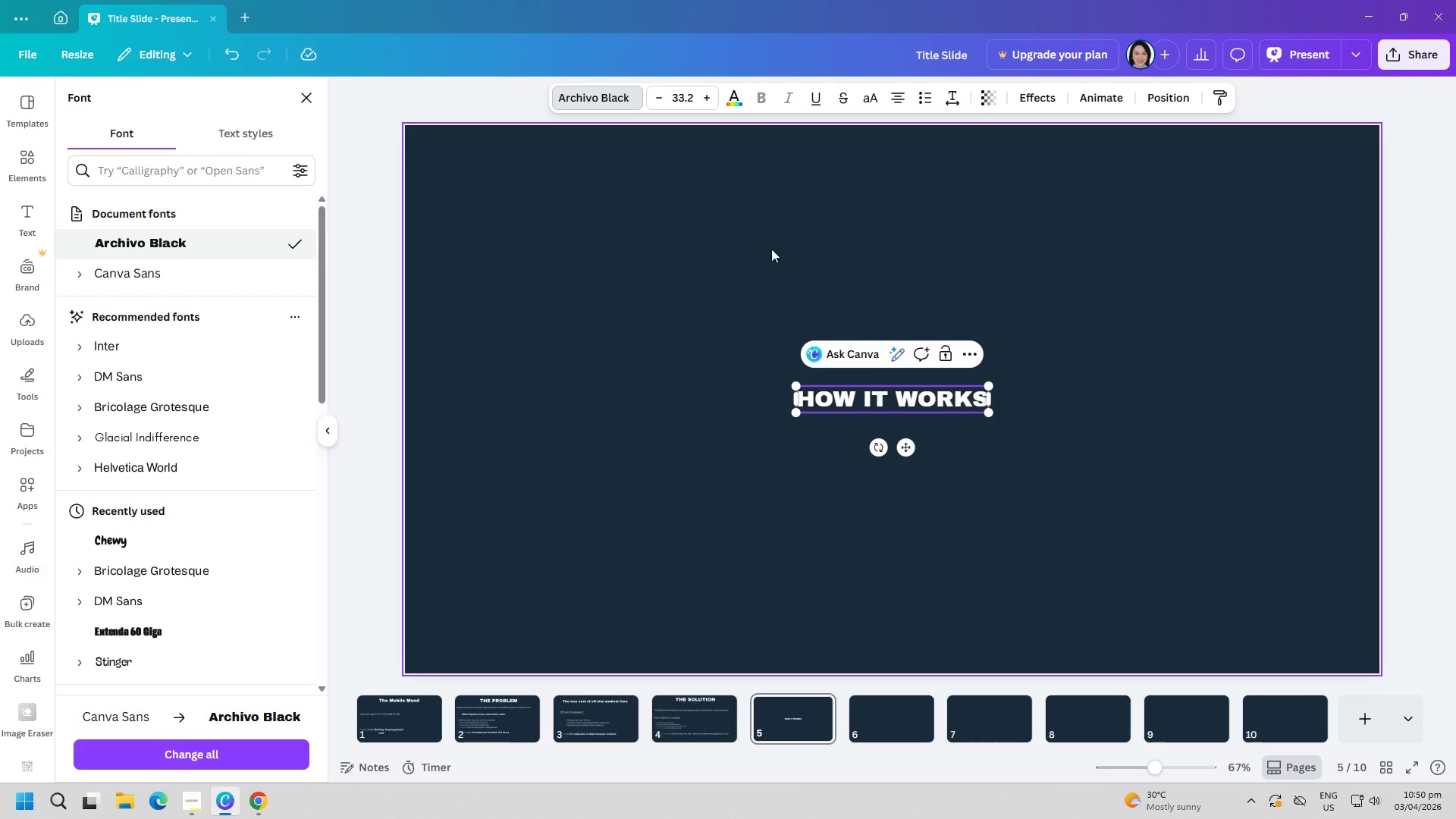 
left_click([952, 460])
 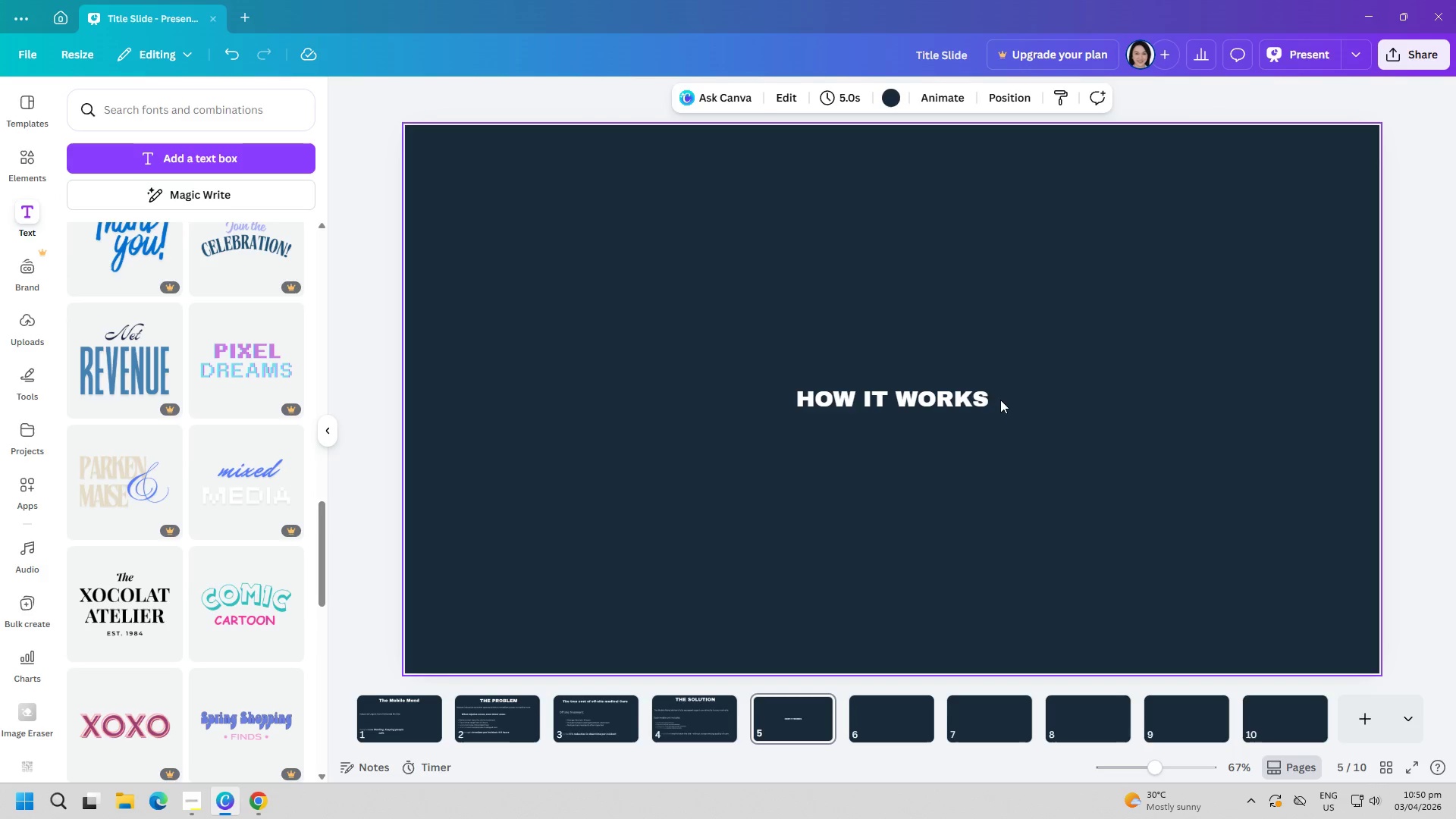 
left_click([973, 397])
 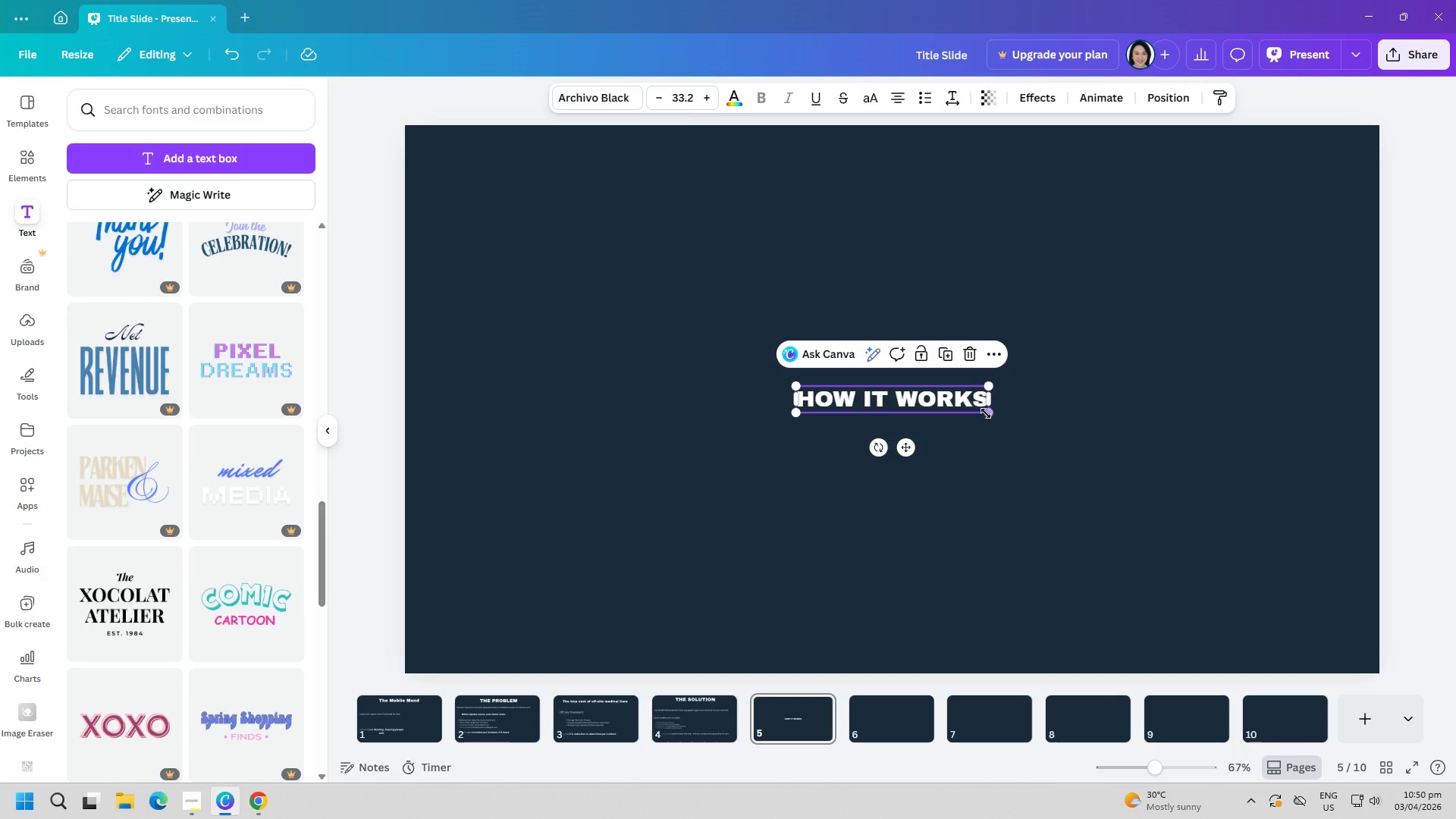 
left_click_drag(start_coordinate=[986, 413], to_coordinate=[1215, 479])
 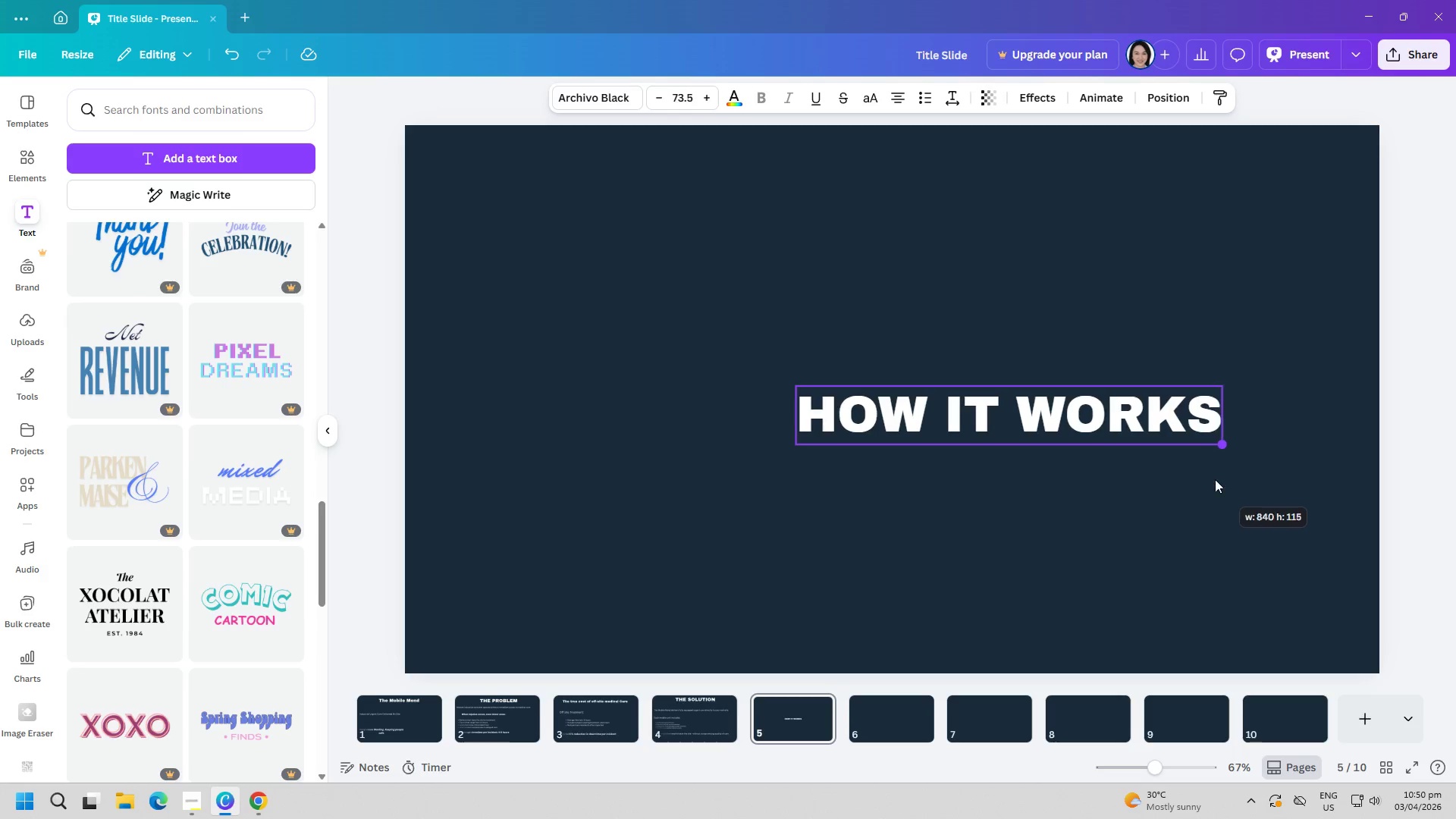 
left_click([1207, 484])
 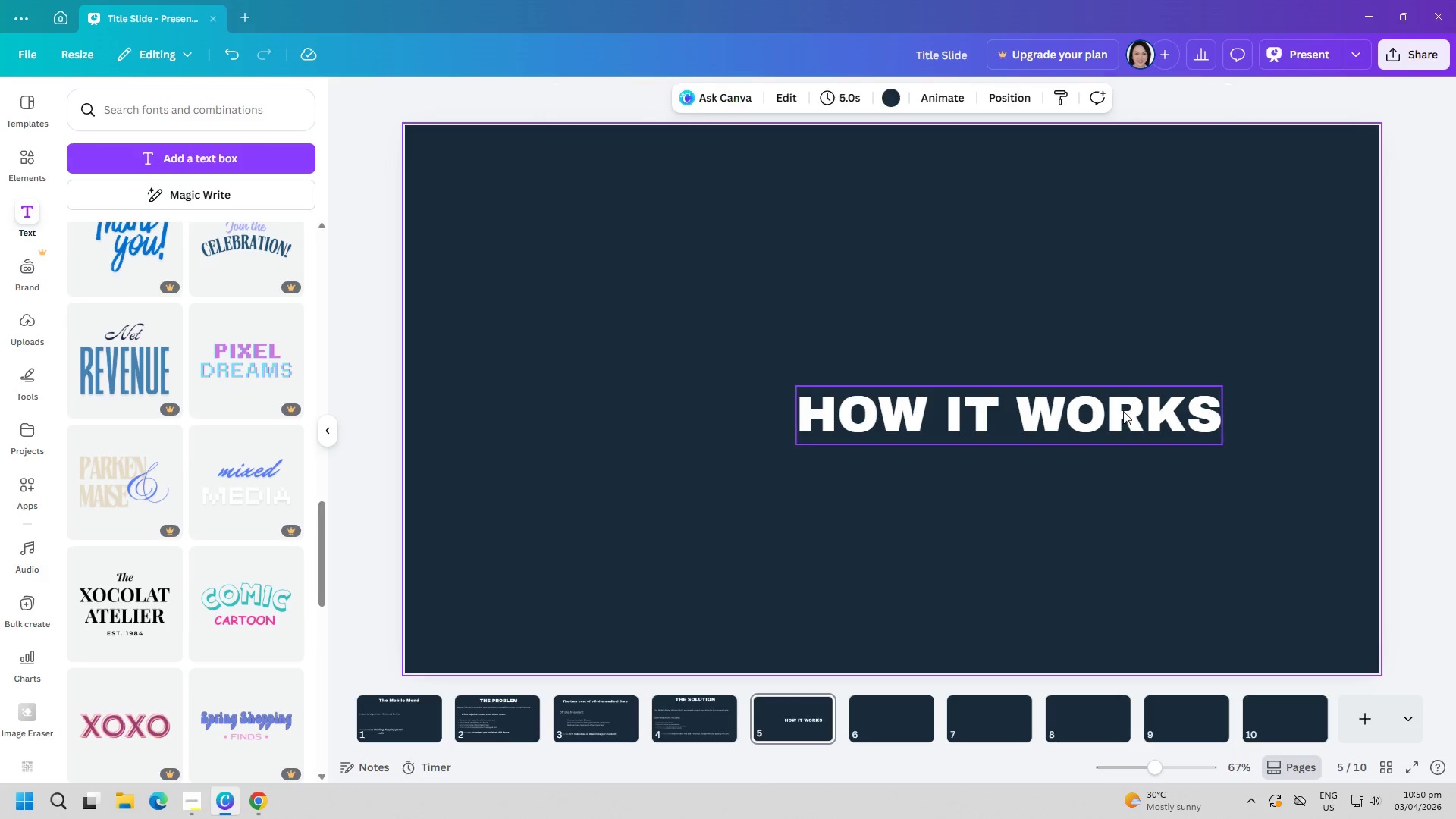 
left_click_drag(start_coordinate=[1122, 411], to_coordinate=[1007, 188])
 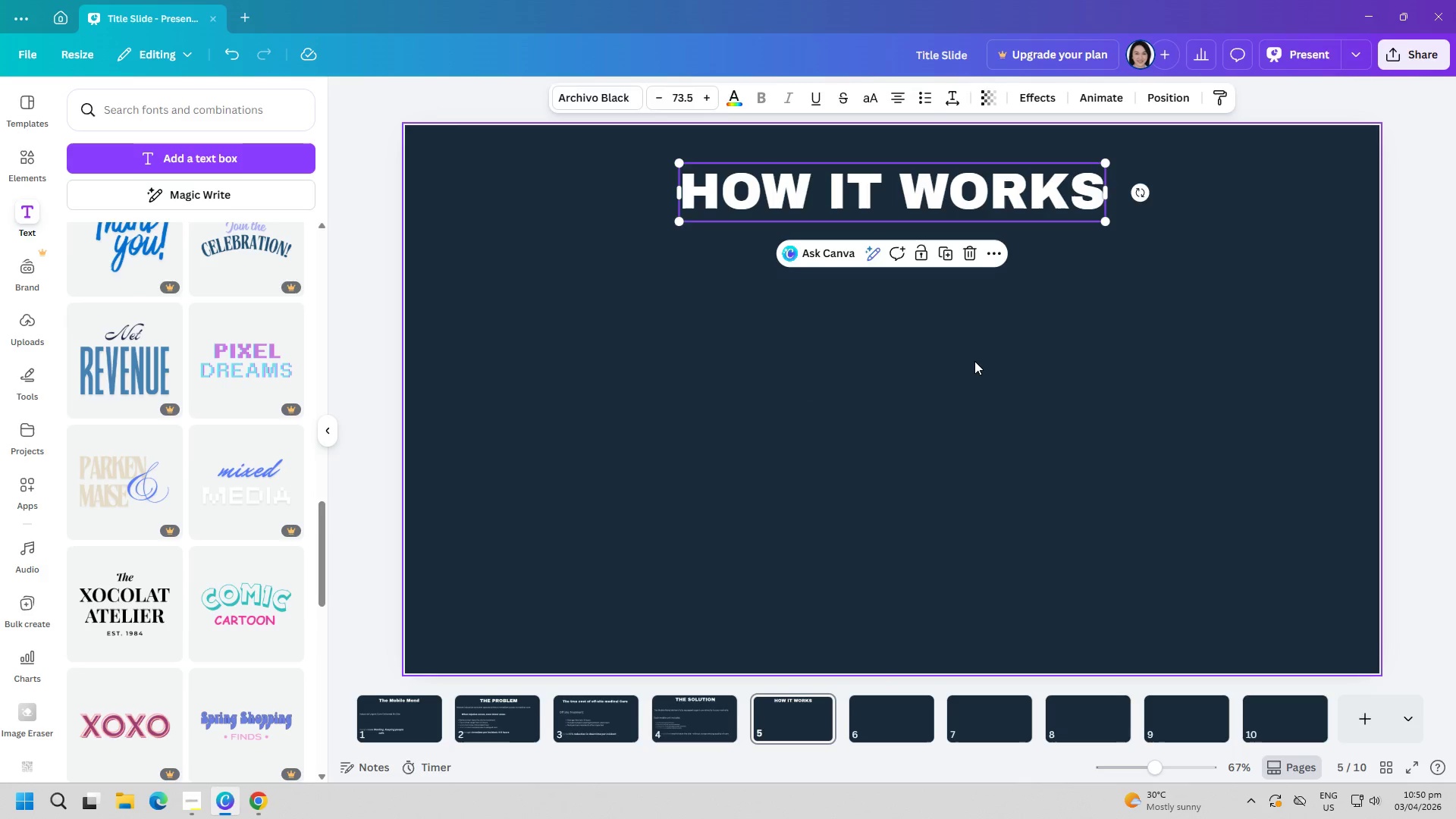 
left_click([974, 361])
 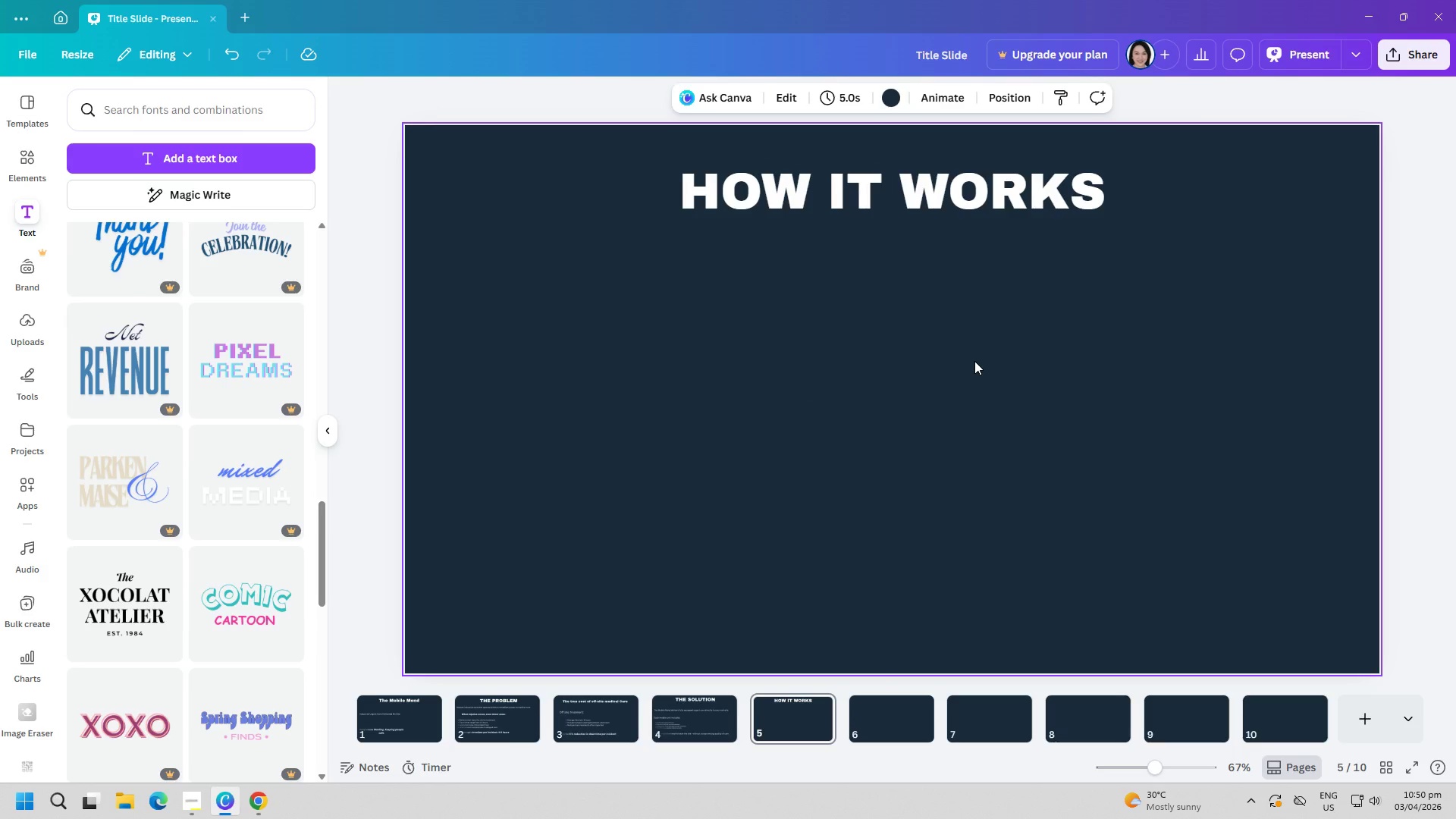 
left_click([191, 155])
 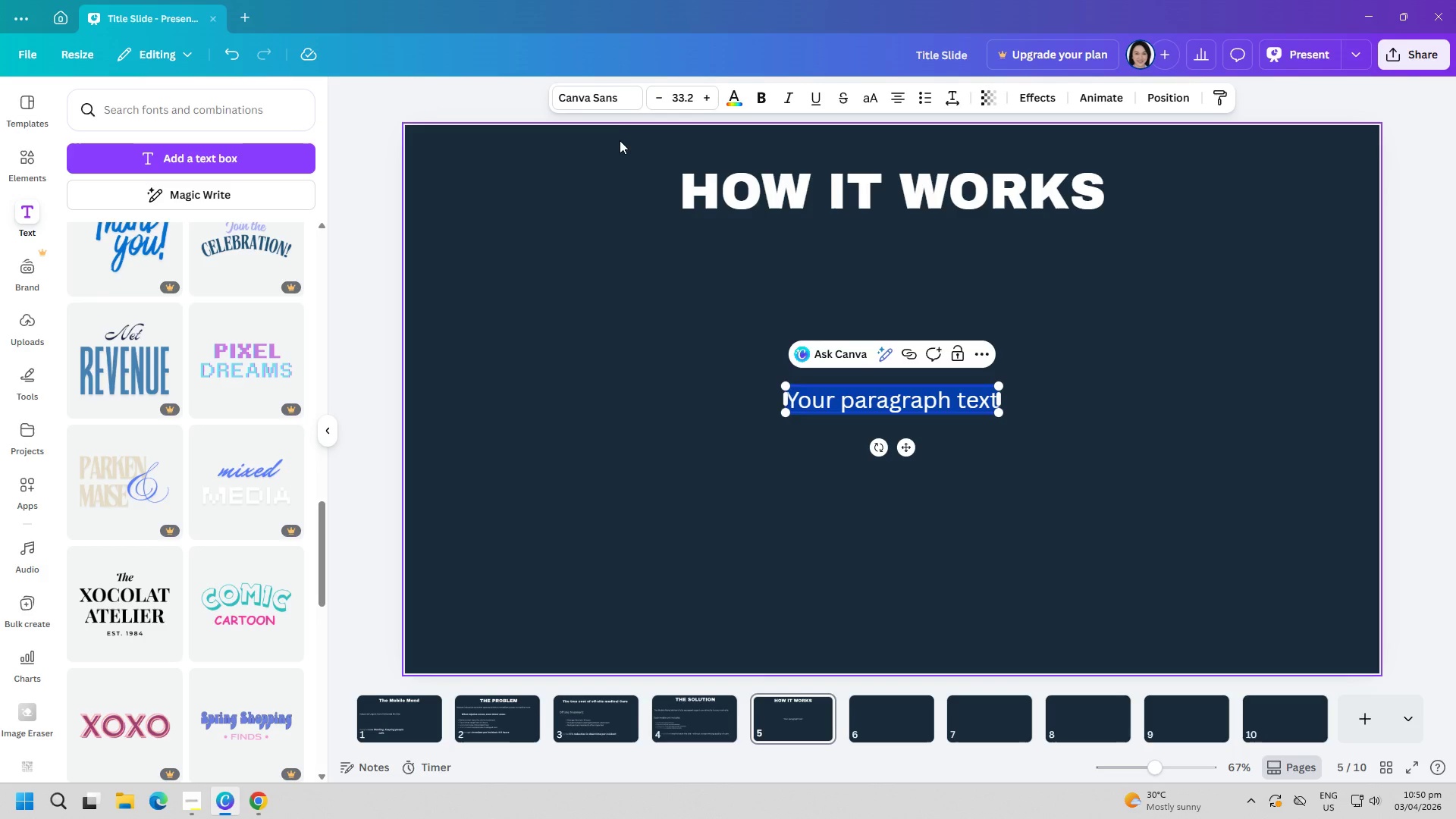 
left_click([610, 108])
 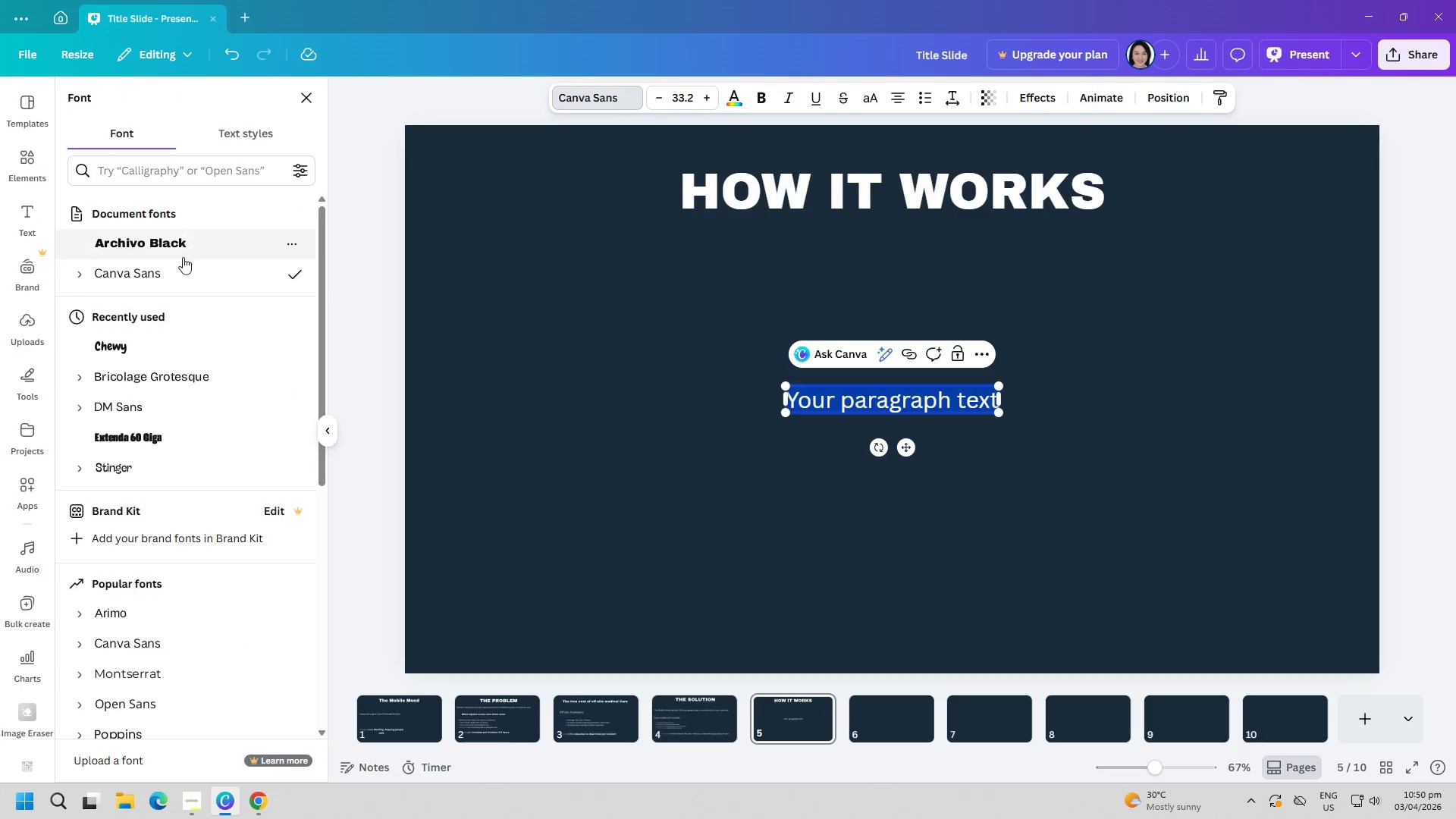 
left_click([177, 278])
 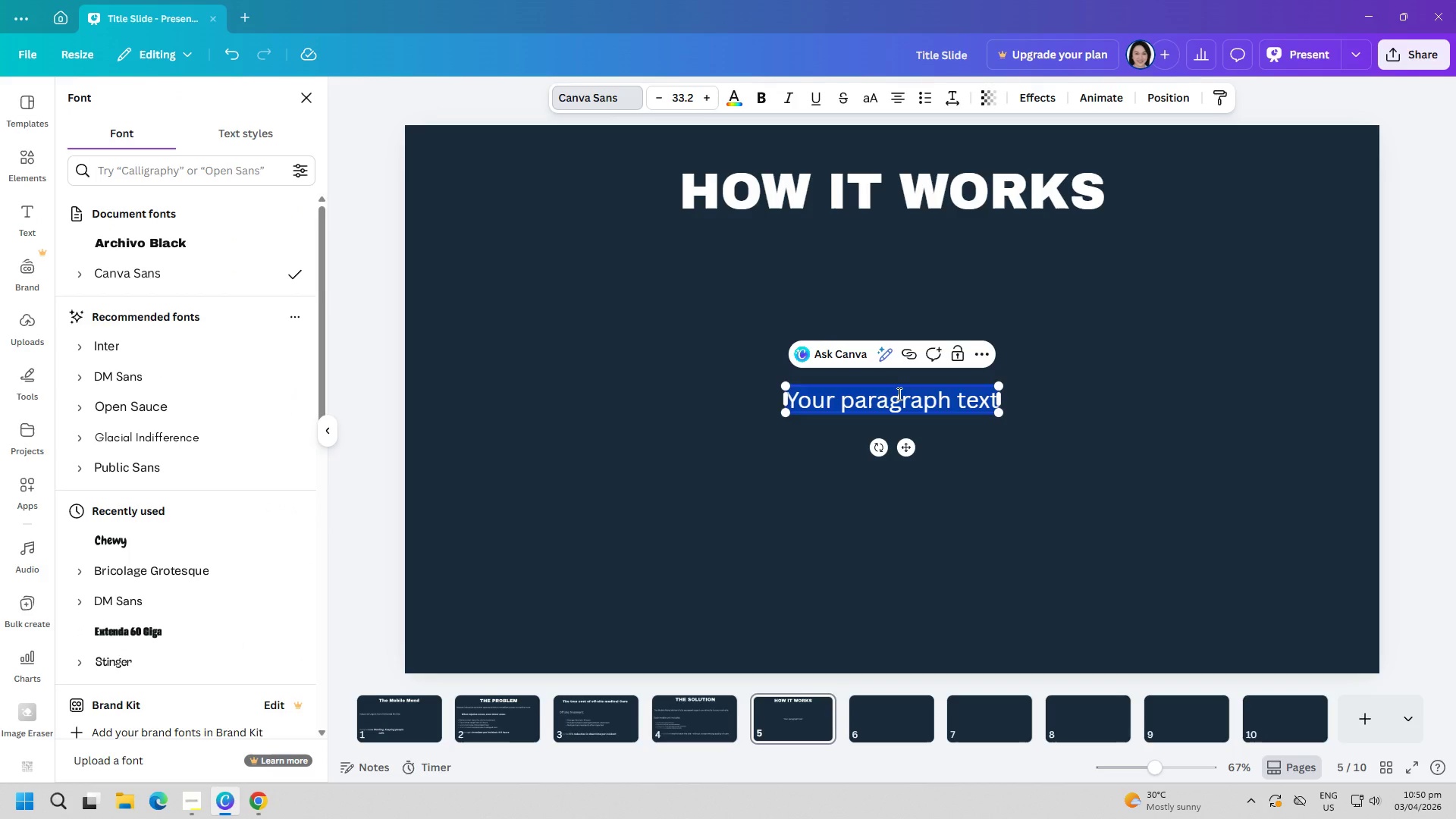 
type(rE)
key(Backspace)
key(Backspace)
type(r)
key(Backspace)
type(Request service)
 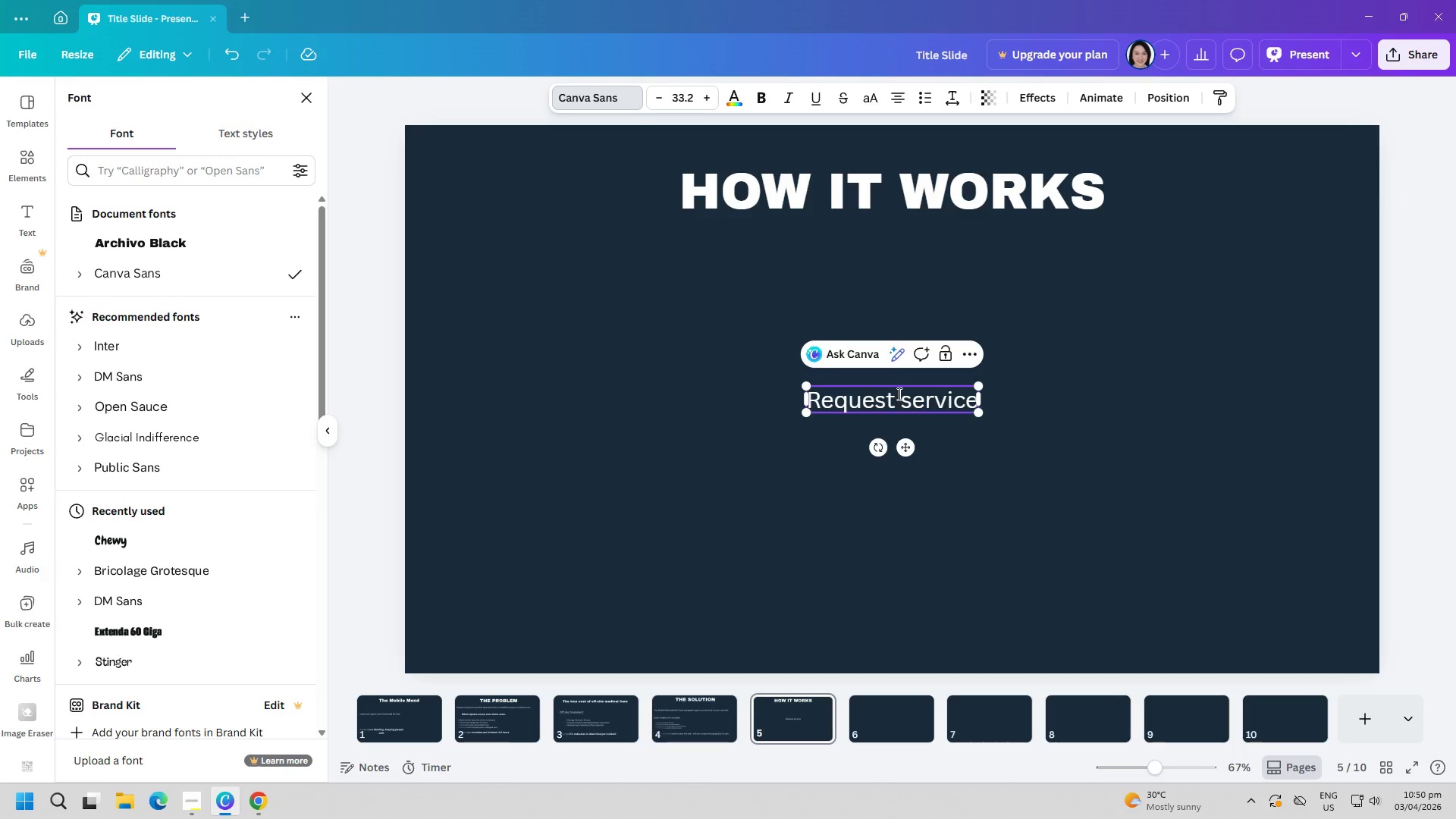 
type( site managers calls or schedsu)
key(Backspace)
key(Backspace)
 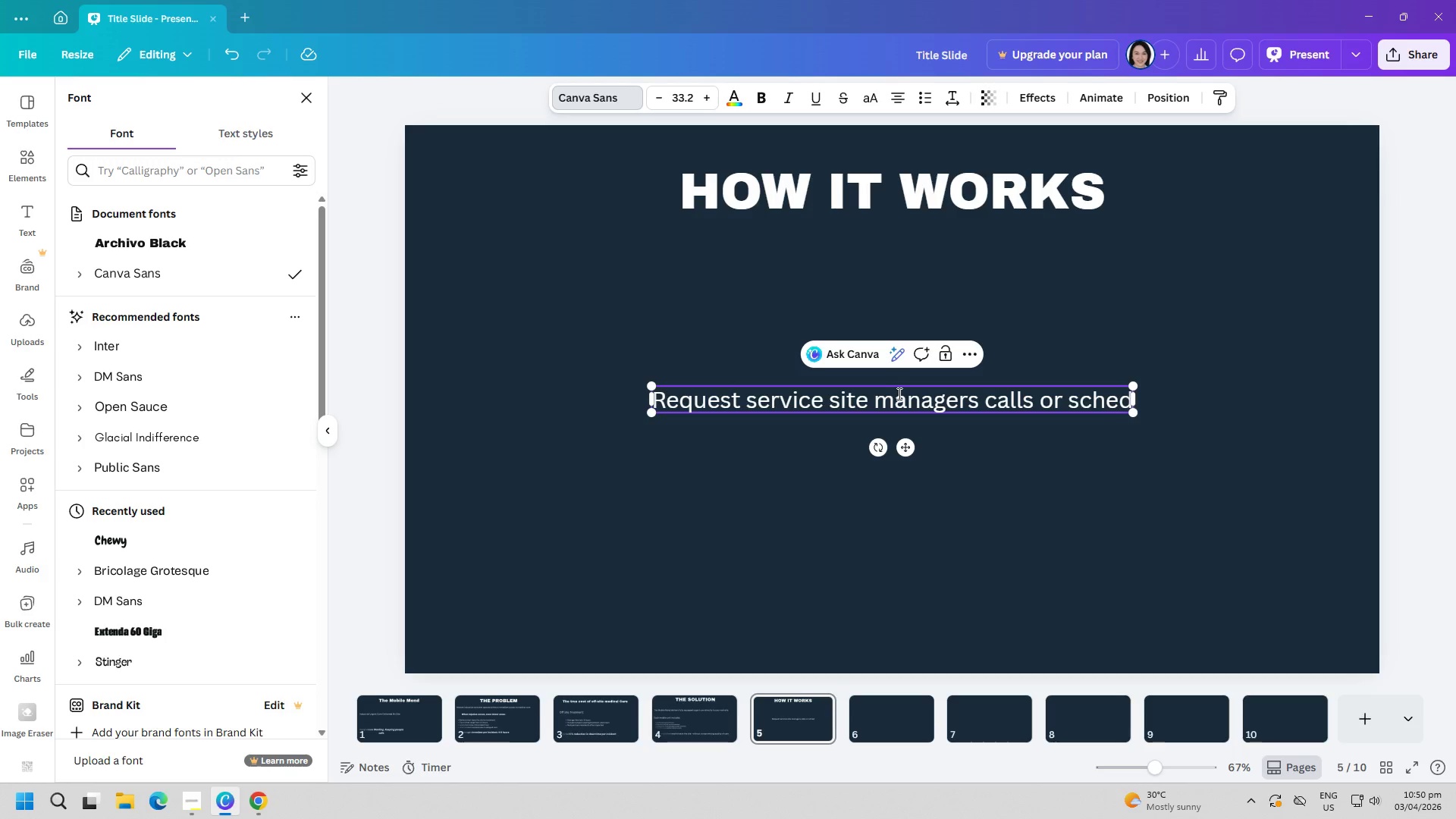 
type(ules care)
 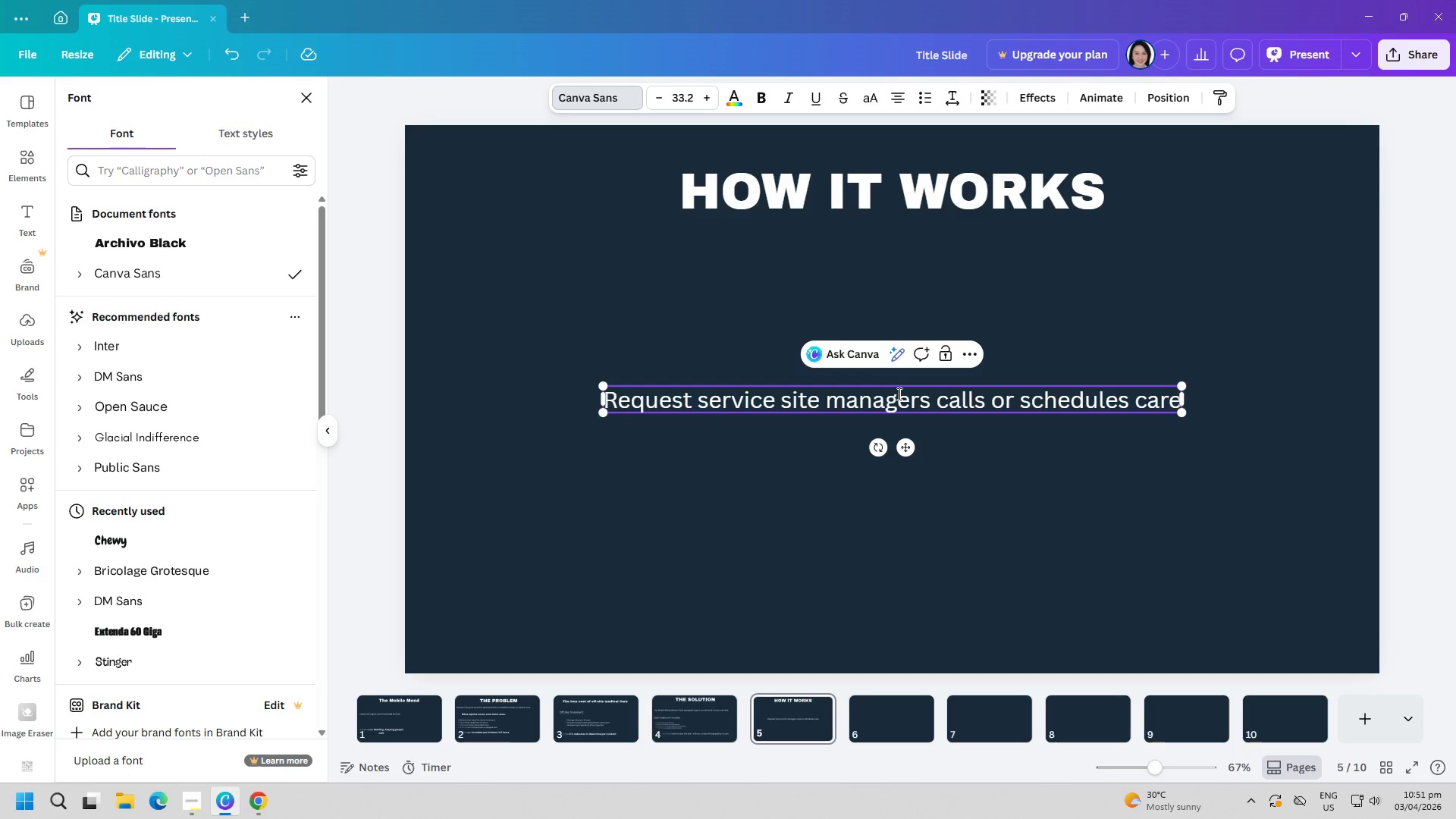 
key(Enter)
 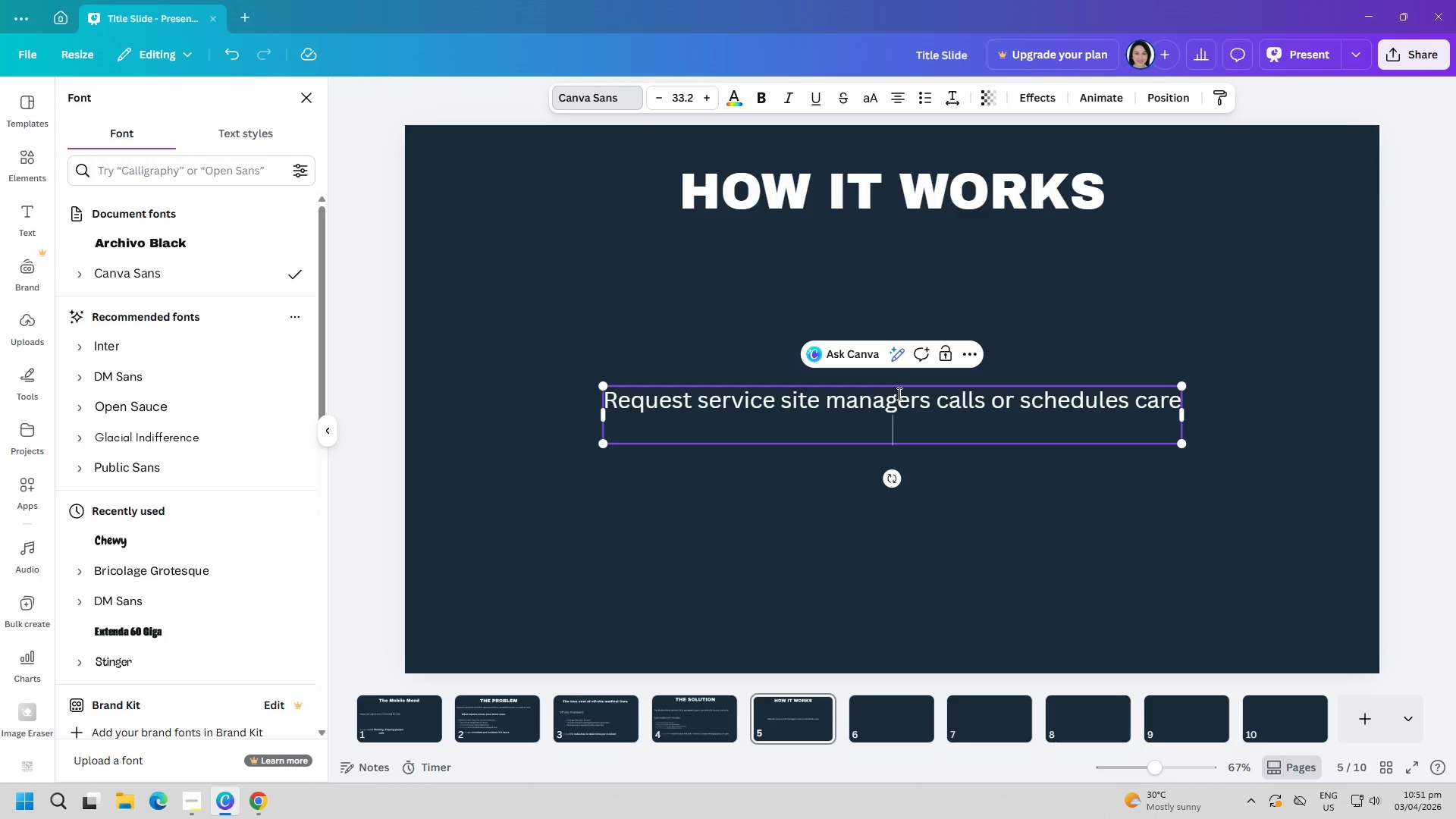 
key(CapsLock)
 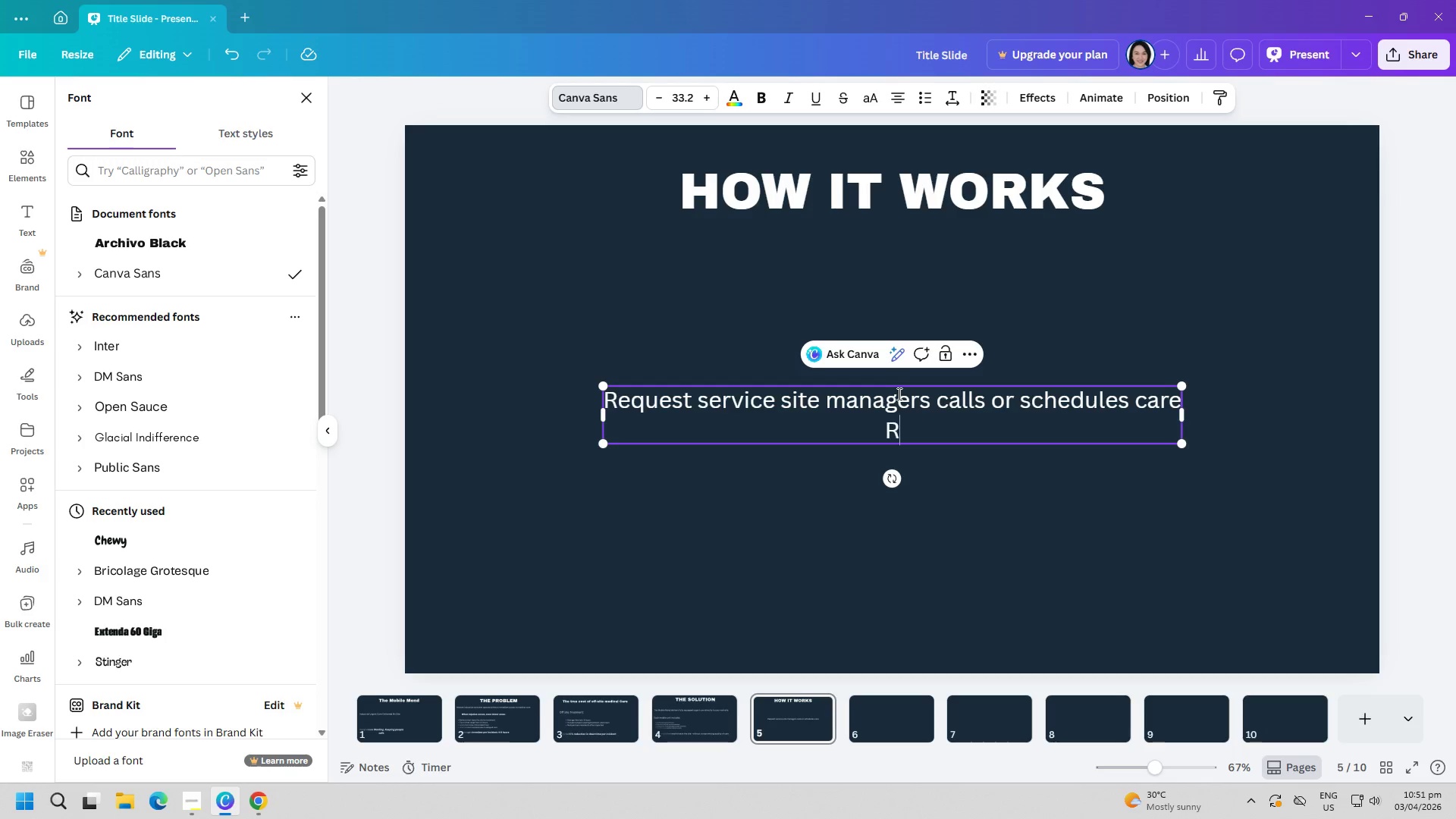 
key(R)
 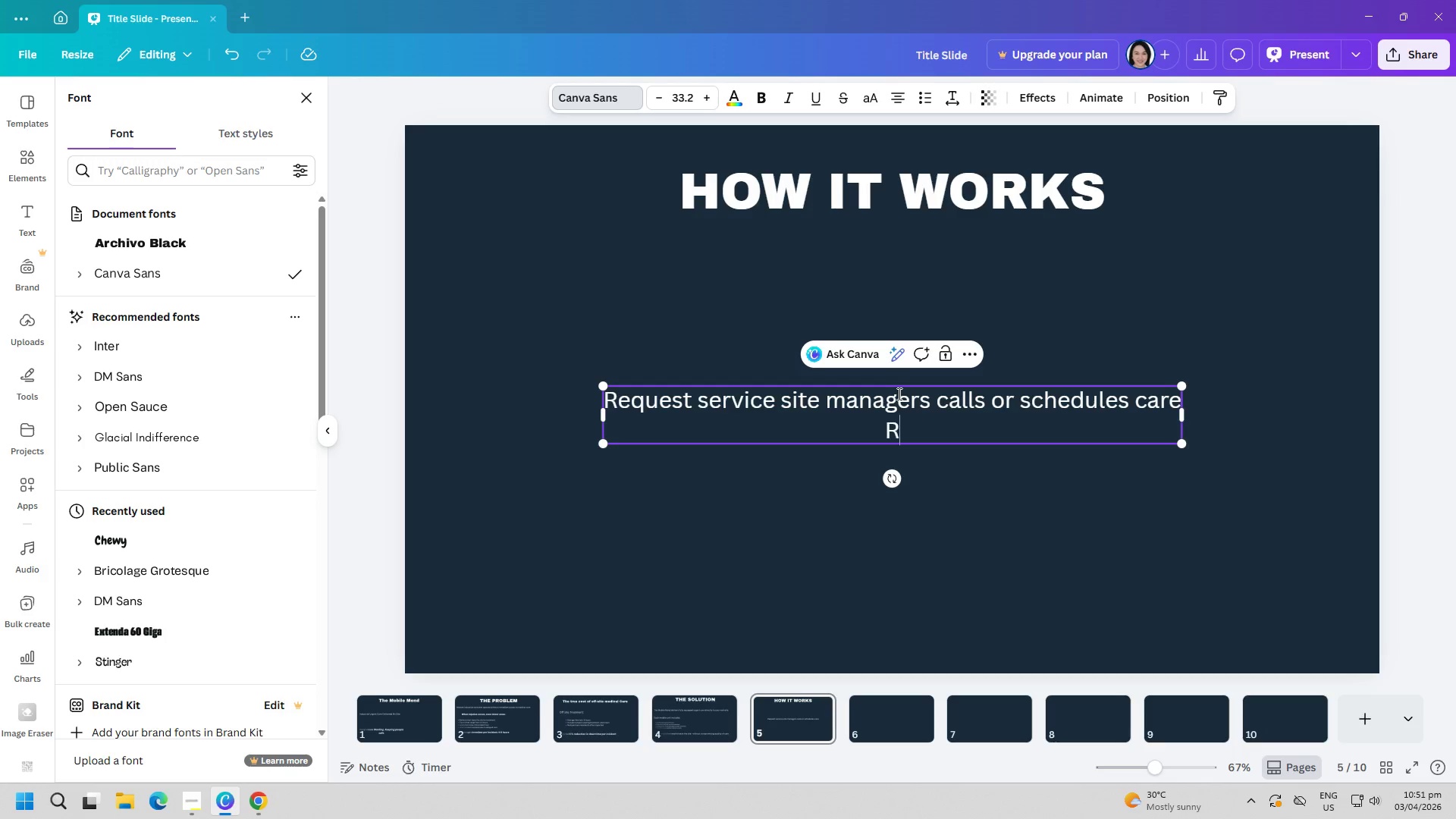 
key(CapsLock)
 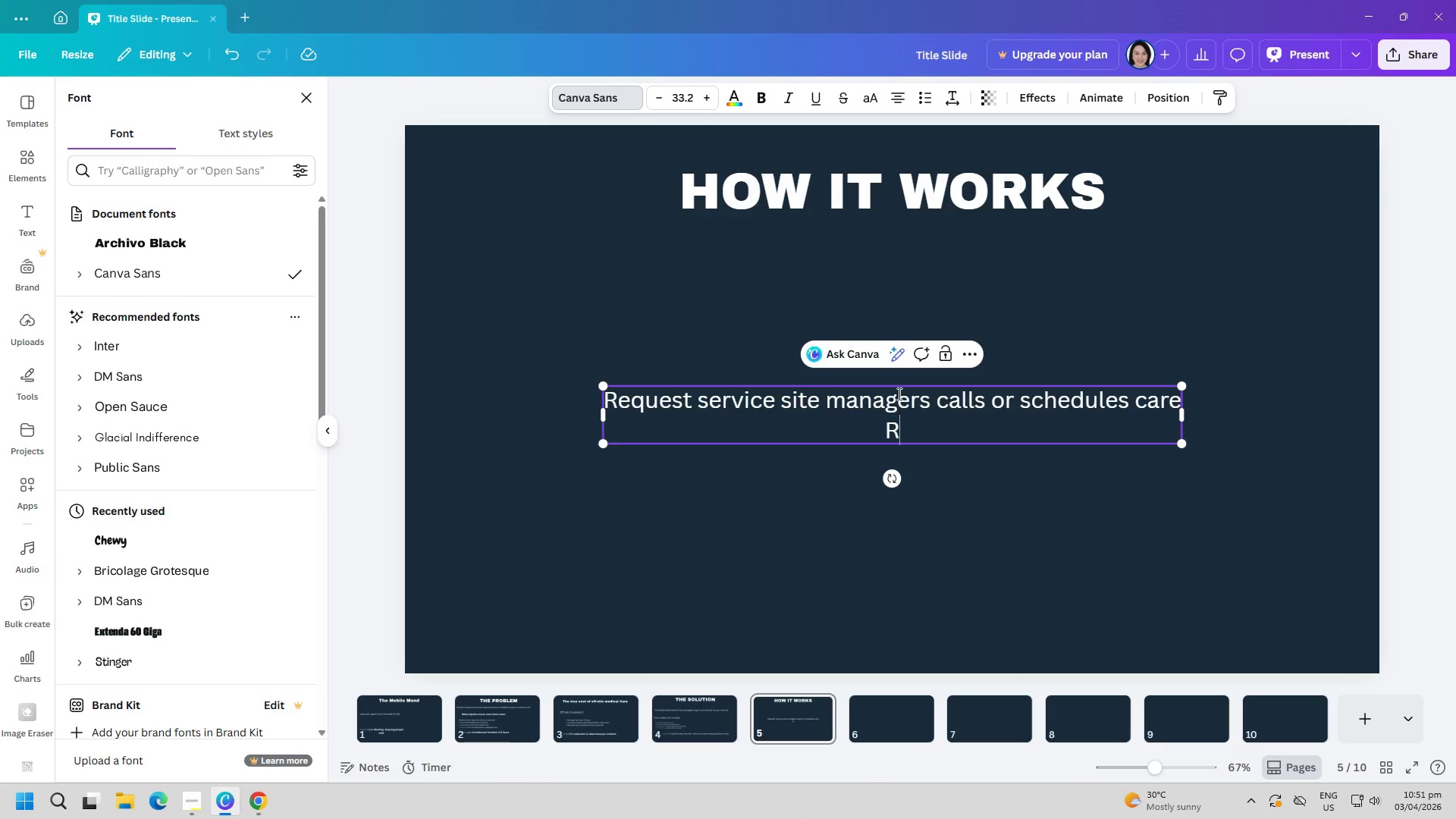 
key(Control+ControlLeft)
 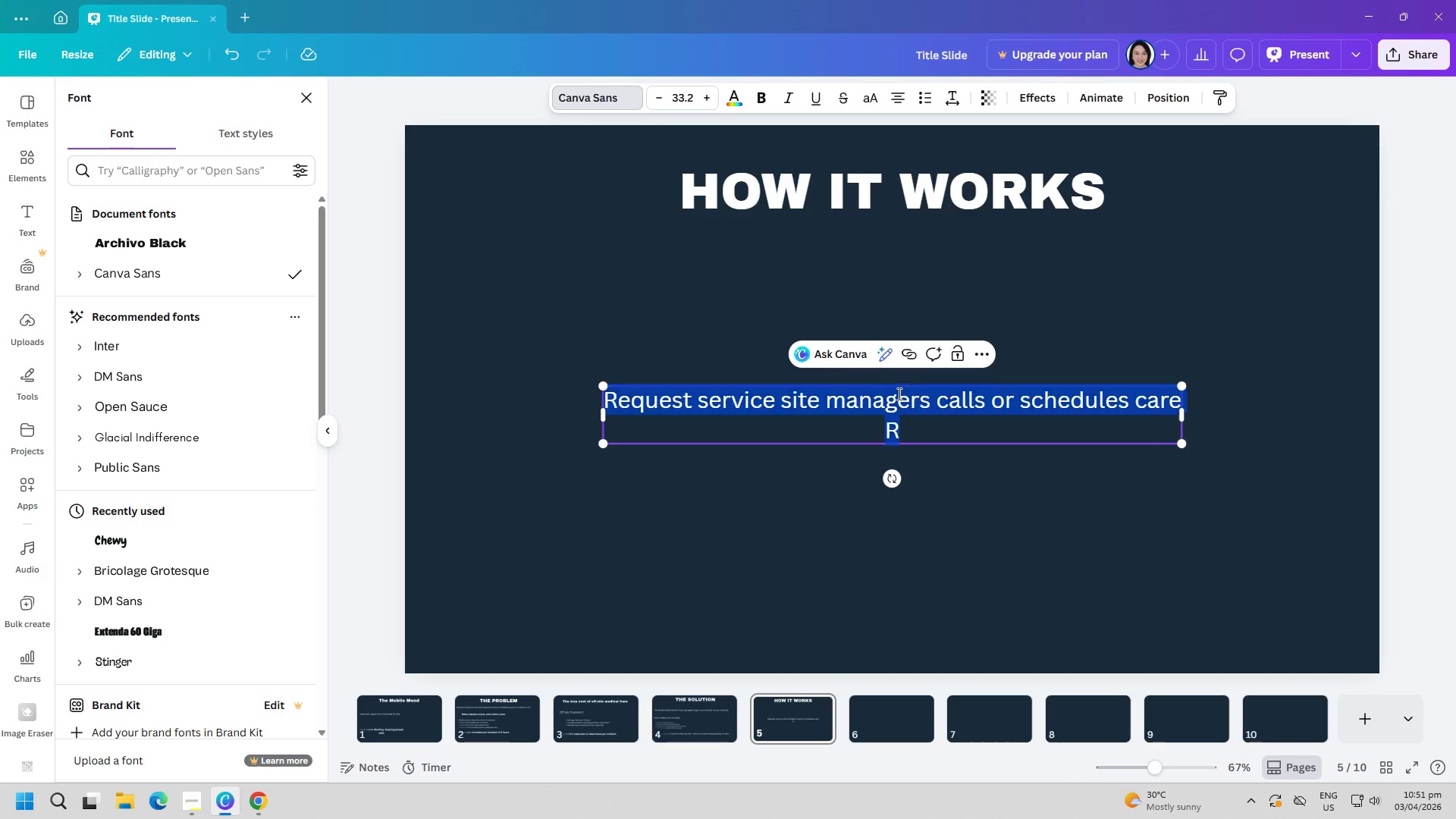 
key(Control+A)
 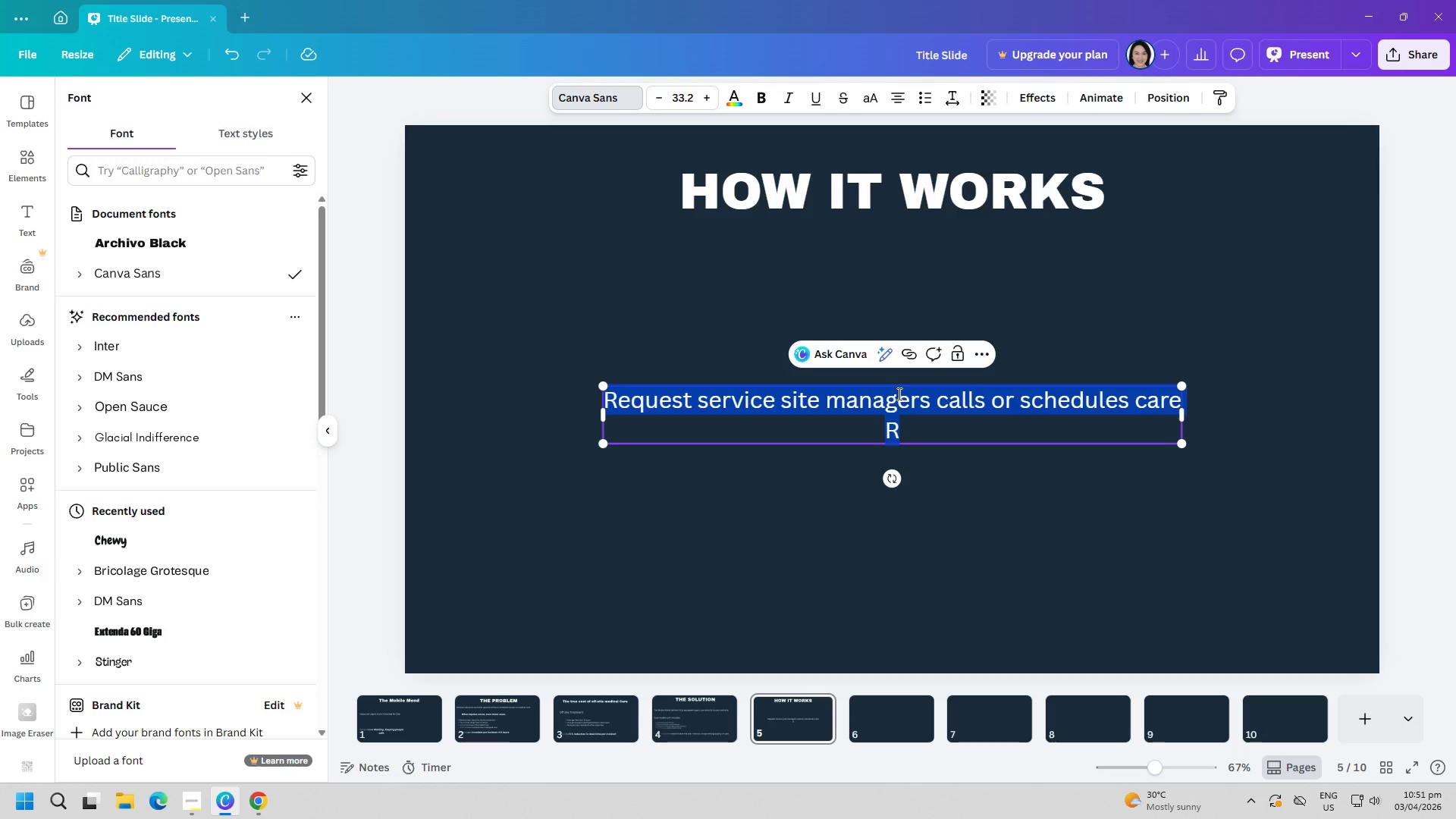 
wait(6.27)
 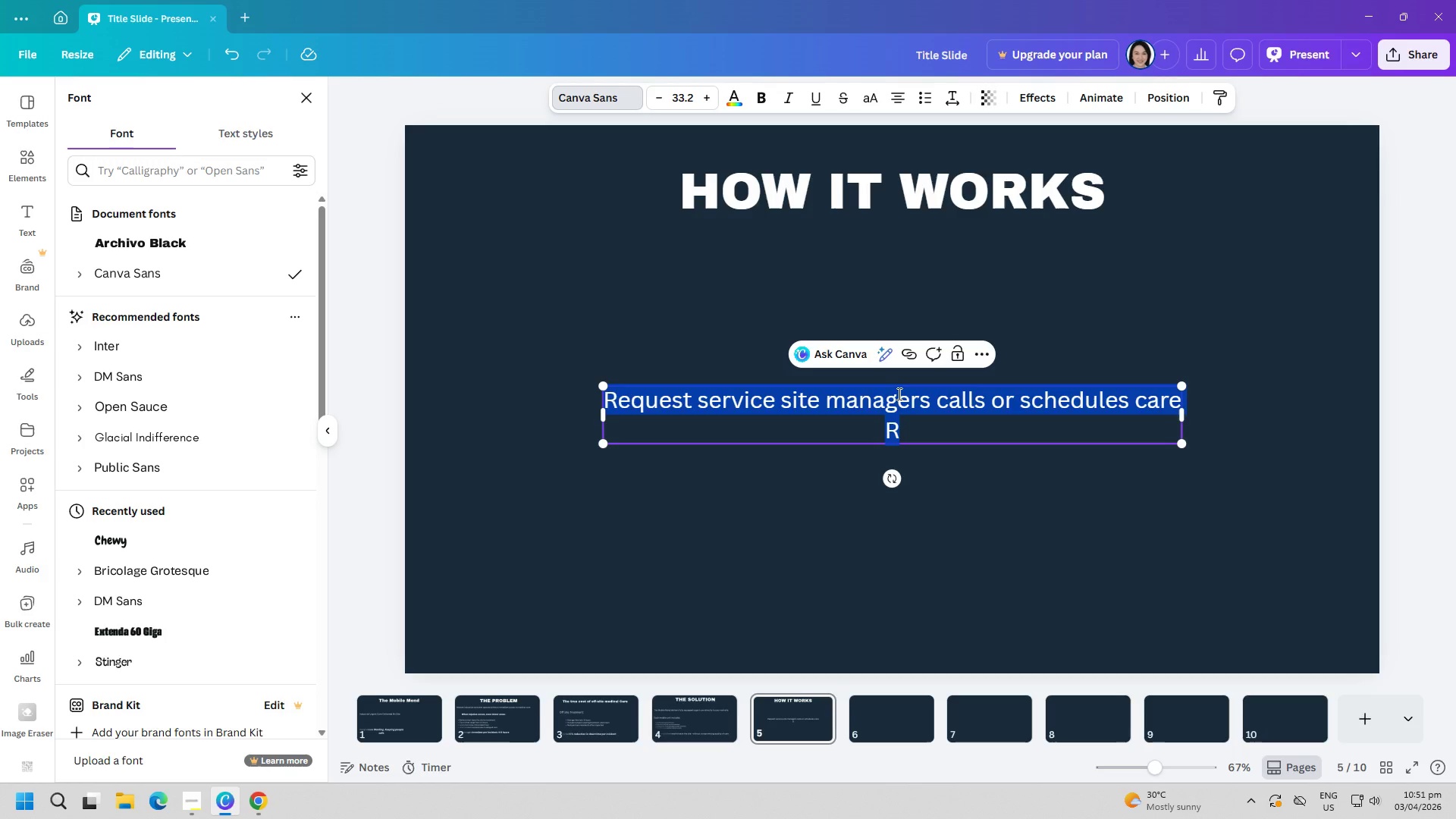 
key(Backspace)
type(Request s)
key(Backspace)
type(SERVV)
key(Backspace)
key(Backspace)
key(Backspace)
key(Backspace)
key(Backspace)
key(Backspace)
key(Backspace)
key(Backspace)
key(Backspace)
key(Backspace)
key(Backspace)
key(Backspace)
key(Backspace)
type(1.)
key(Backspace)
 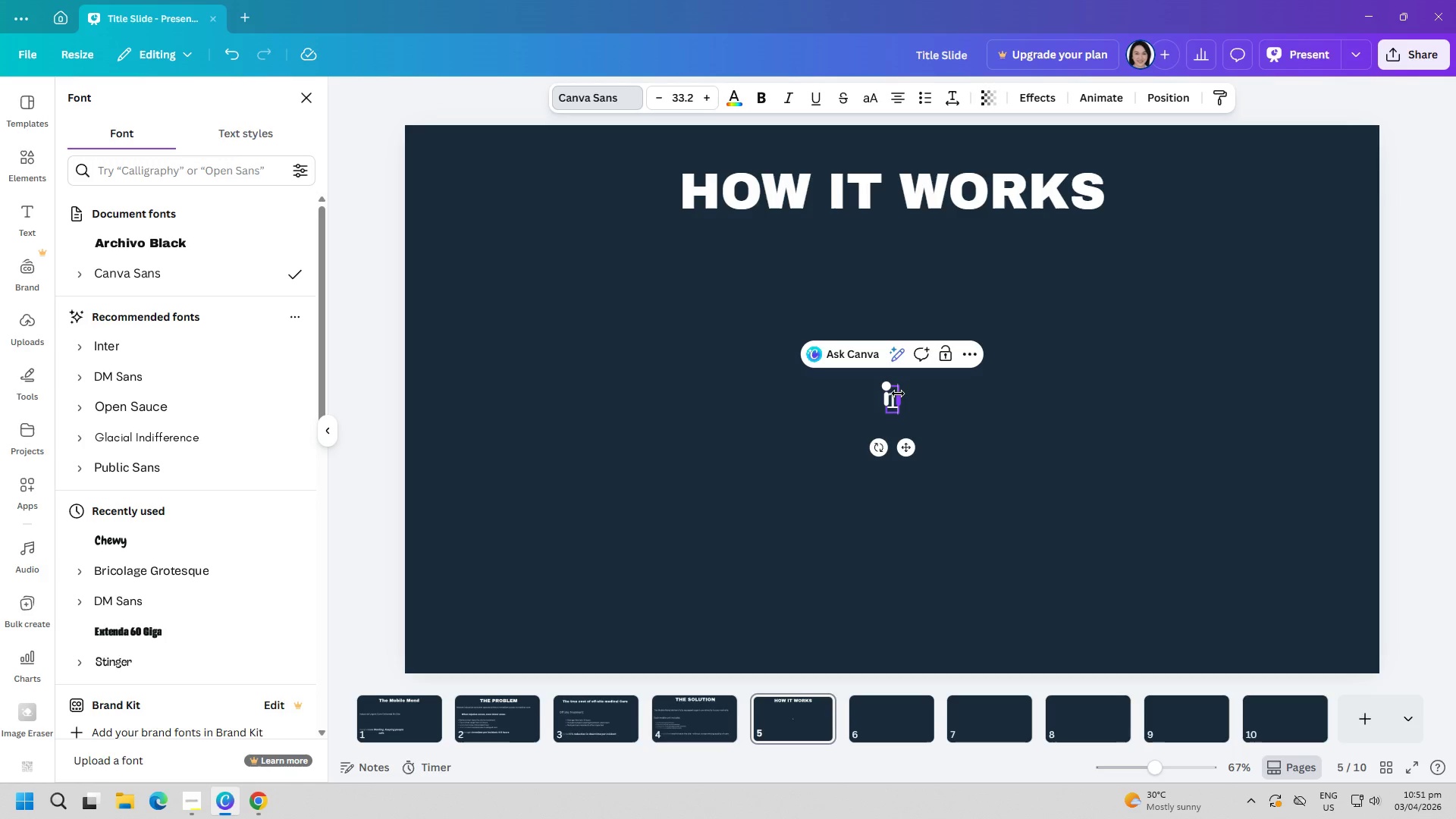 
type( )
key(Backspace)
type(. rE)
key(Backspace)
key(Backspace)
type(r)
key(Backspace)
type(Res)
key(Backspace)
type(quest SE)
key(Backspace)
type(ervice)
 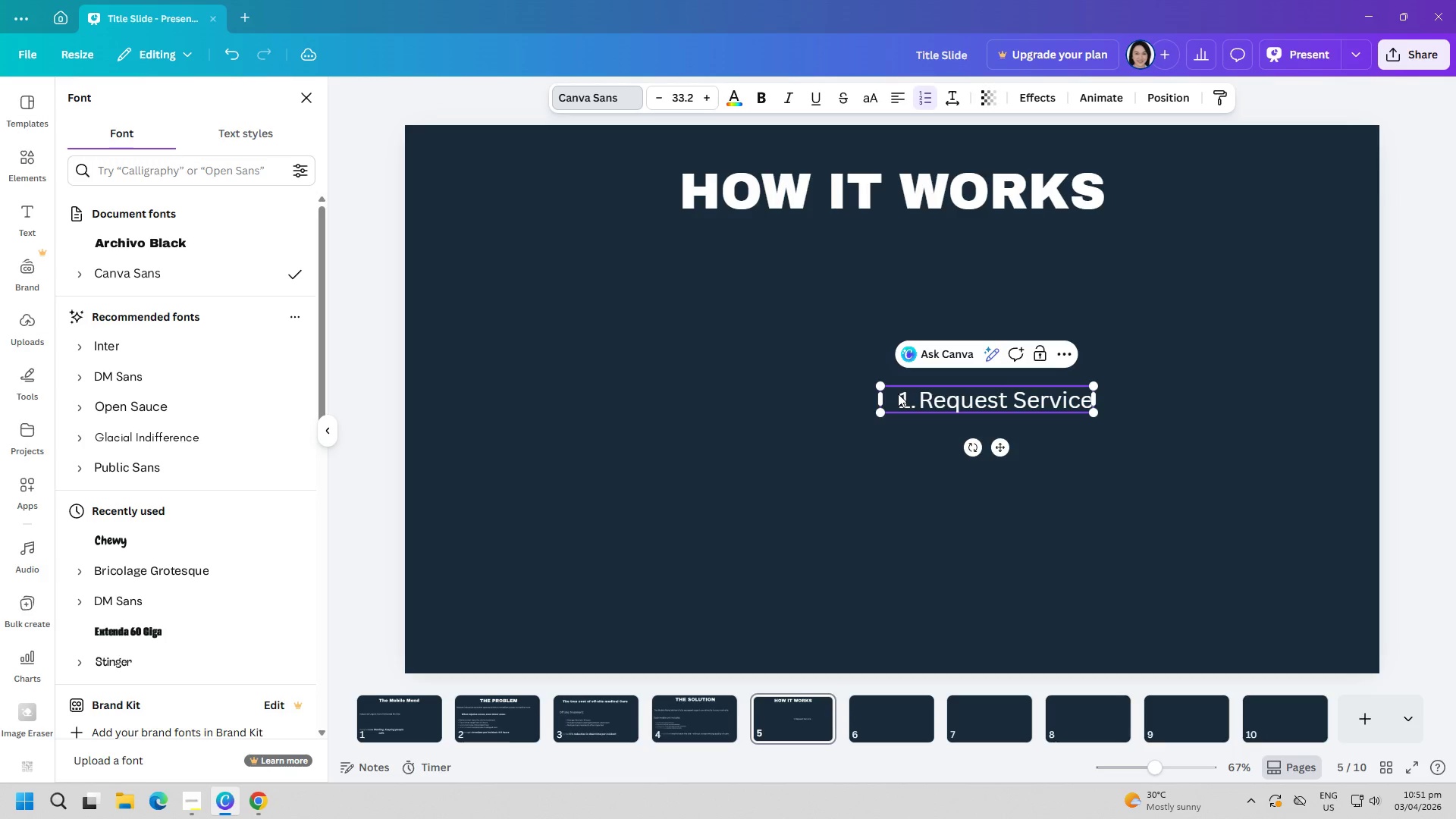 
key(Enter)
 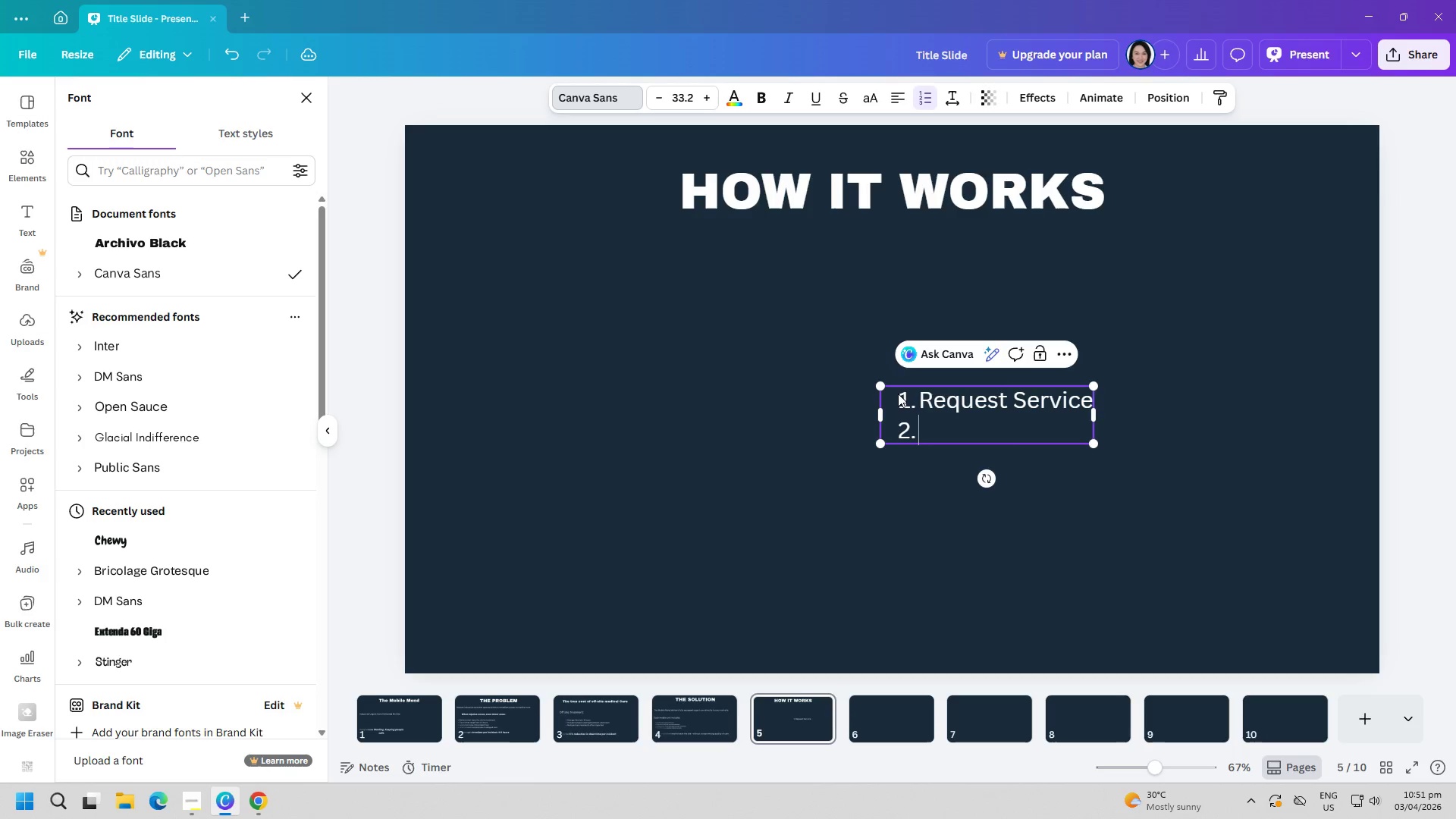 
key(CapsLock)
 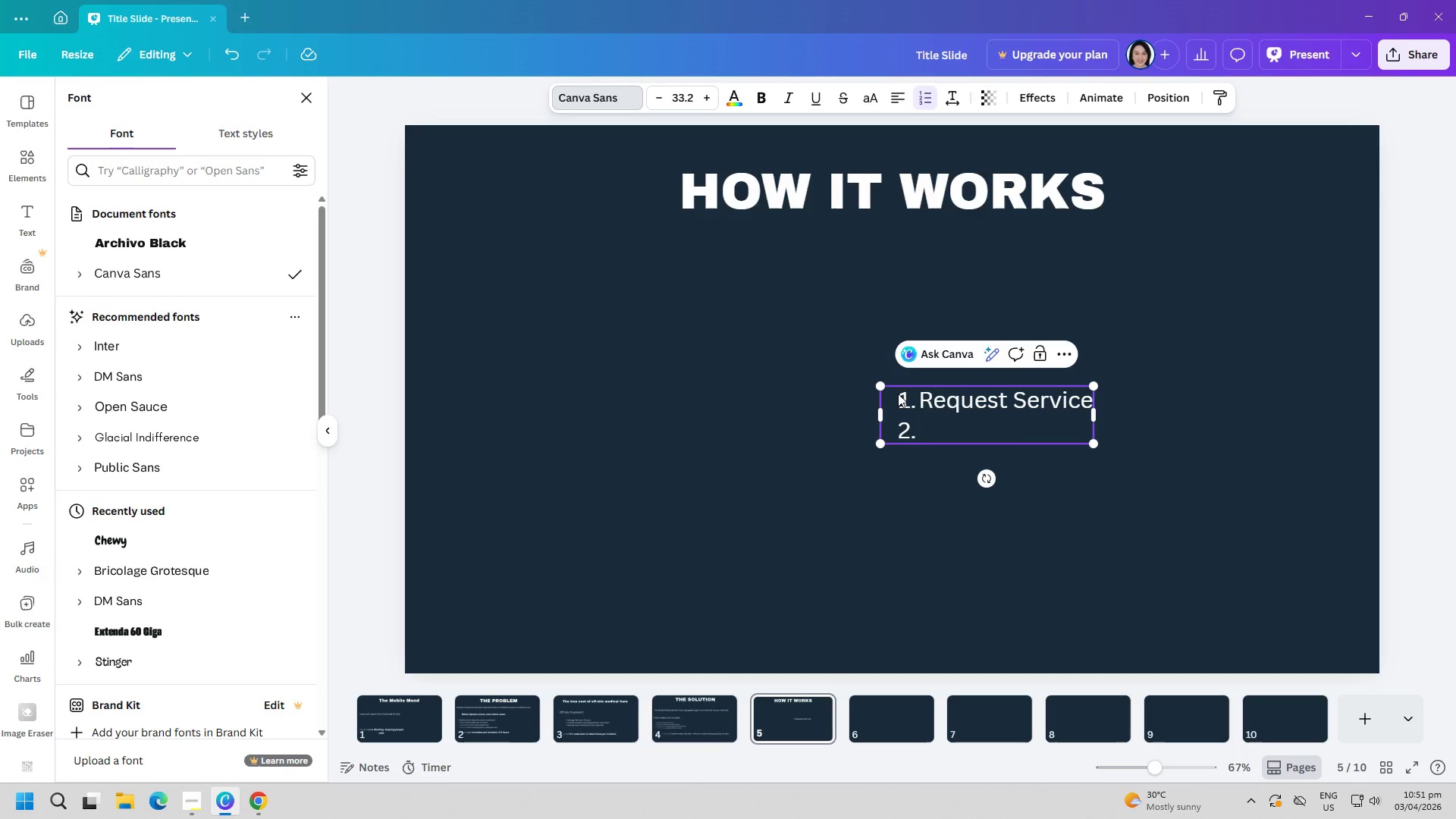 
key(Backspace)
 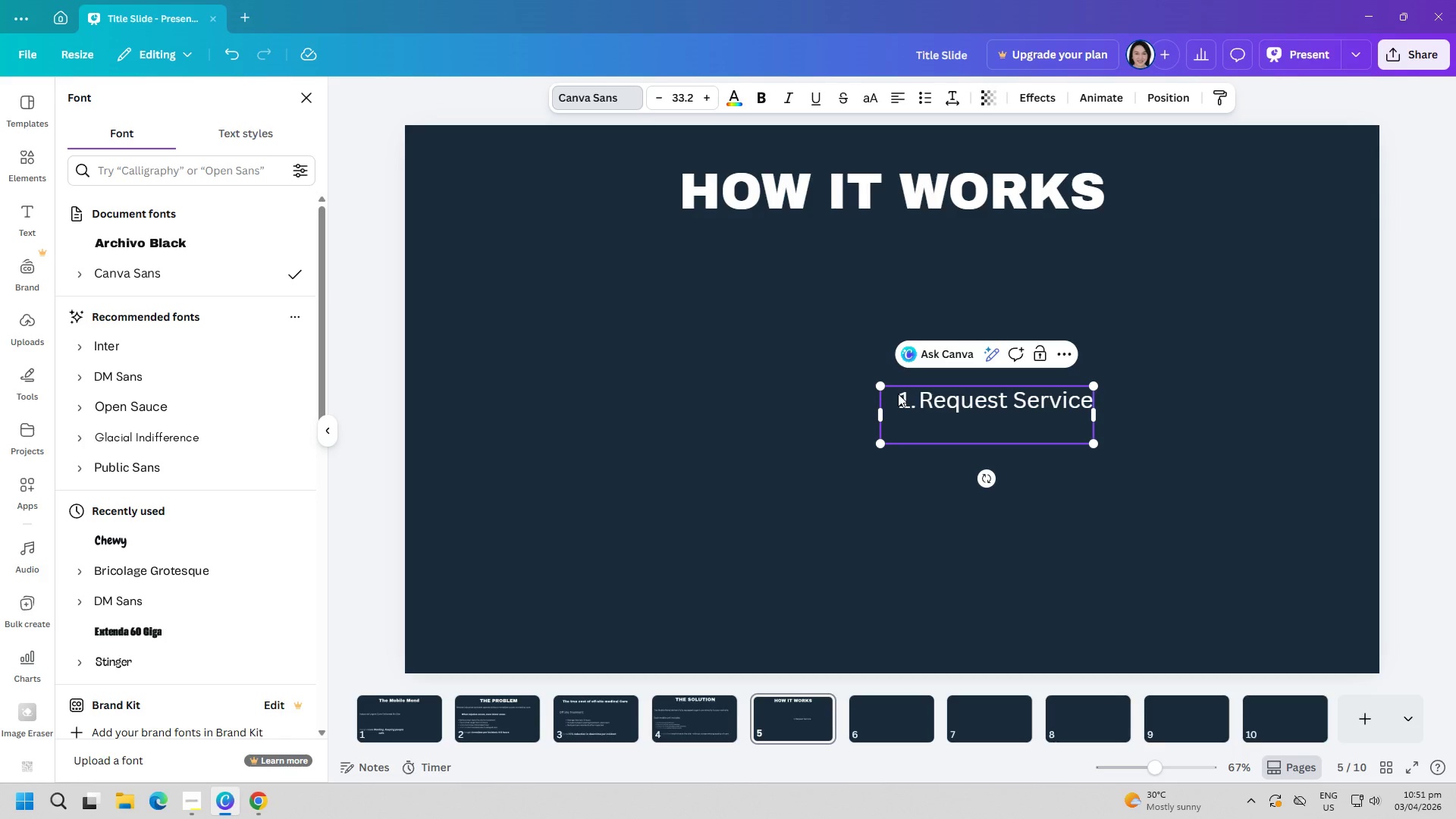 
key(Space)
 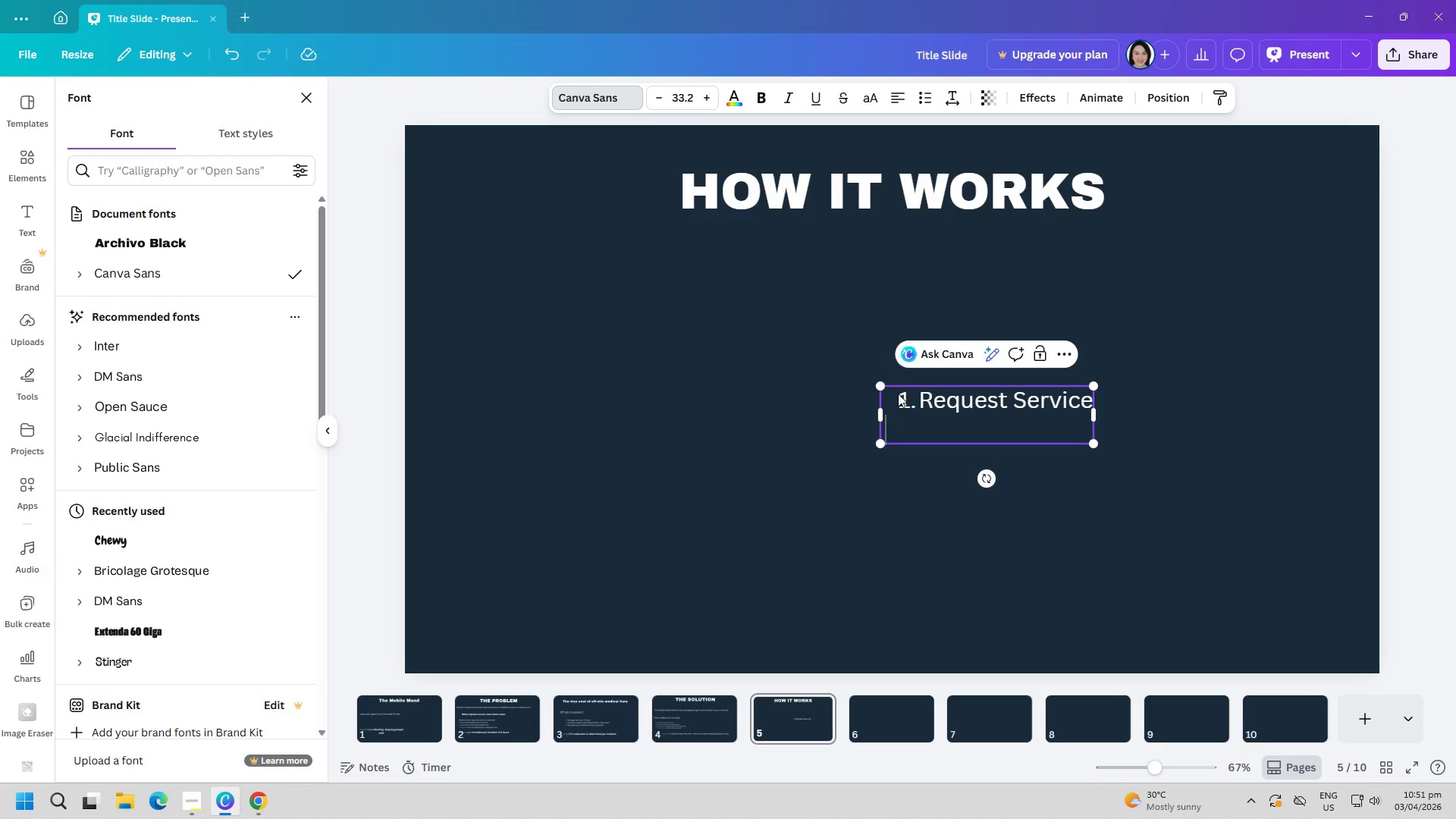 
key(Space)
 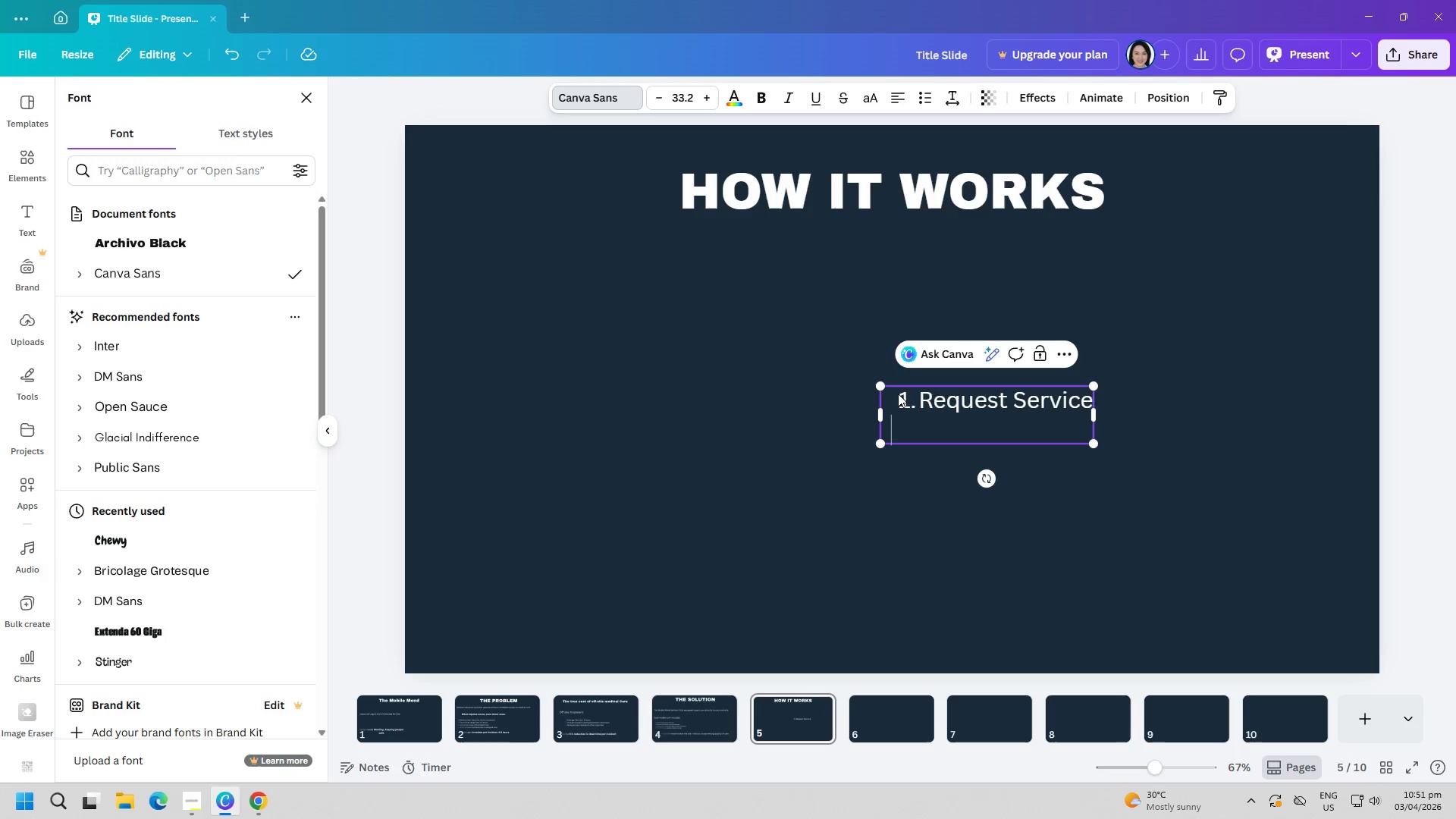 
key(Space)
 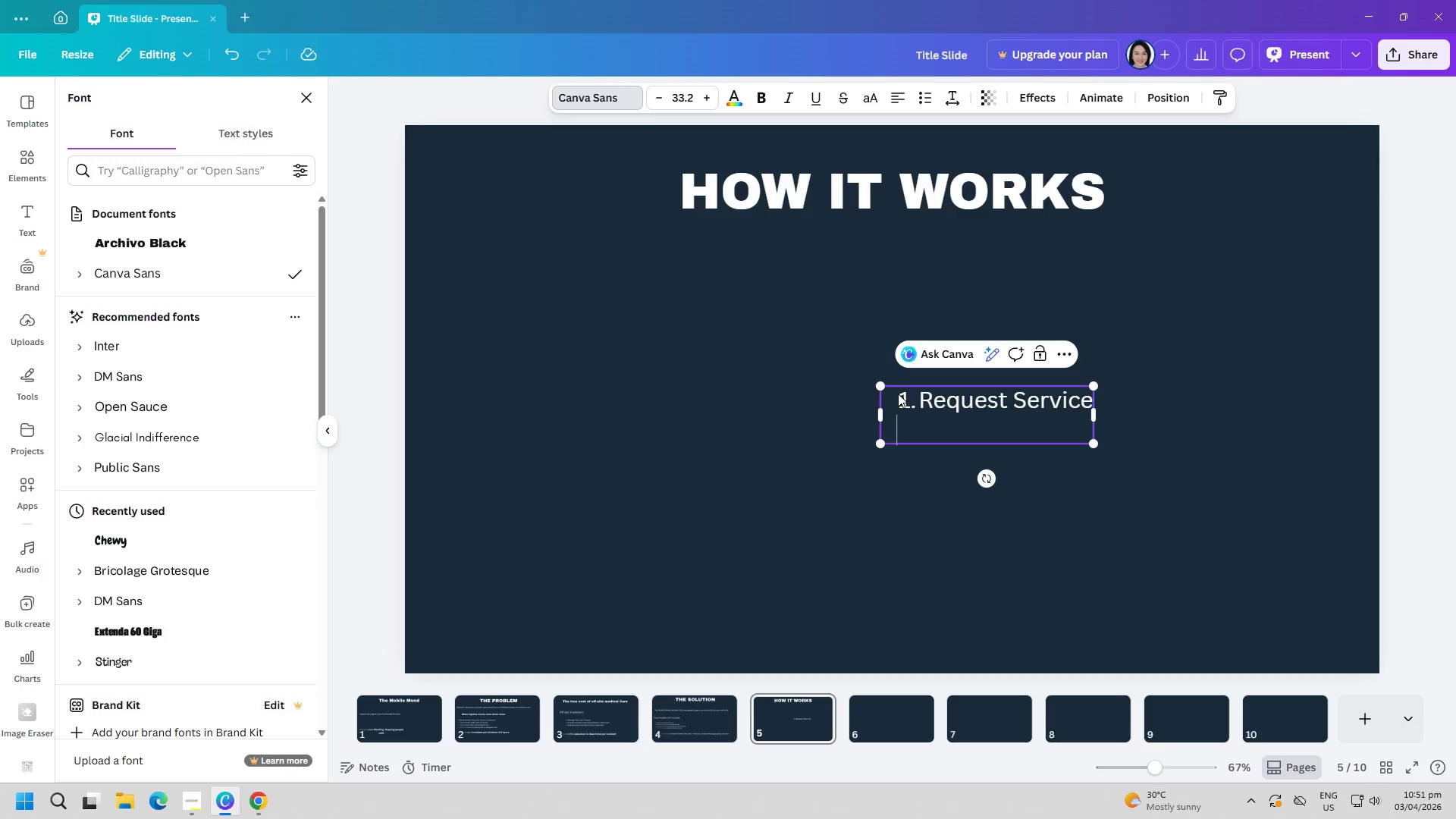 
key(Space)
 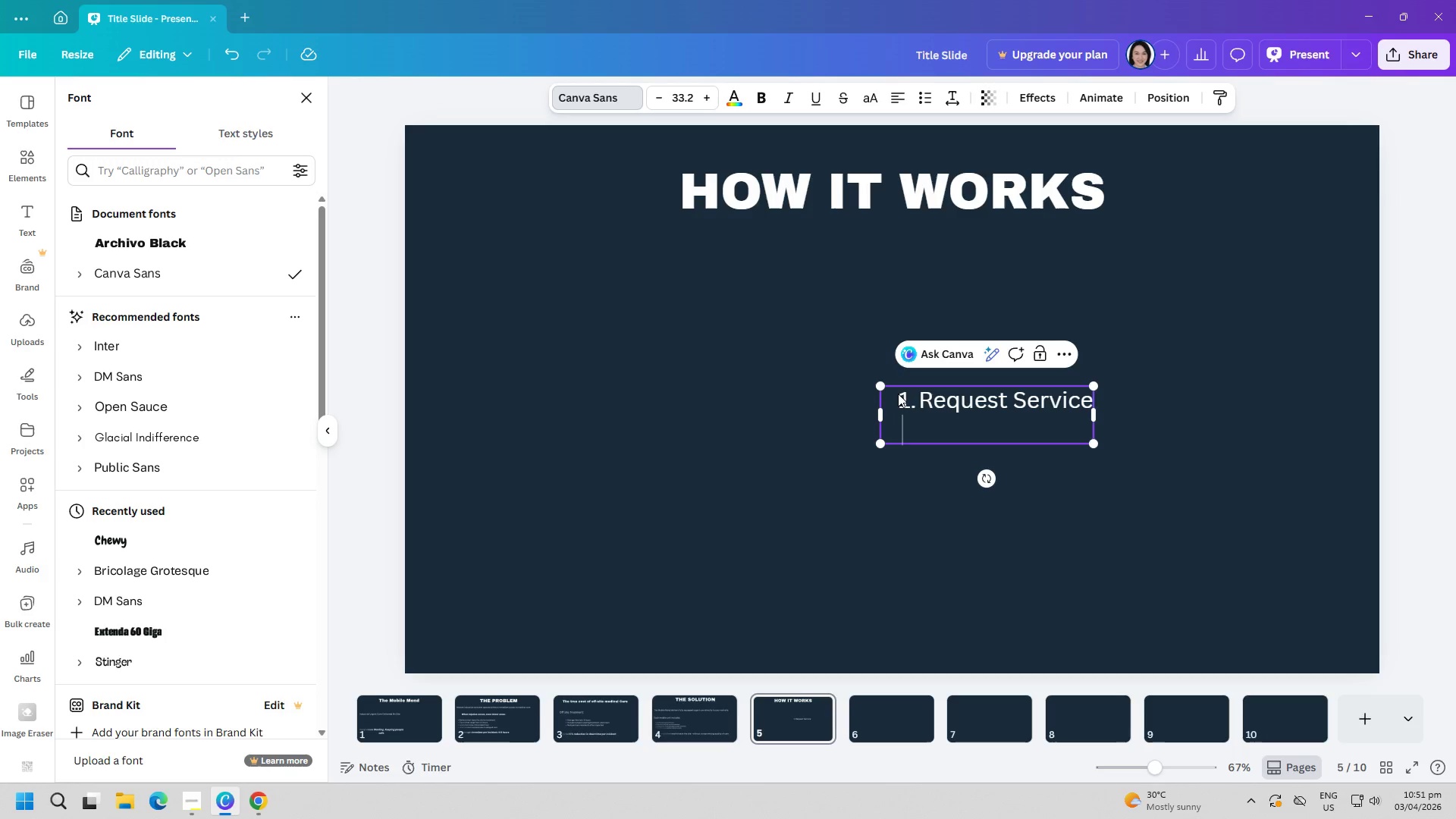 
key(Space)
 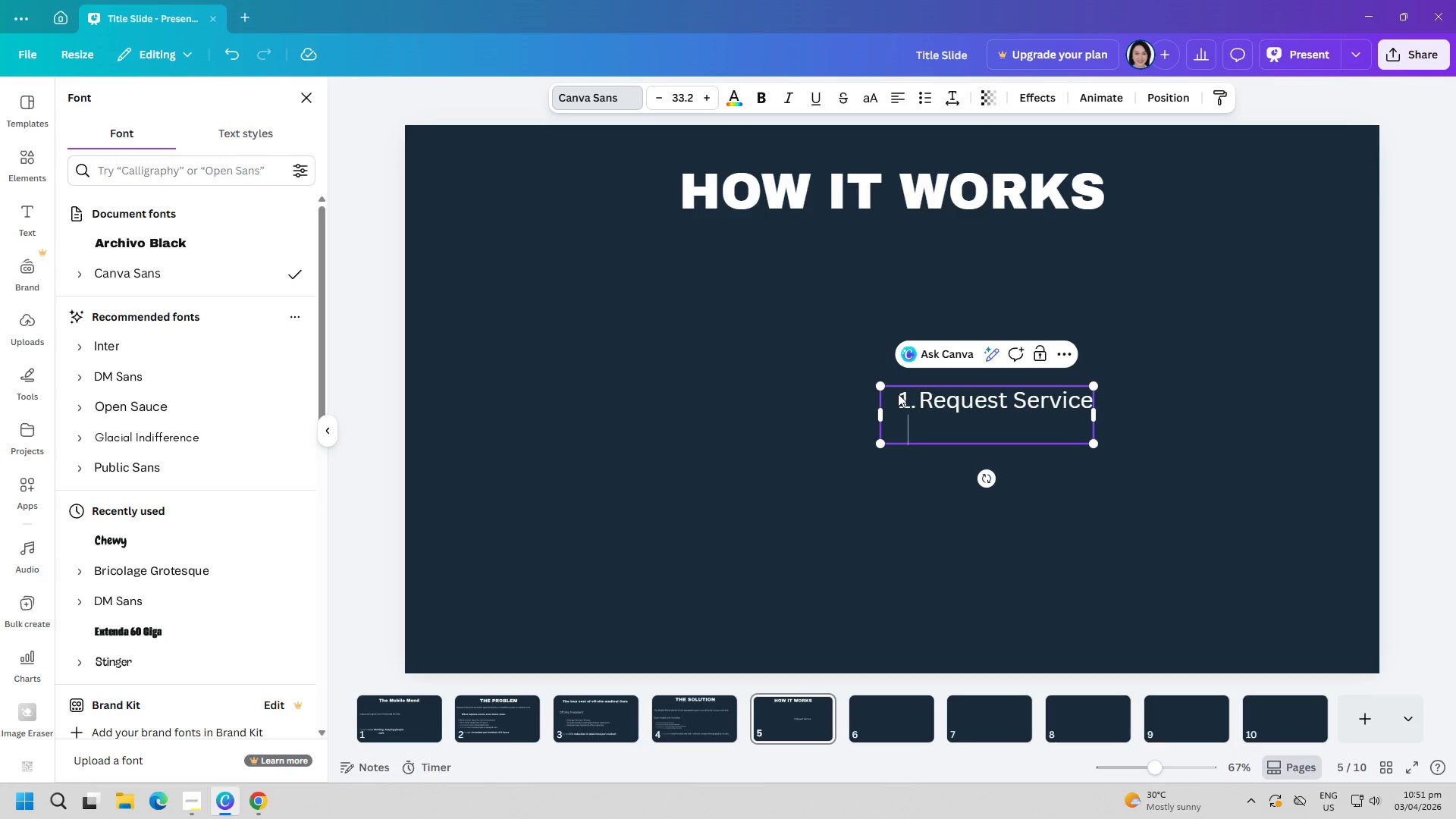 
key(Space)
 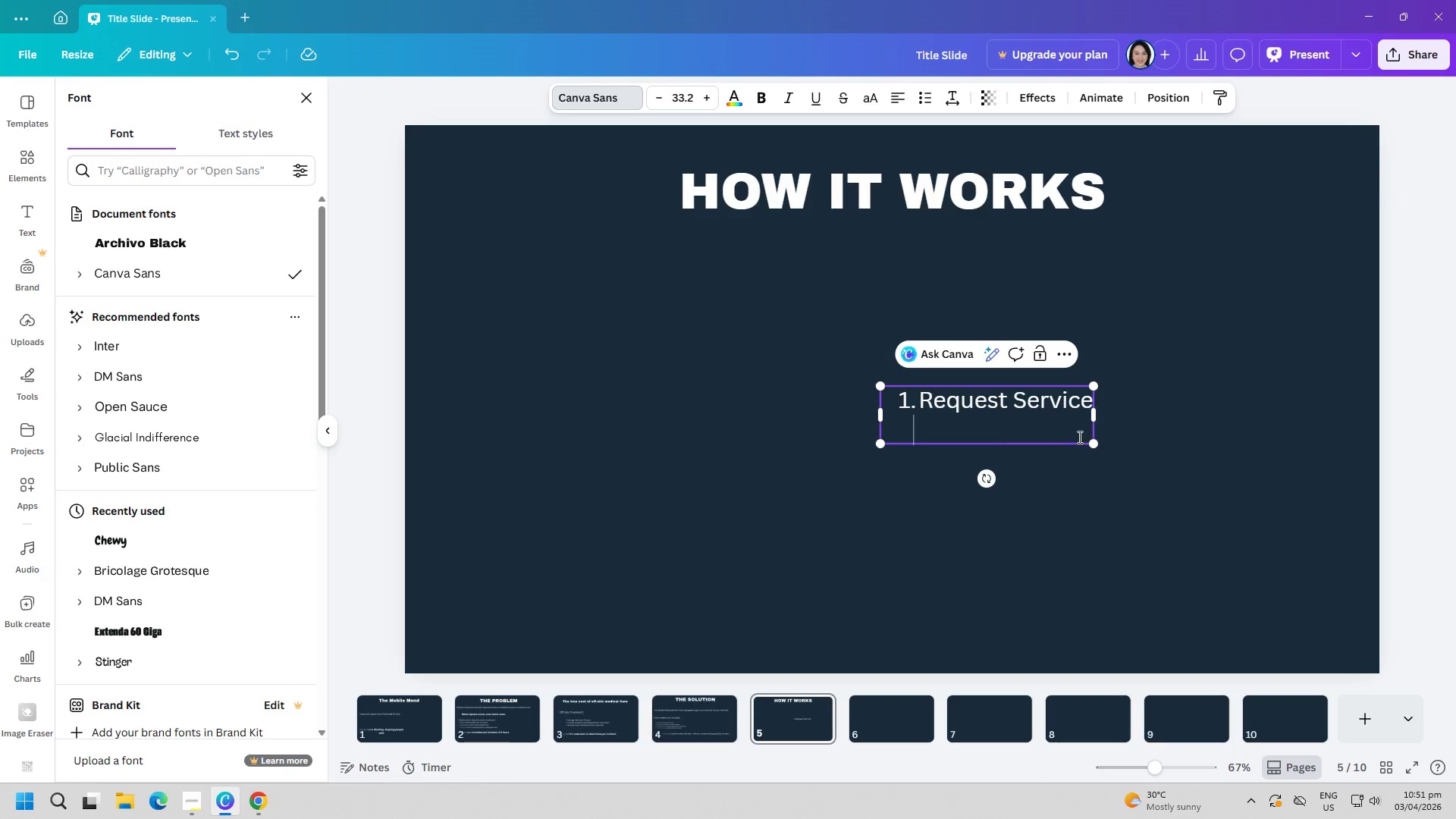 
left_click_drag(start_coordinate=[1097, 415], to_coordinate=[1203, 416])
 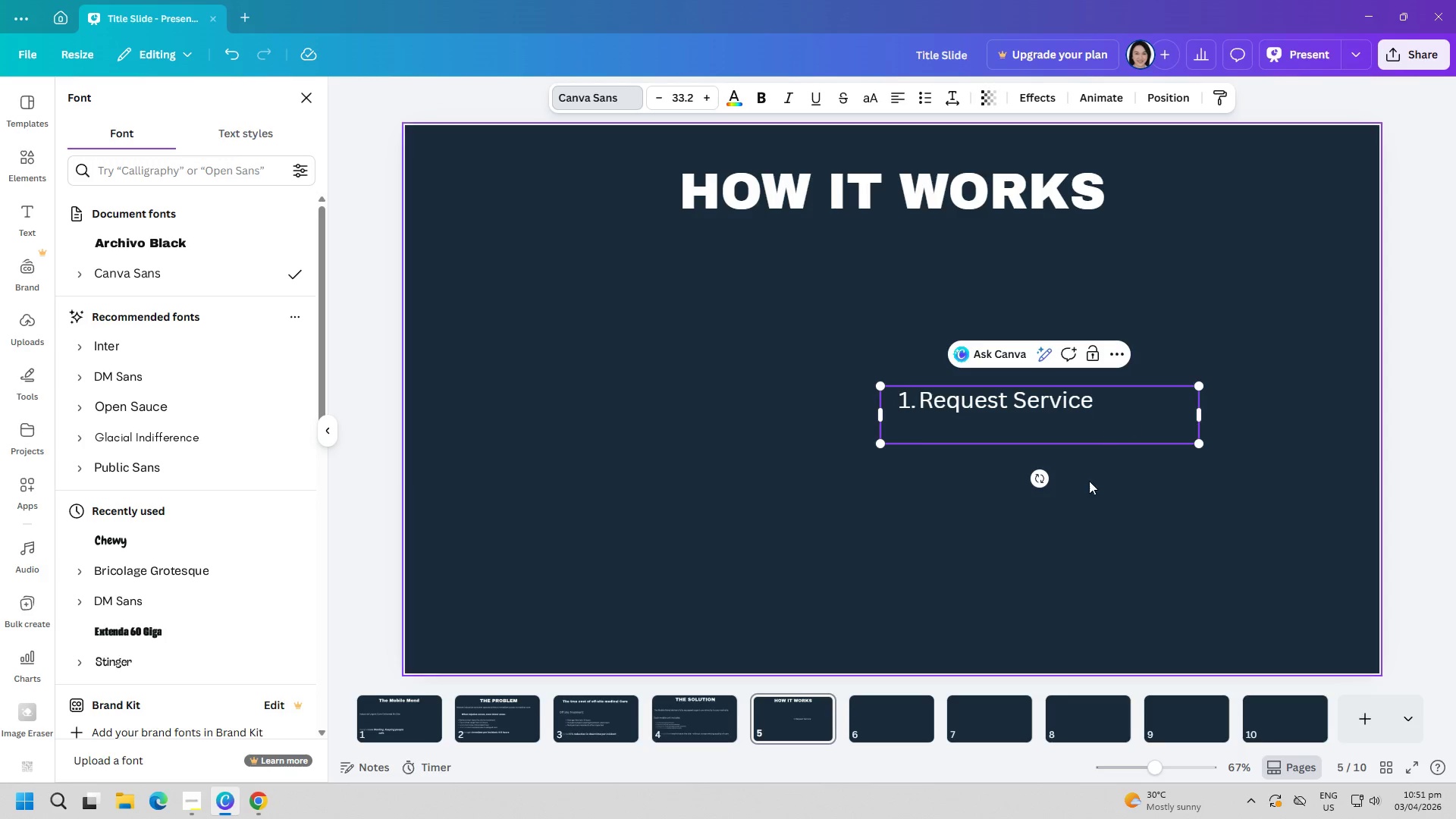 
left_click([1092, 503])
 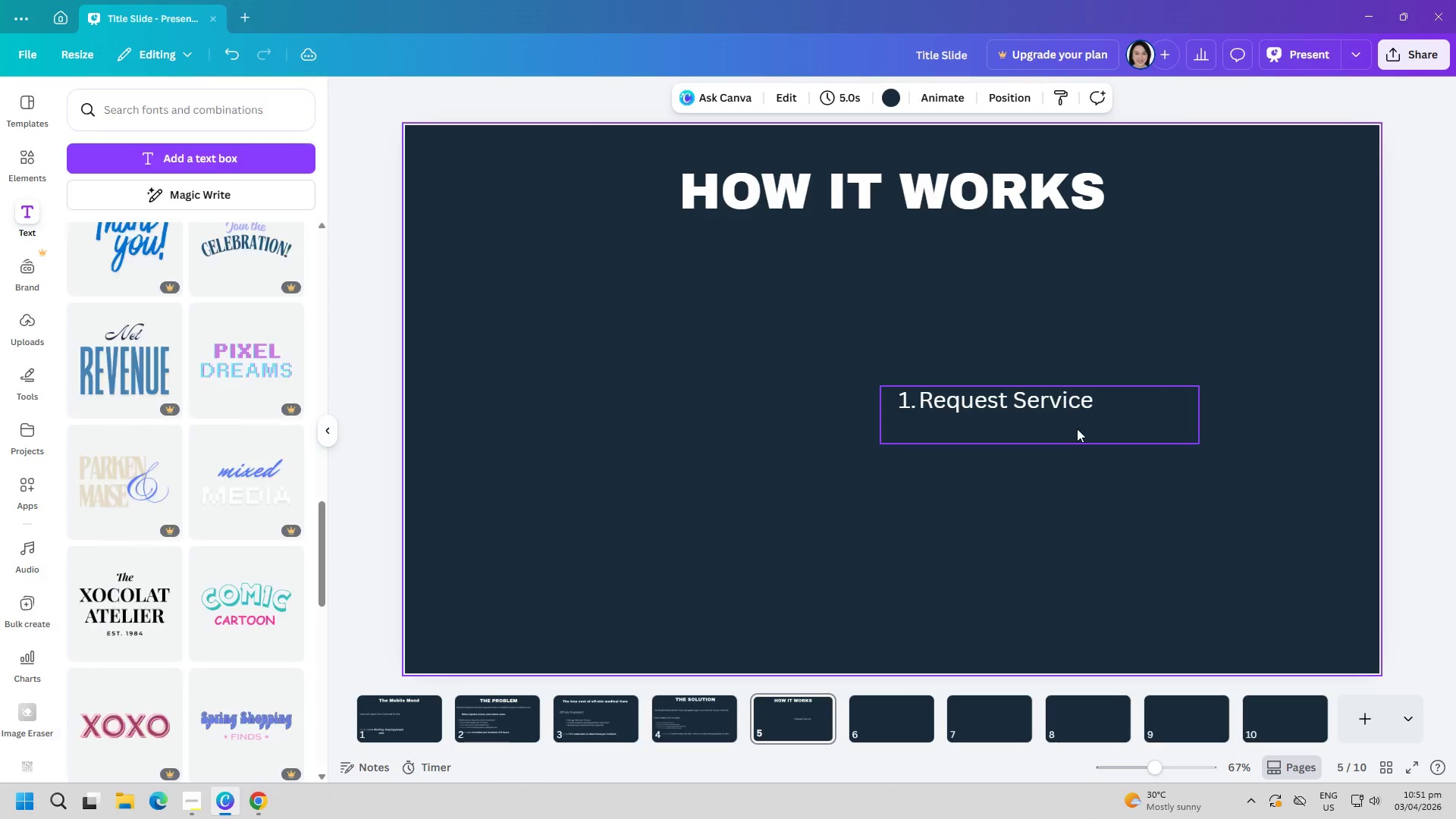 
left_click_drag(start_coordinate=[1067, 410], to_coordinate=[830, 333])
 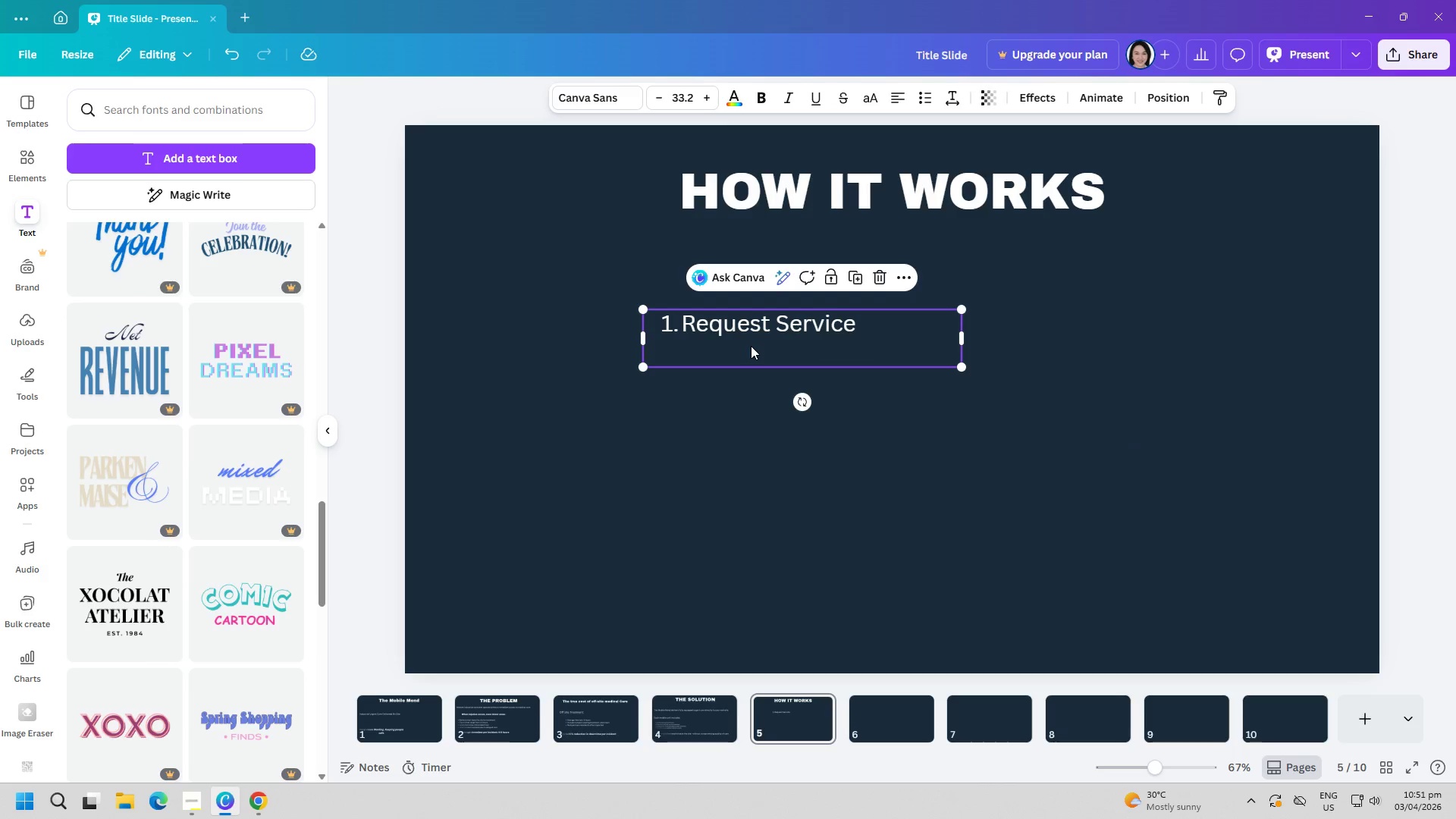 
left_click([748, 346])
 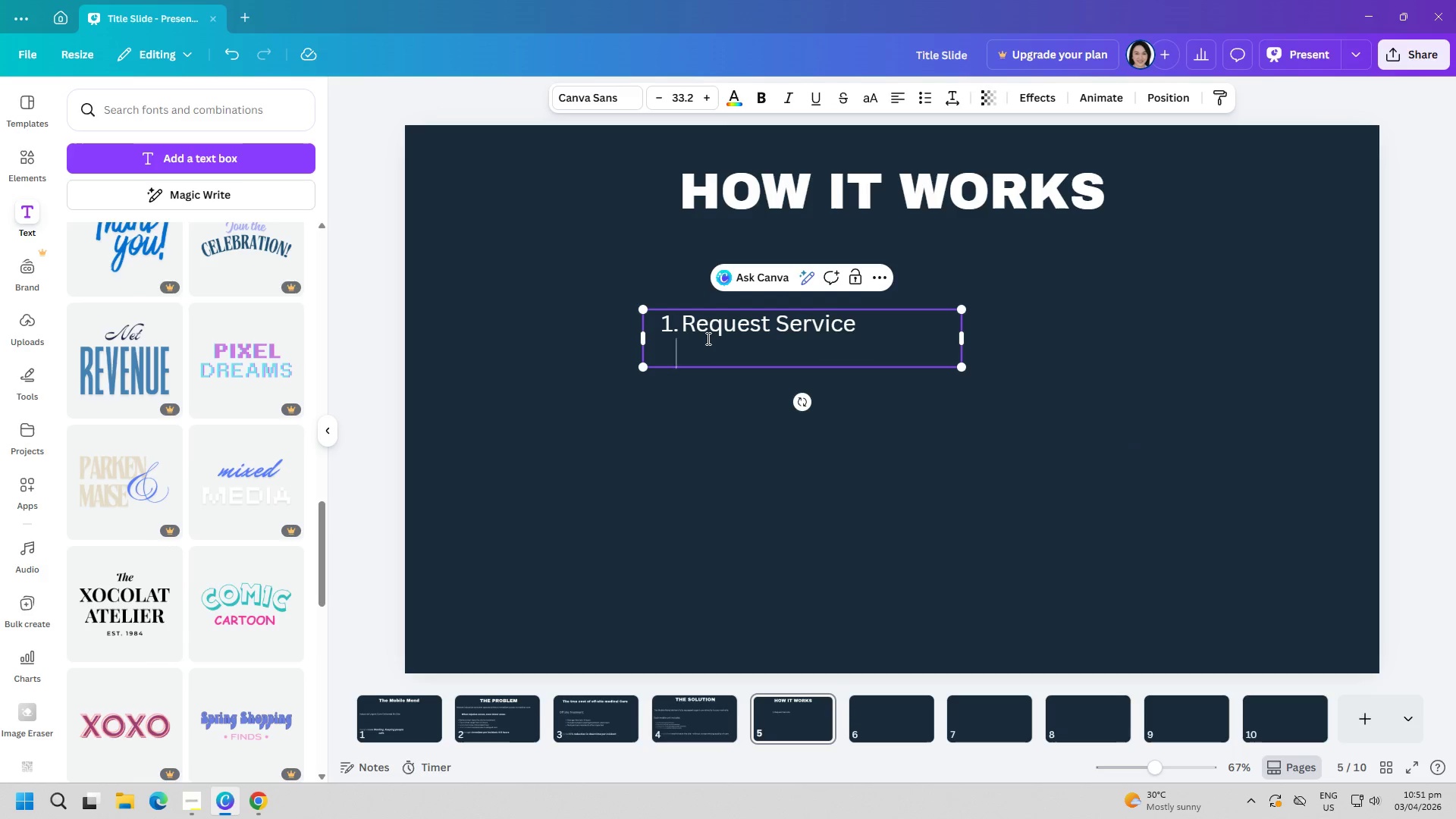 
key(Control+ControlLeft)
 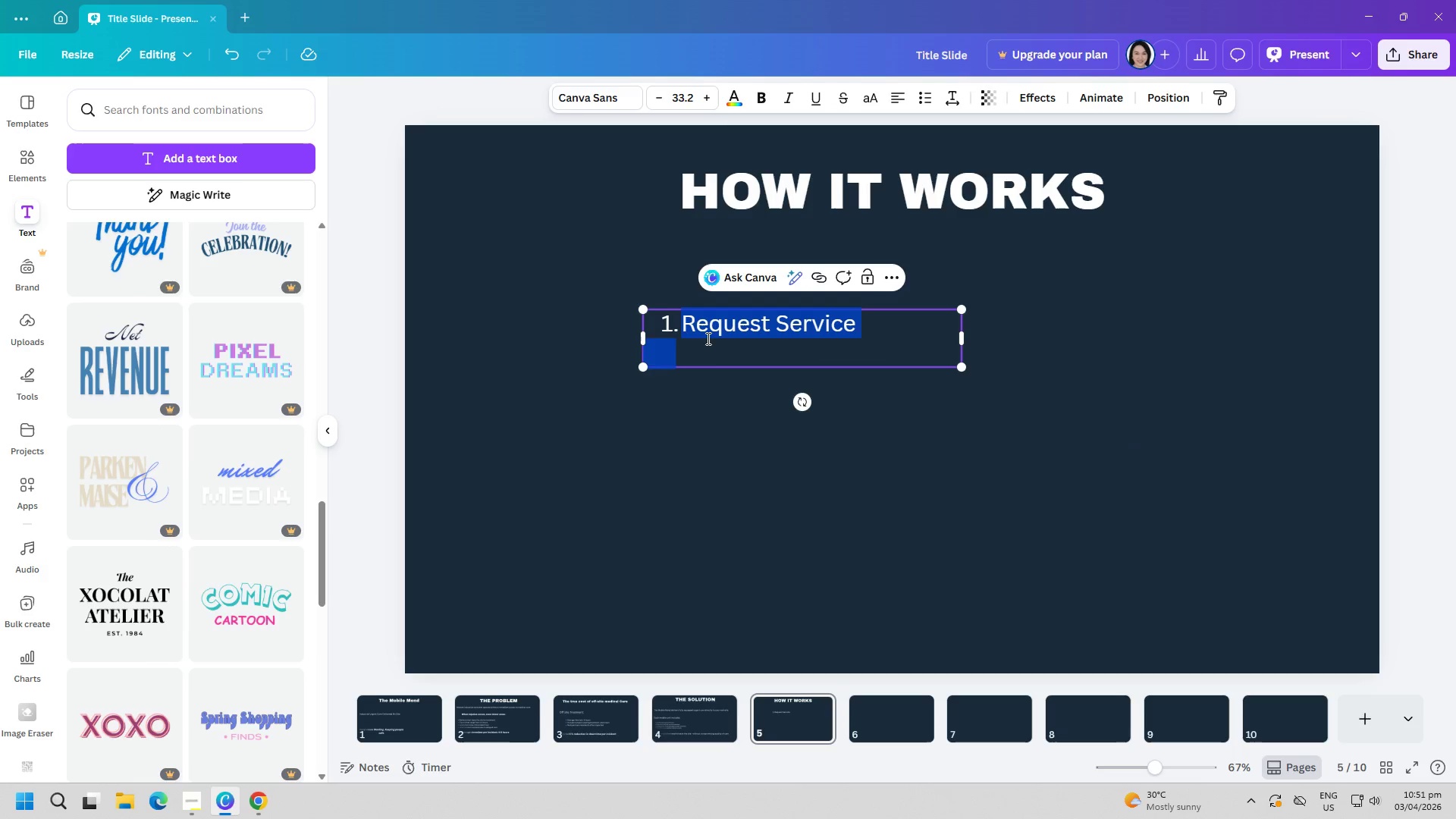 
key(Control+A)
 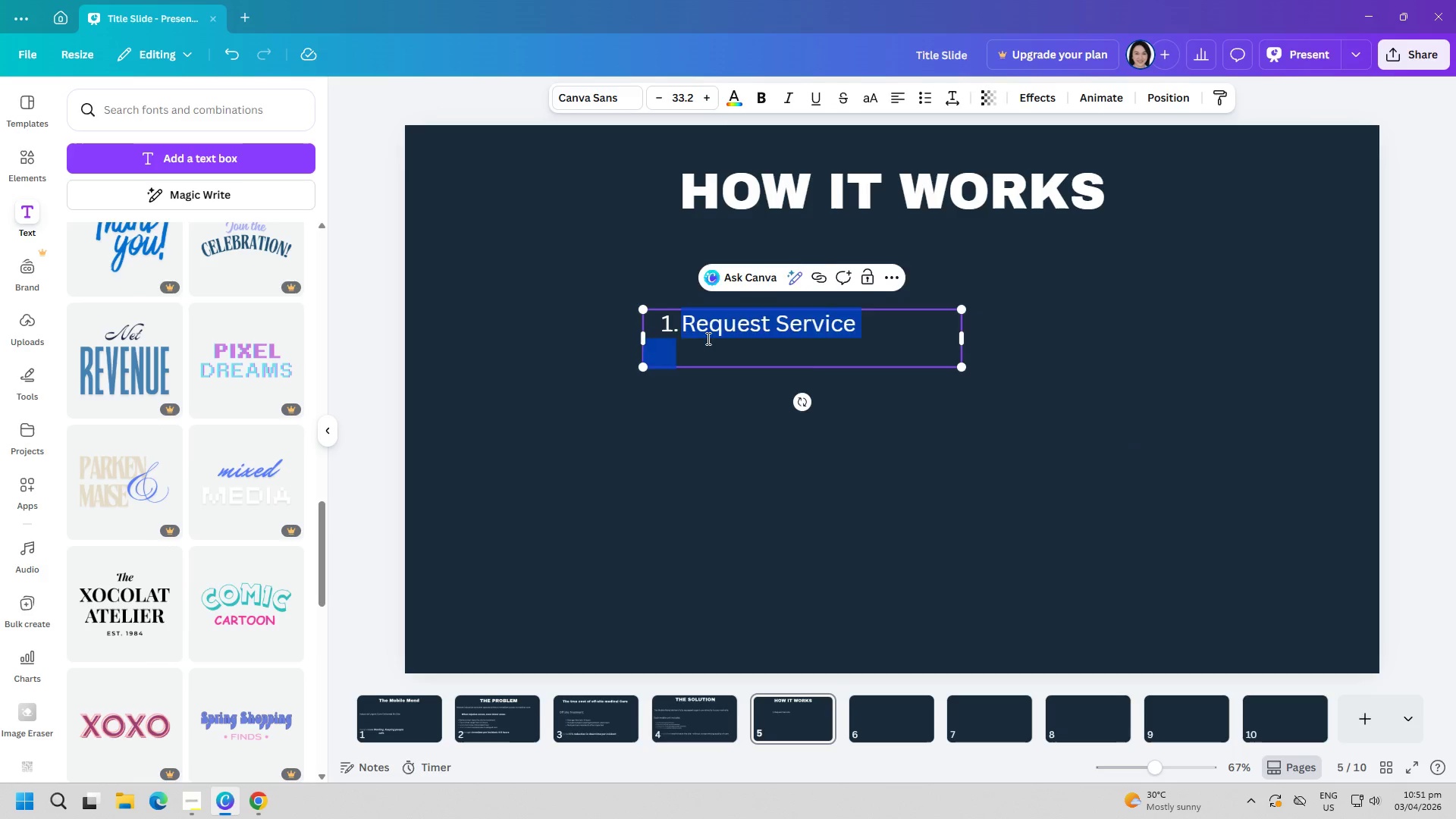 
key(Backspace)
key(Backspace)
key(Backspace)
type(r)
key(Backspace)
type(r)
key(Backspace)
type(Req)
key(Backspace)
type(quest Service)
 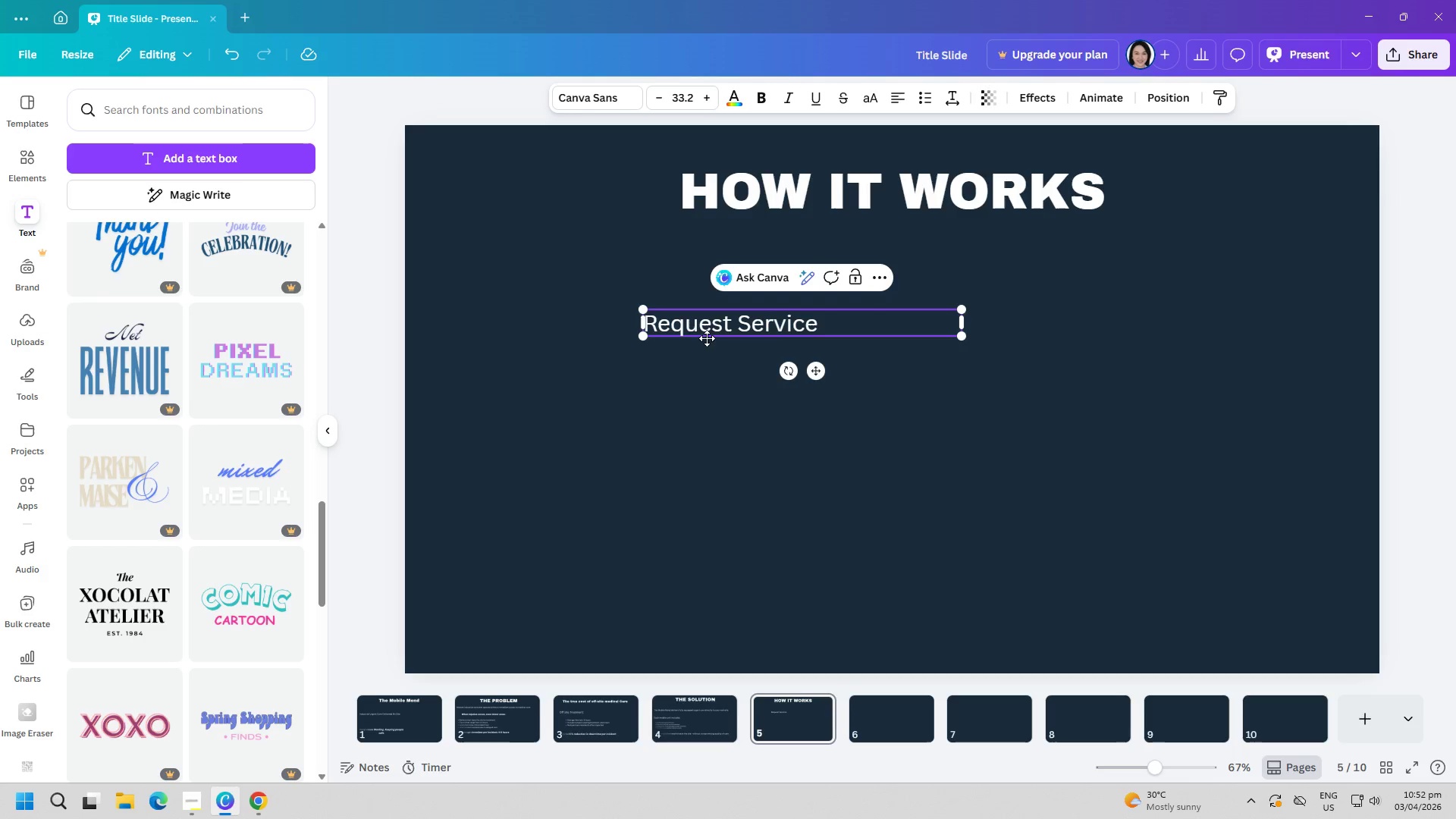 
key(Enter)
 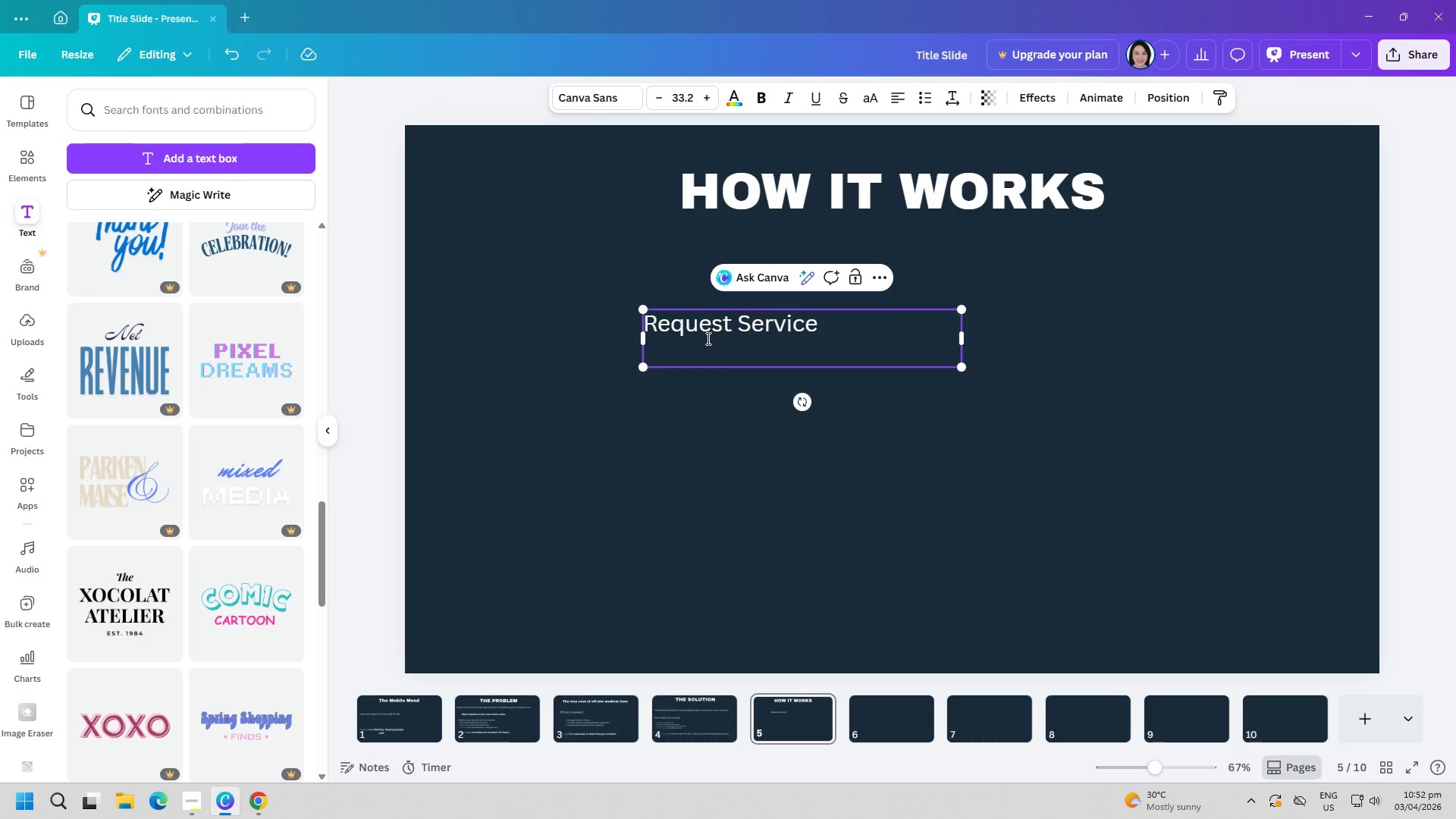 
type(site manager calls or schedules)
 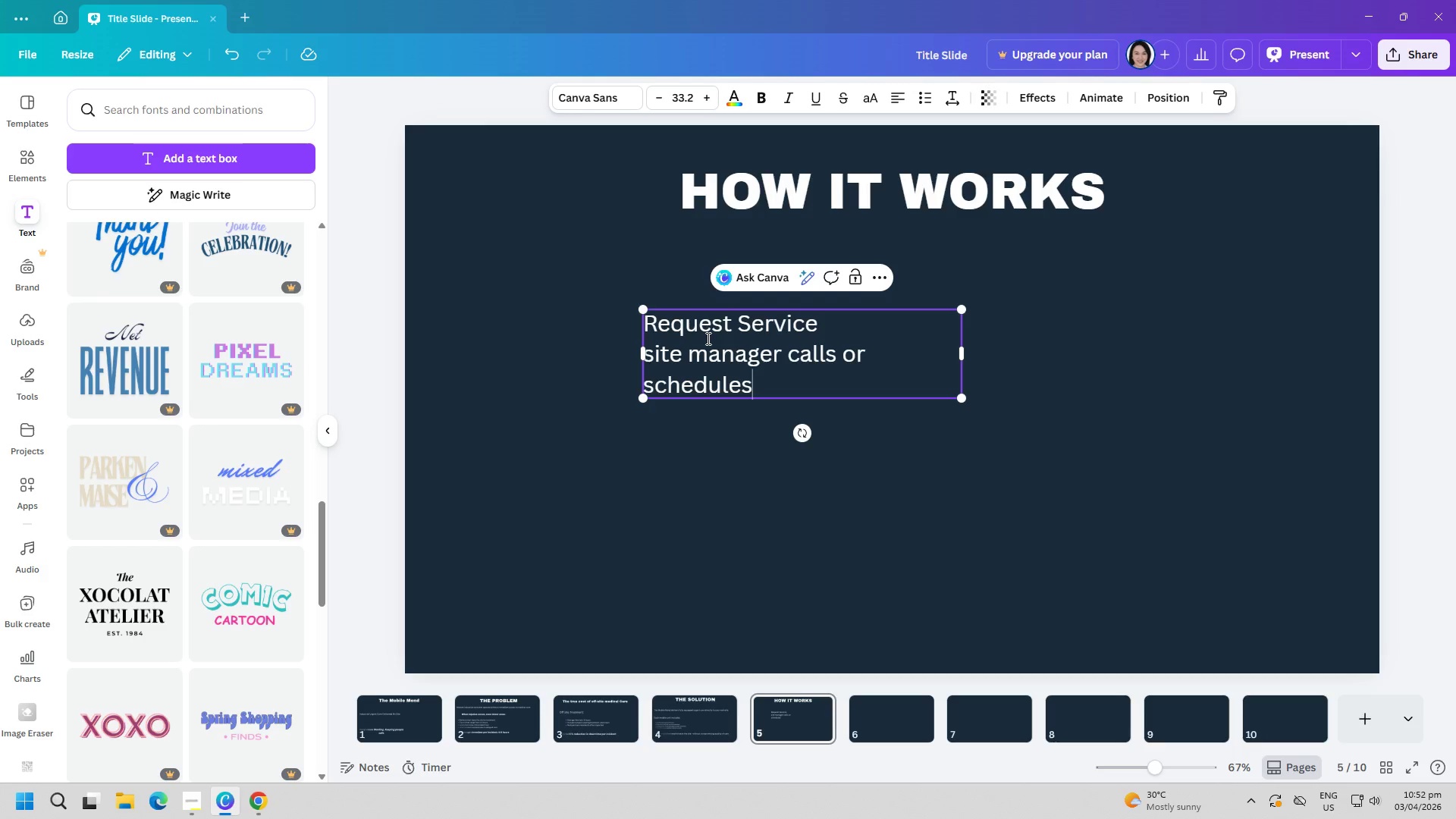 
type( care)
 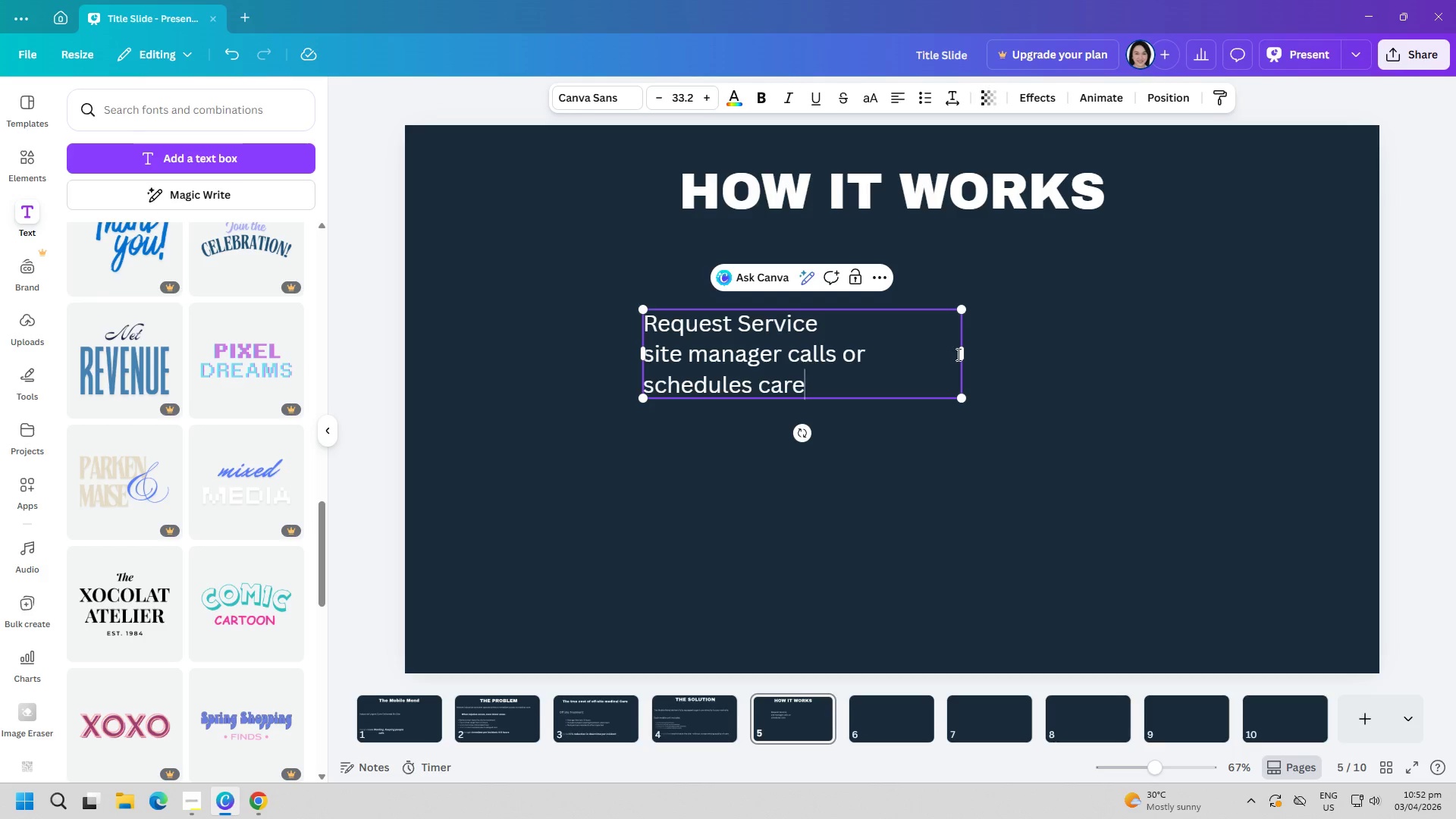 
left_click_drag(start_coordinate=[965, 353], to_coordinate=[1102, 344])
 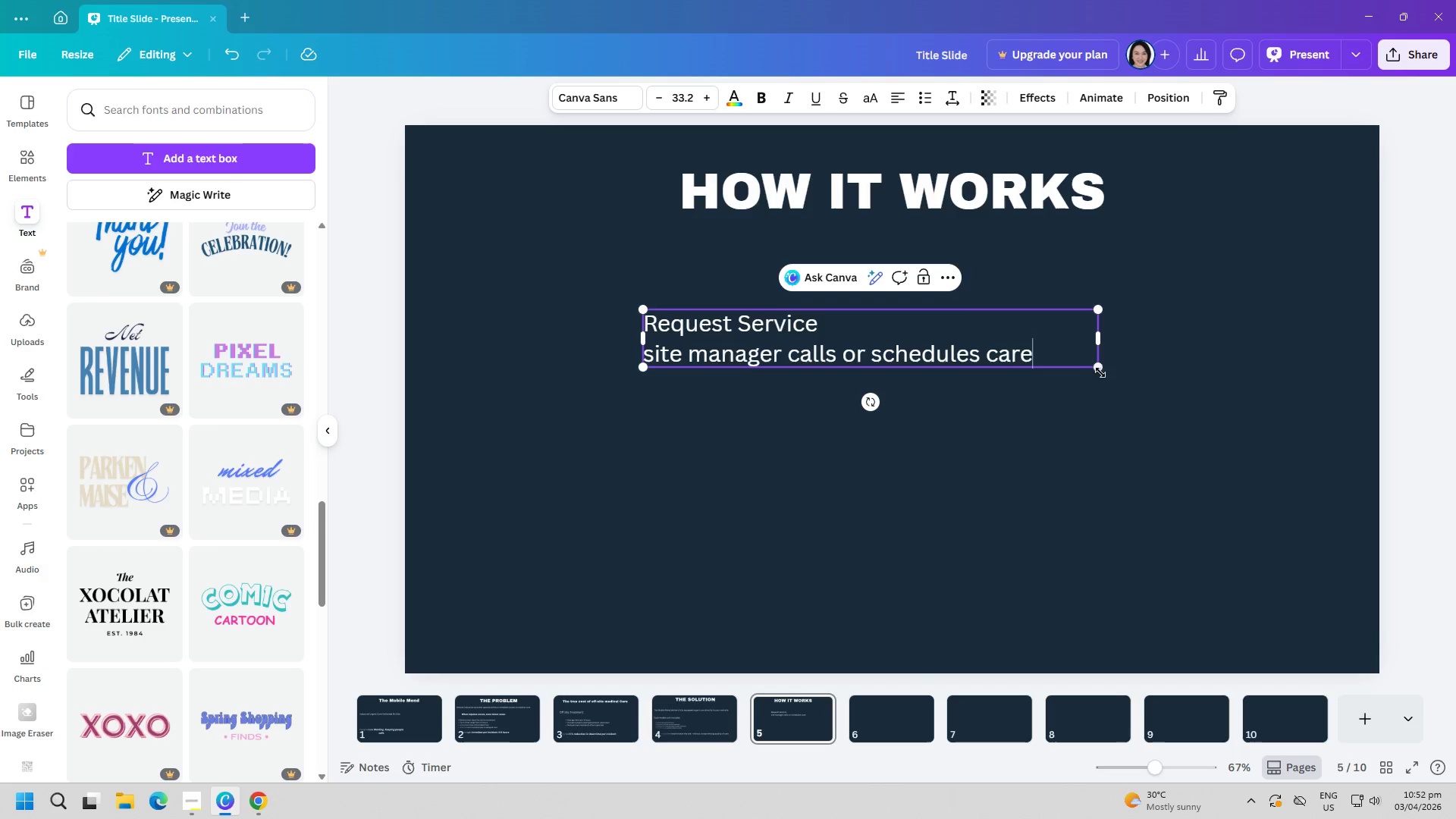 
left_click_drag(start_coordinate=[1103, 369], to_coordinate=[1134, 414])
 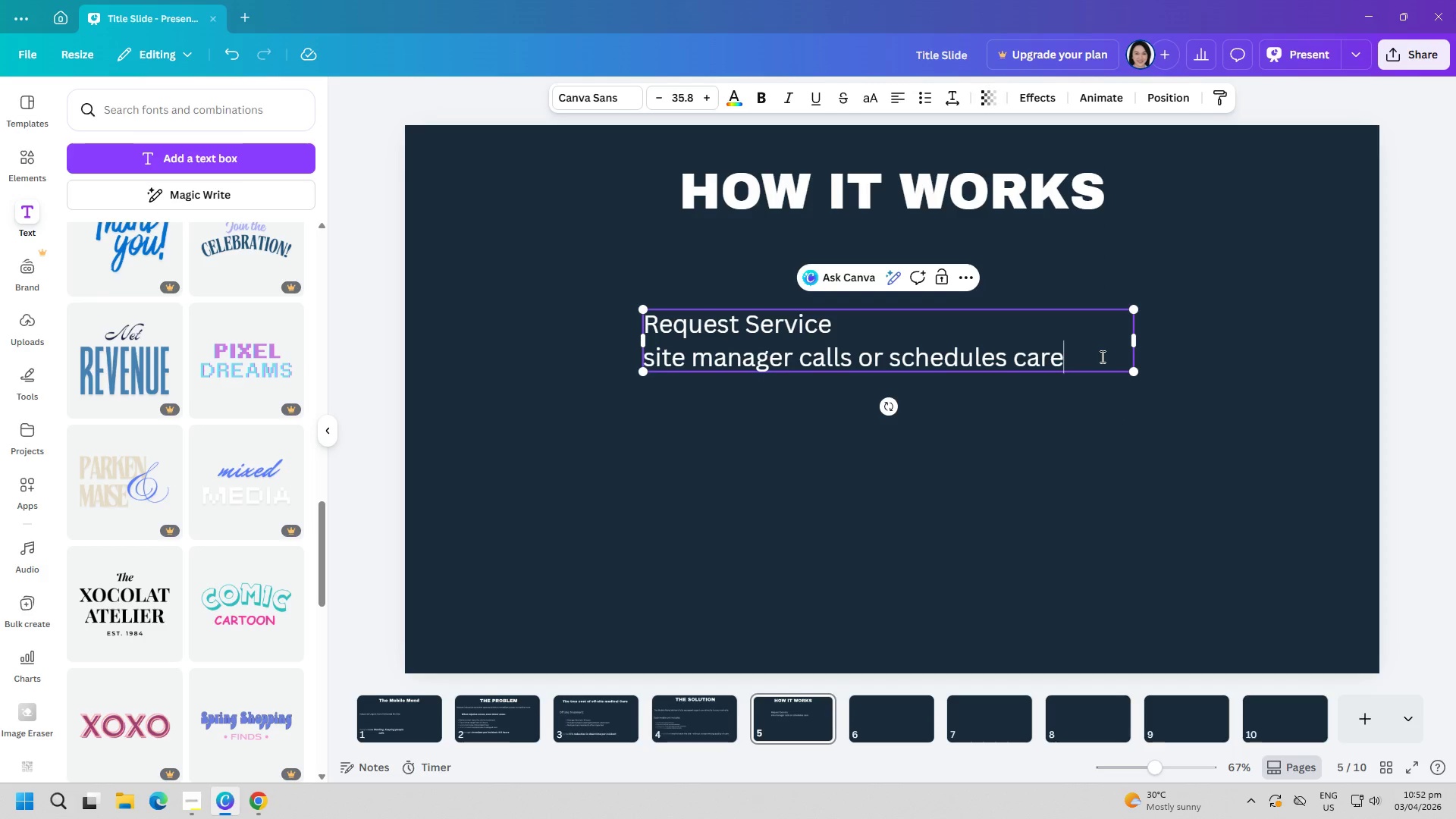 
key(Enter)
 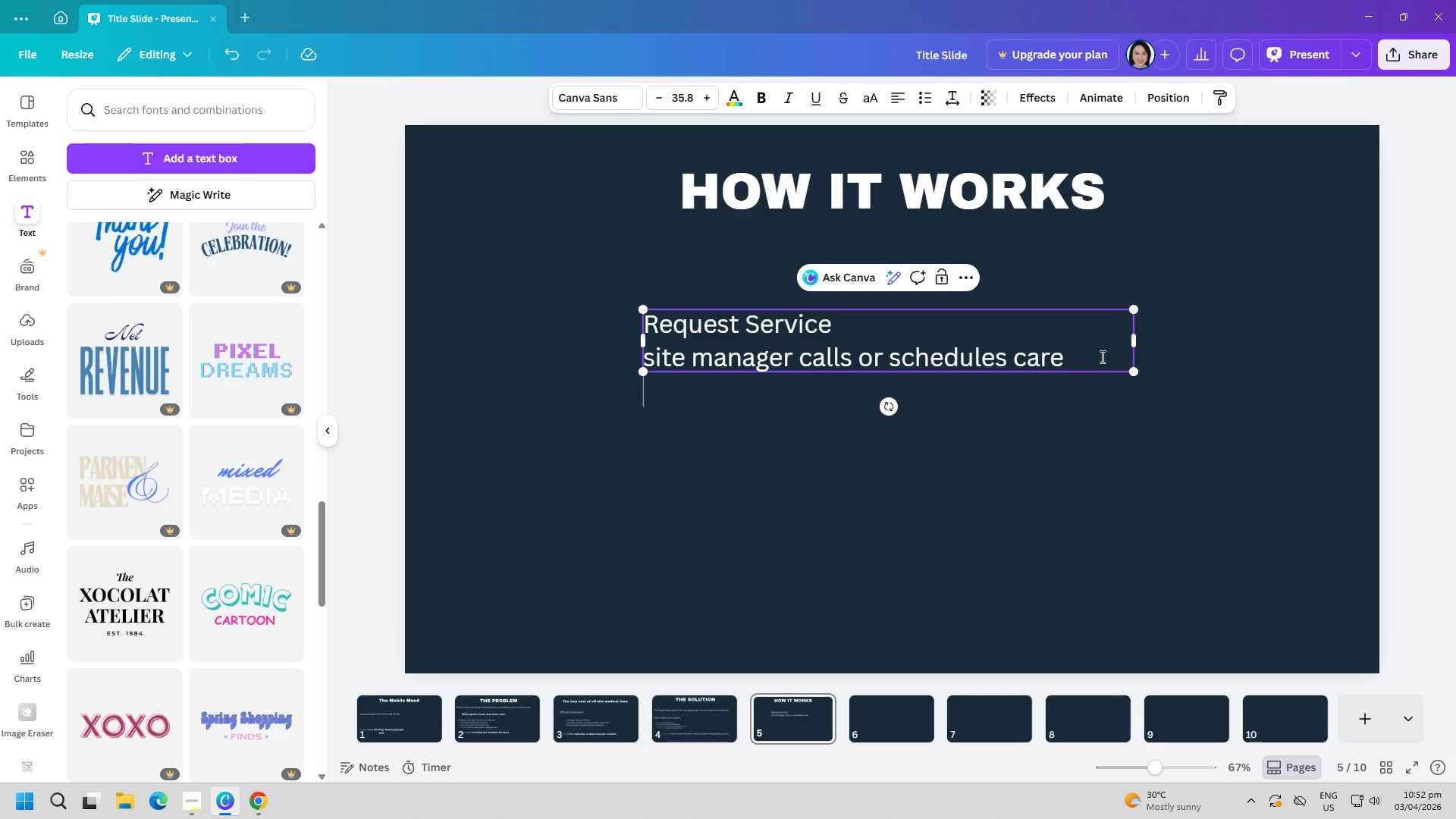 
key(CapsLock)
 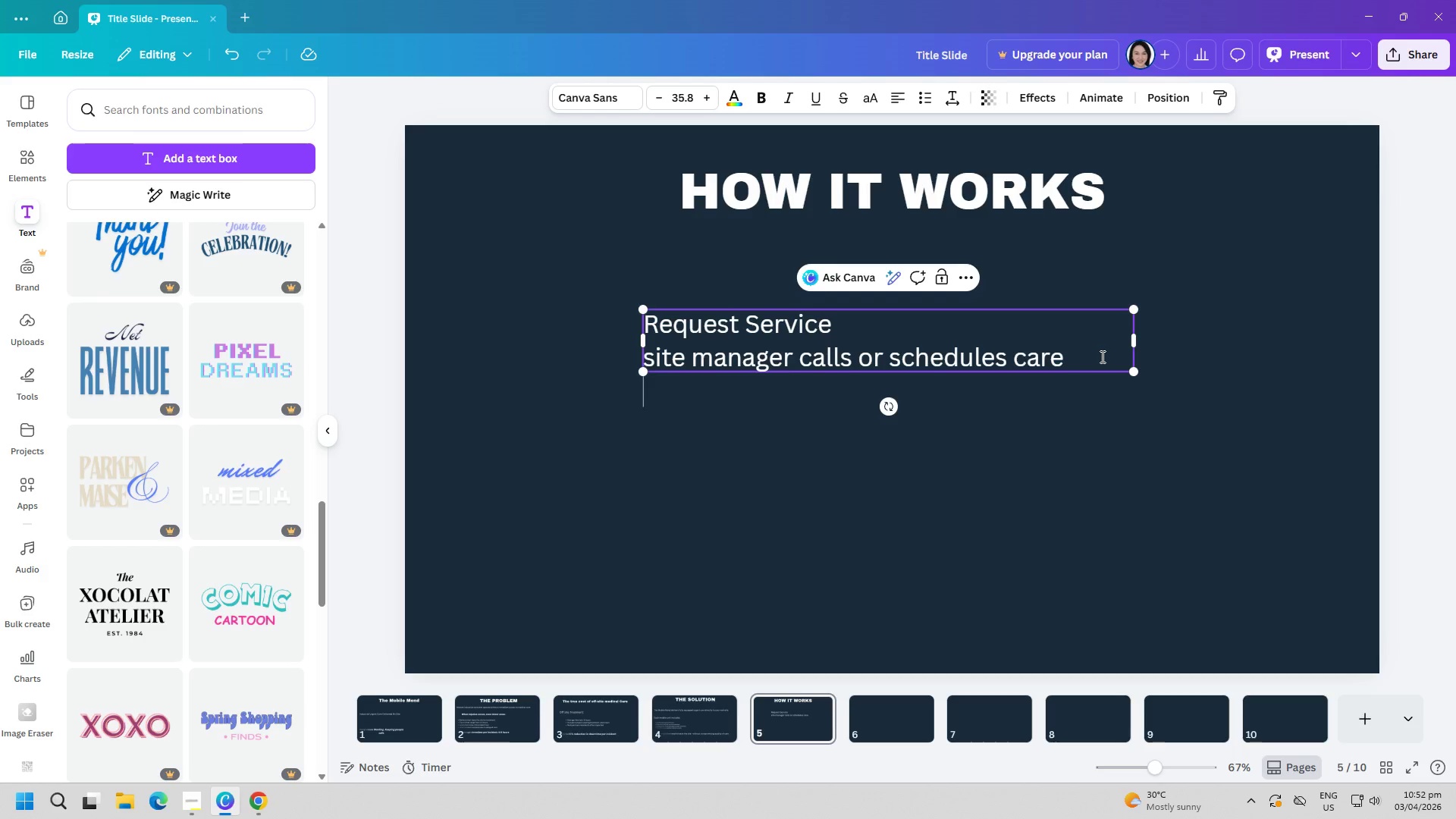 
key(R)
 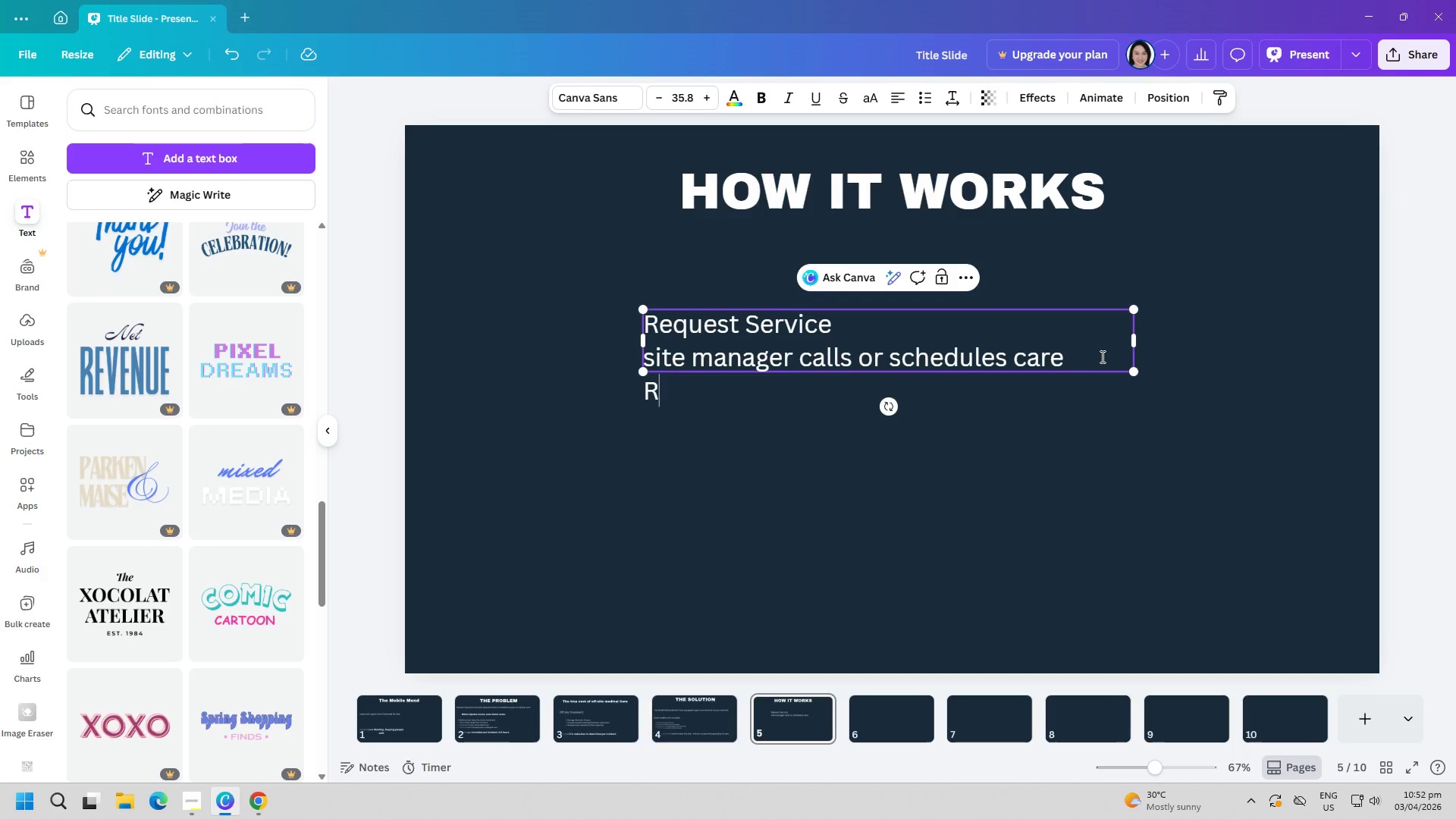 
key(CapsLock)
 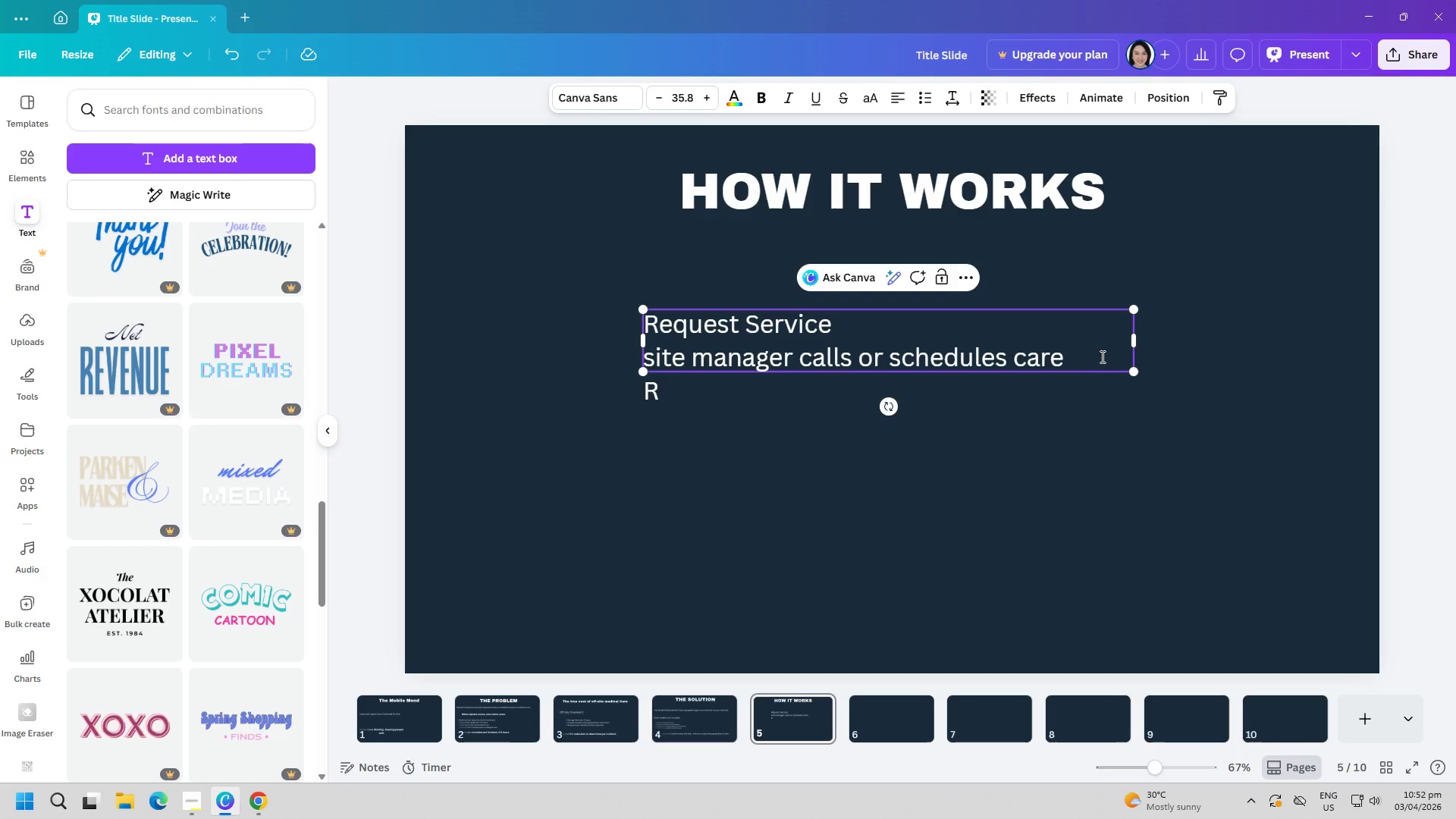 
key(Backspace)
 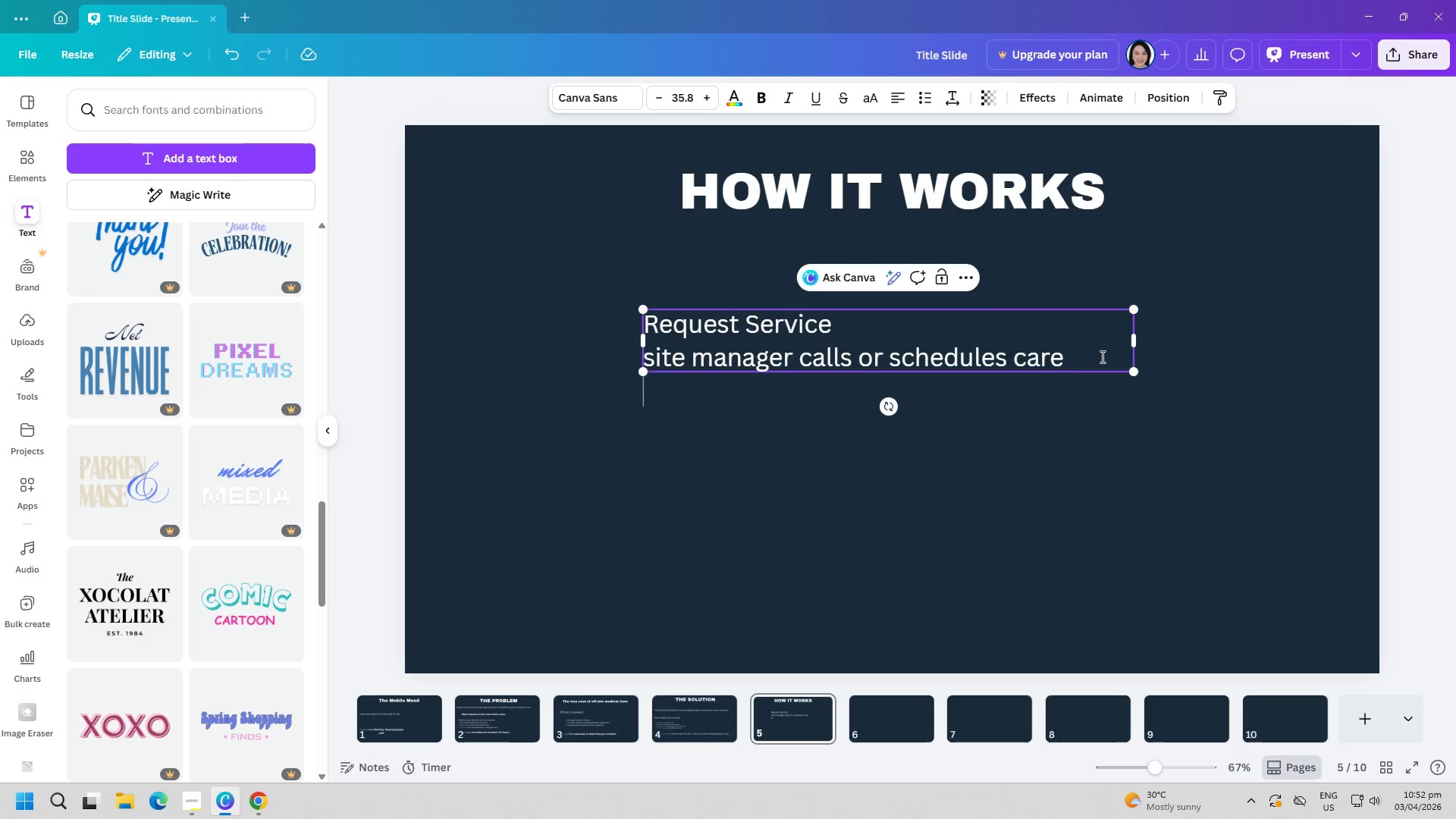 
key(Backspace)
 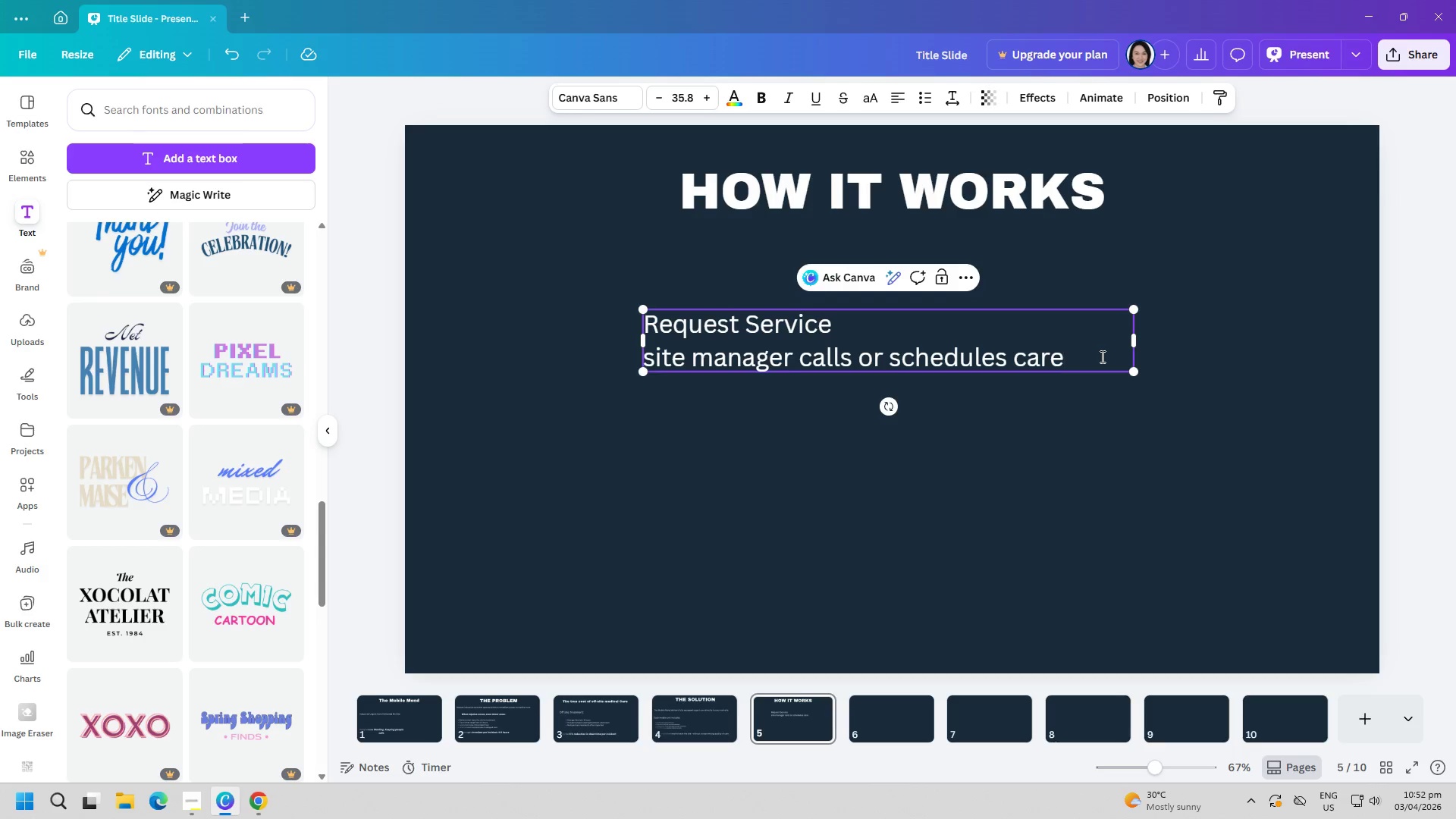 
left_click([1101, 356])
 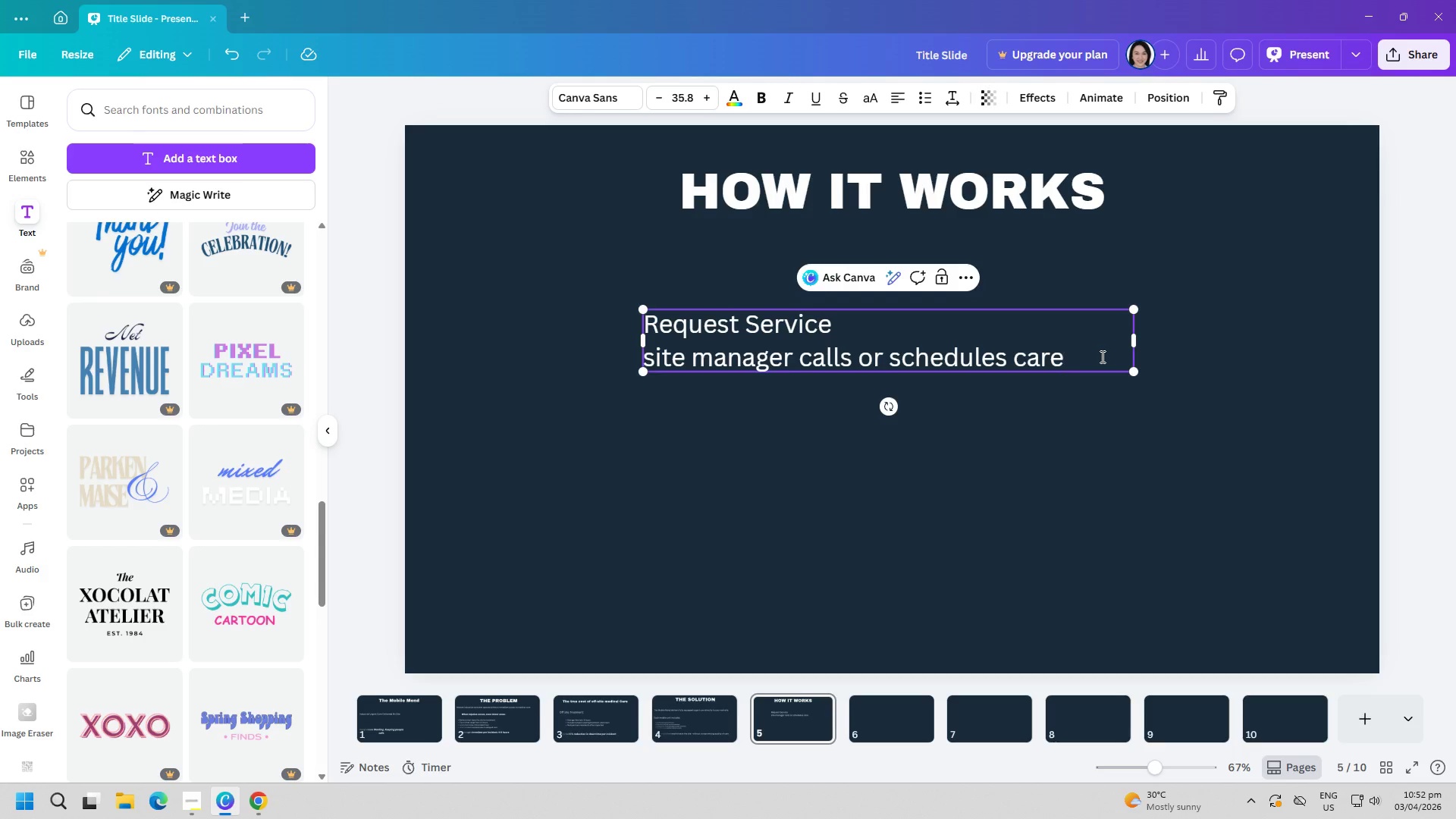 
key(Enter)
 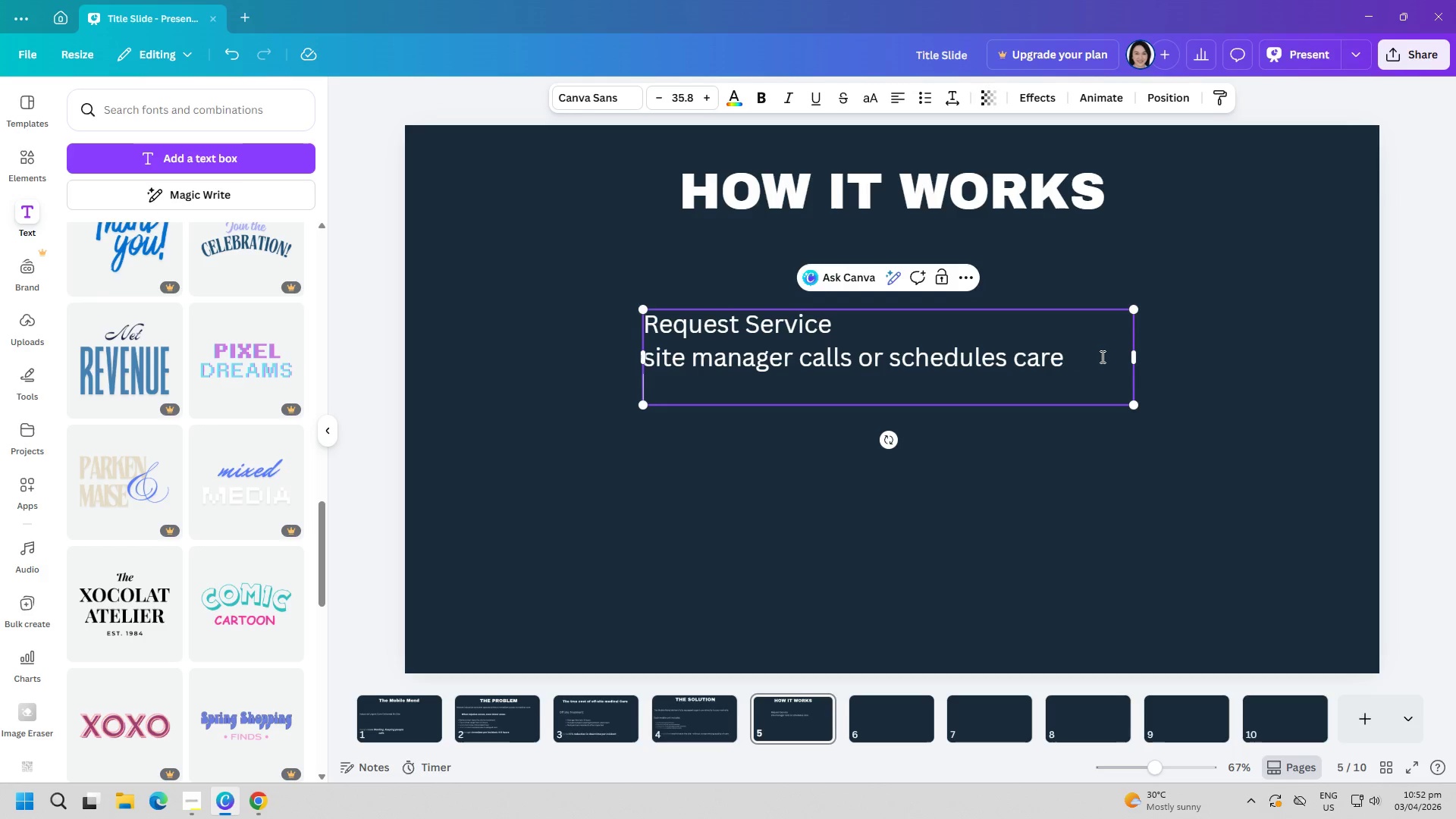 
type(r)
key(Backspace)
type(Rapid Dispatch)
 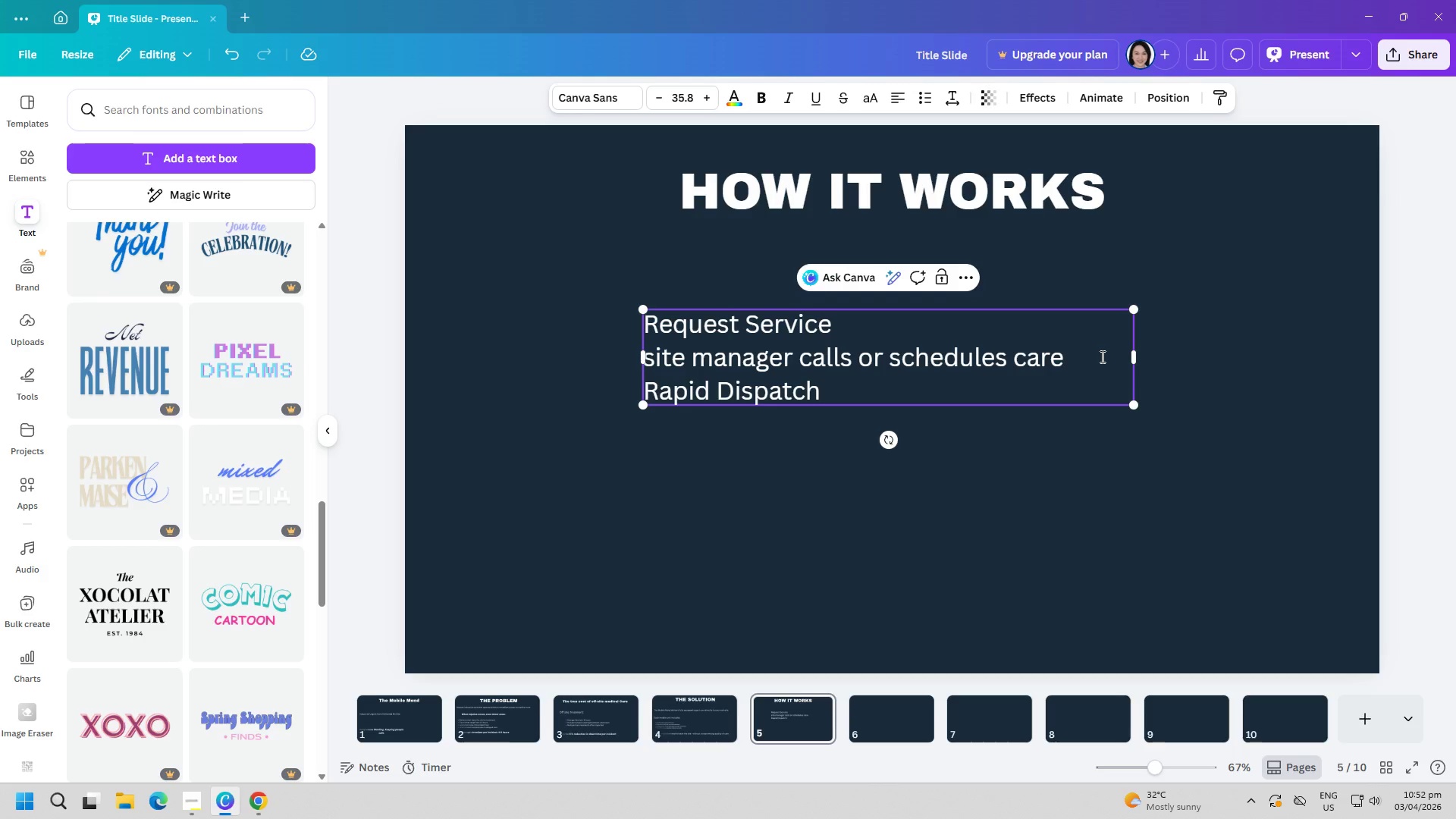 
key(Enter)
 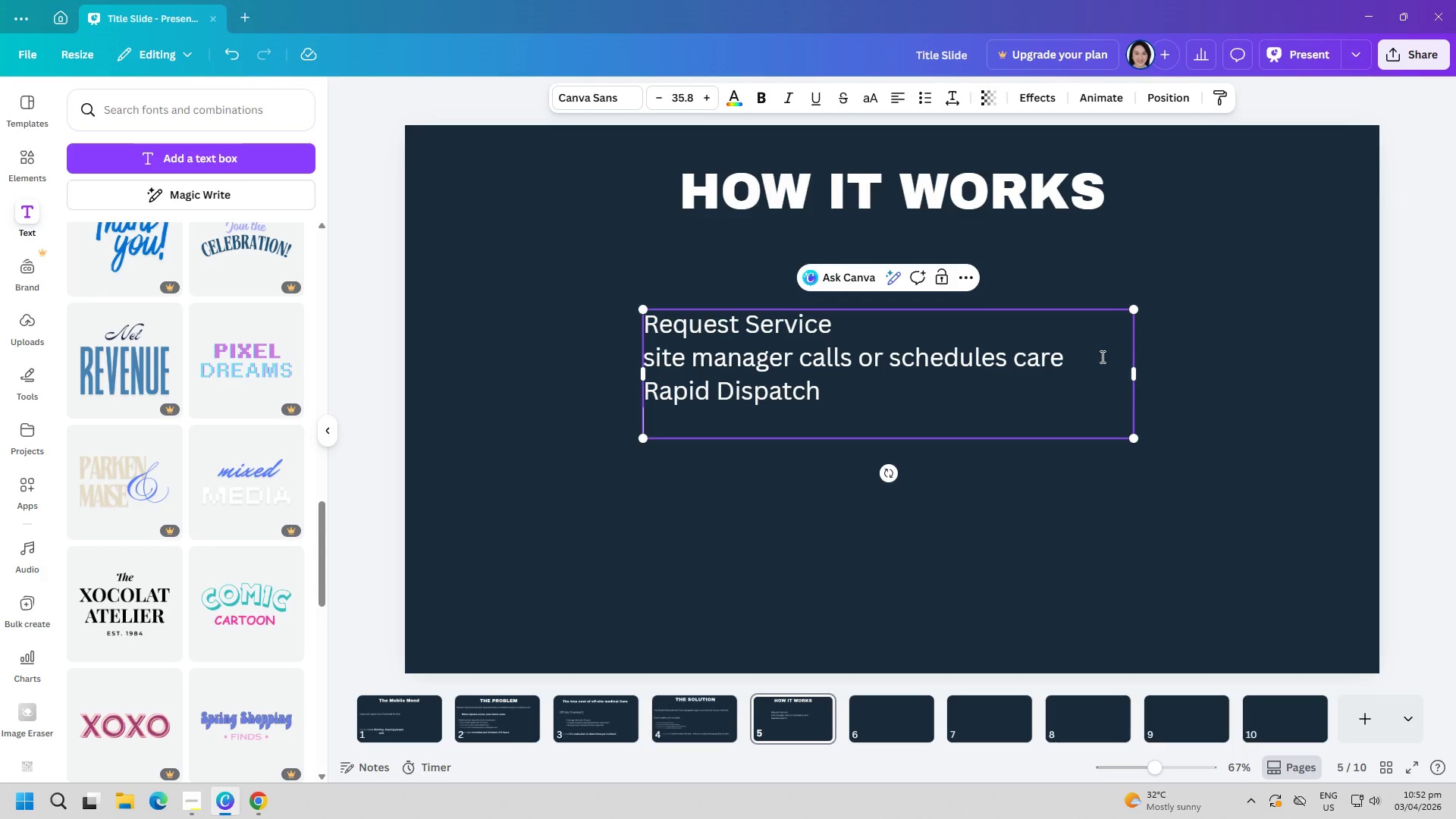 
type(Mobile unit is deployed immediately)
 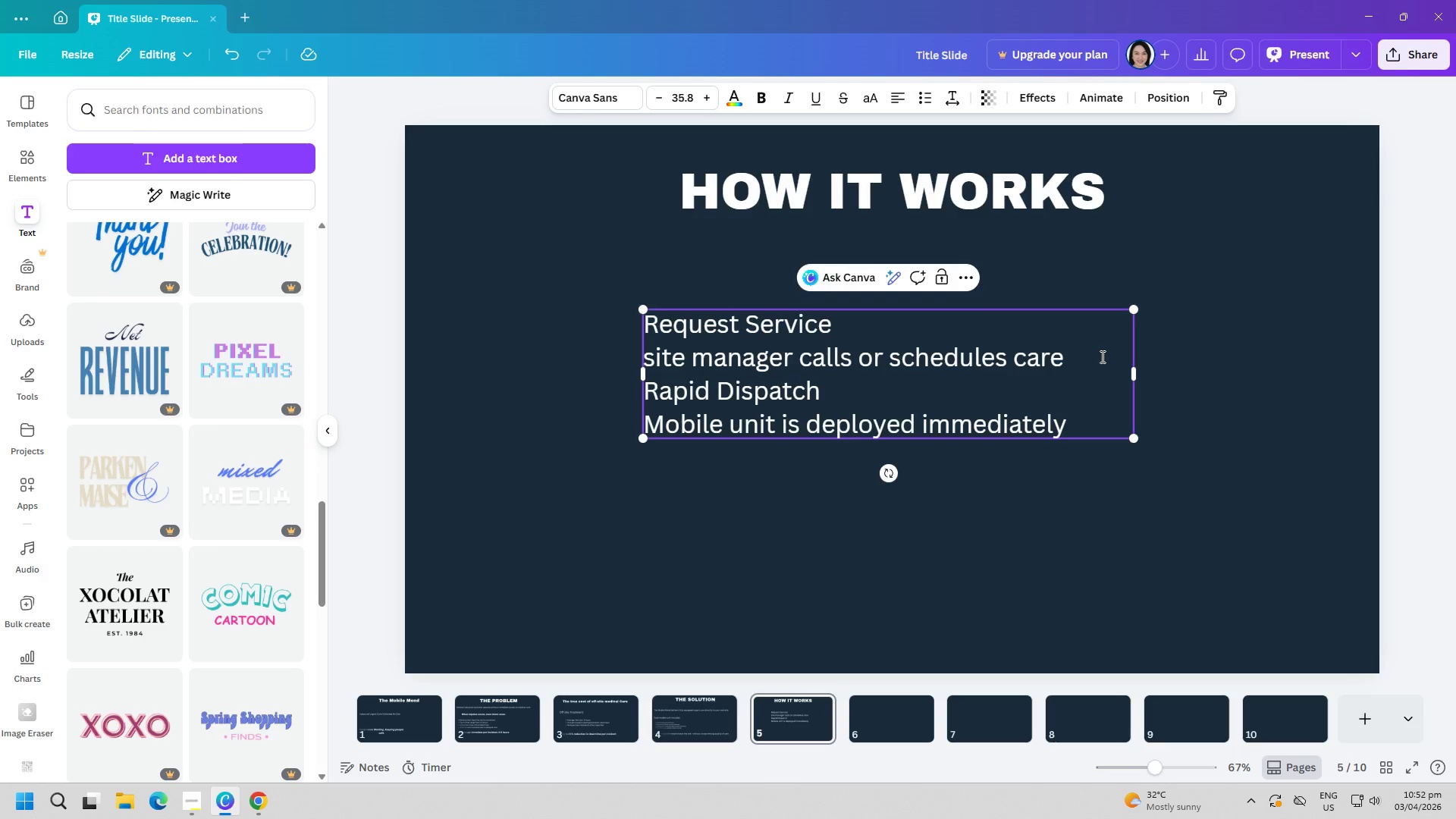 
key(Enter)
 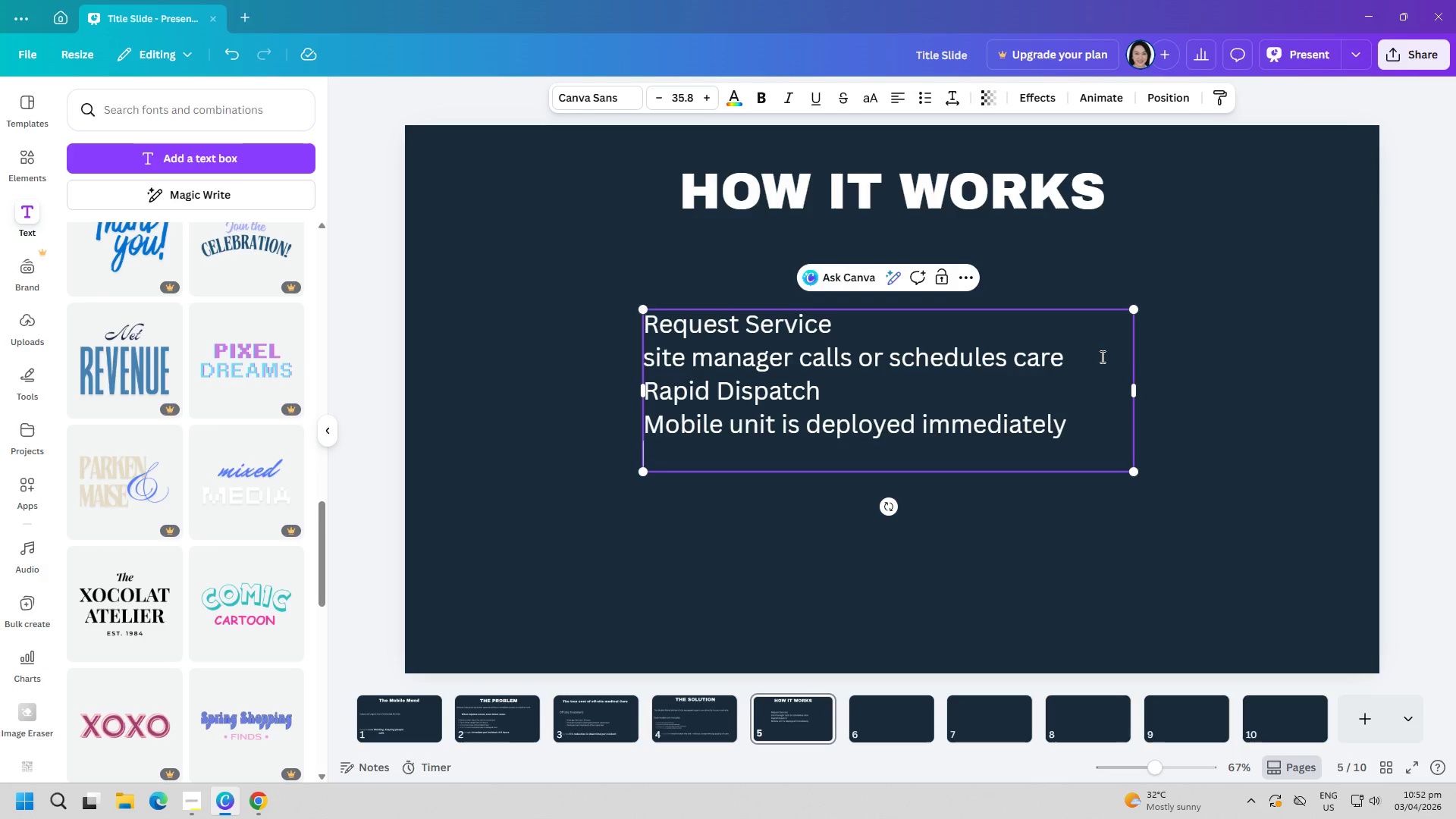 
type(On-site Treatment)
 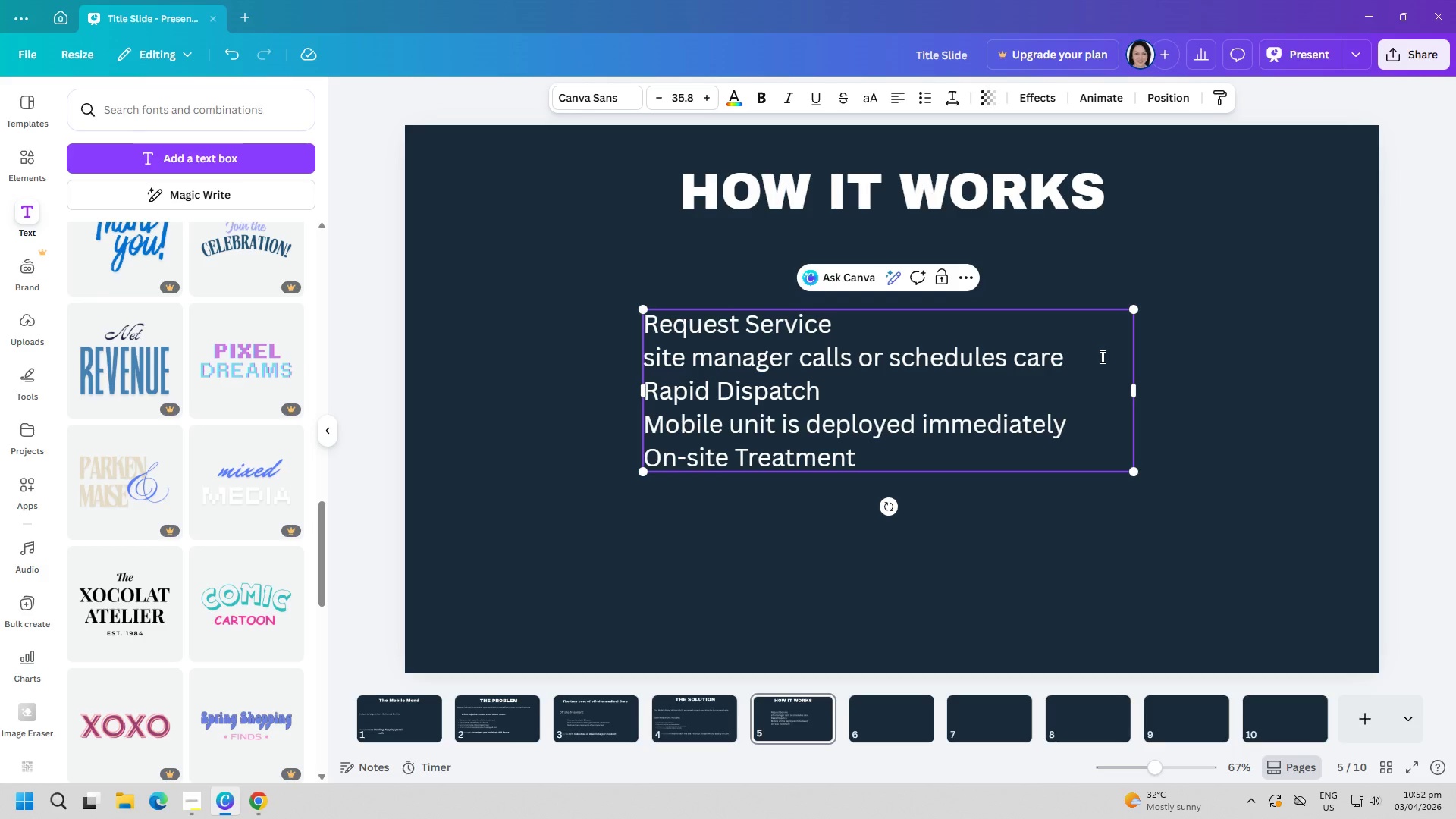 
key(Enter)
 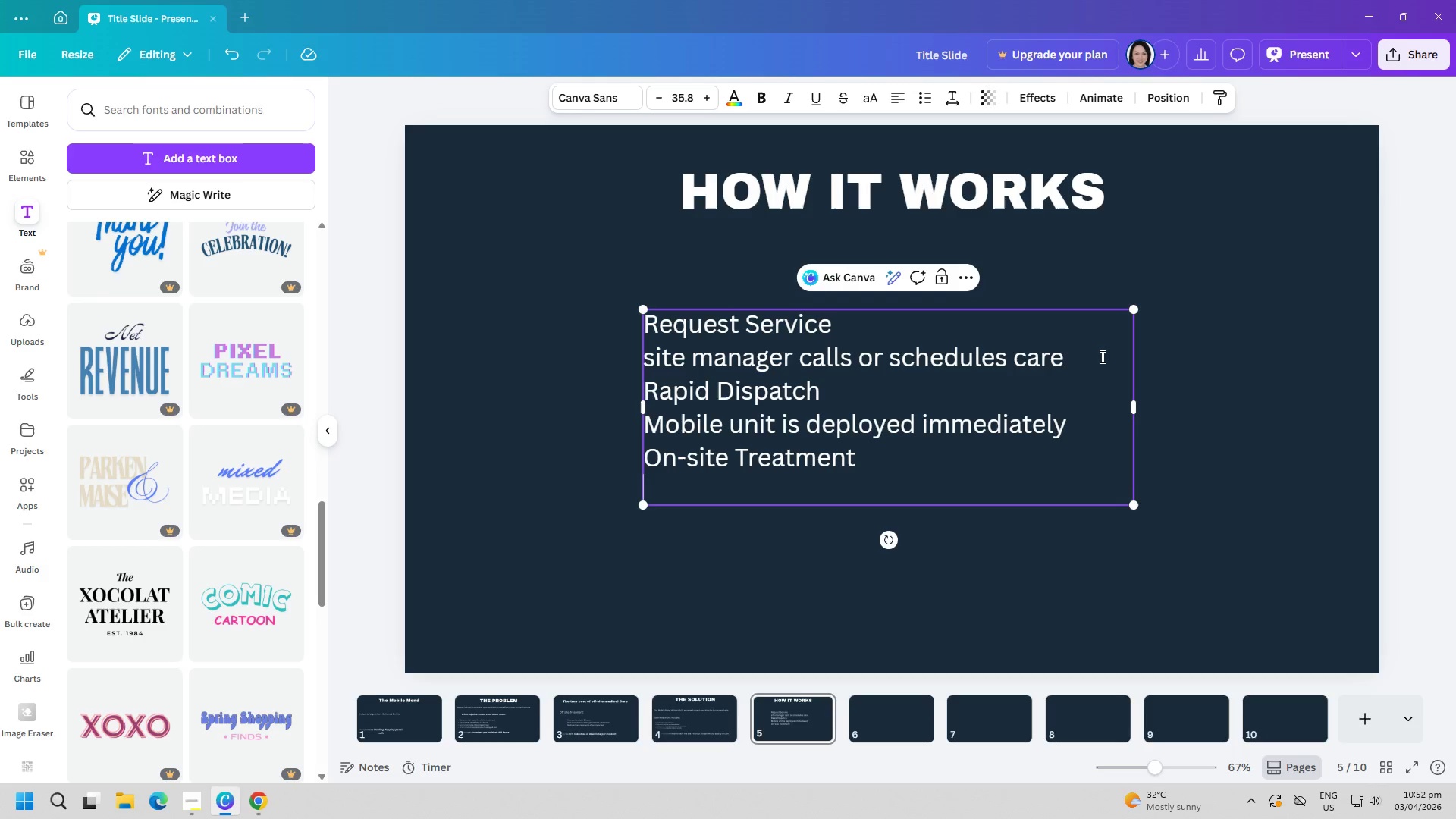 
type(Injury assessed and treated on location ])
key(Backspace)
 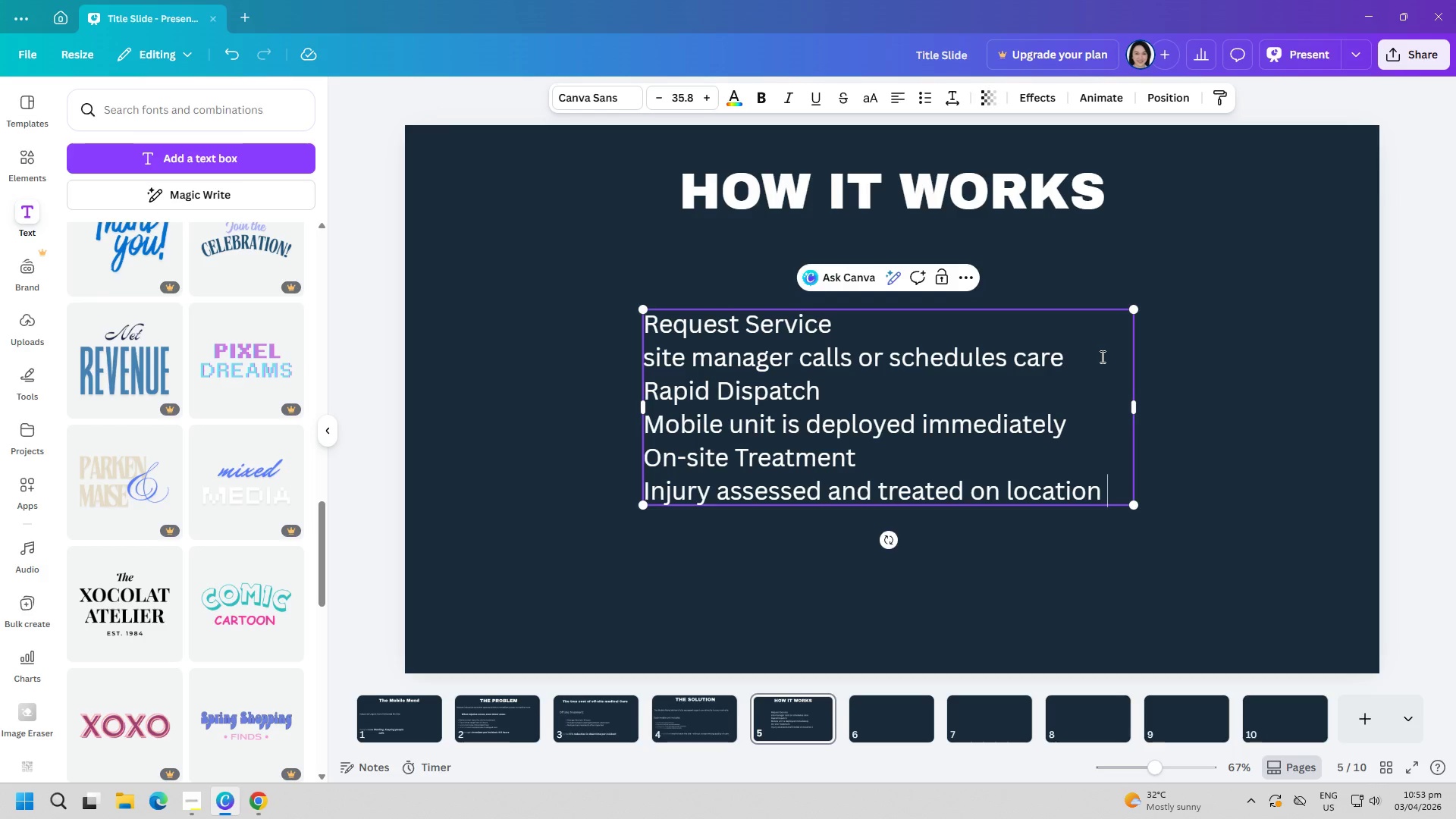 
key(Enter)
 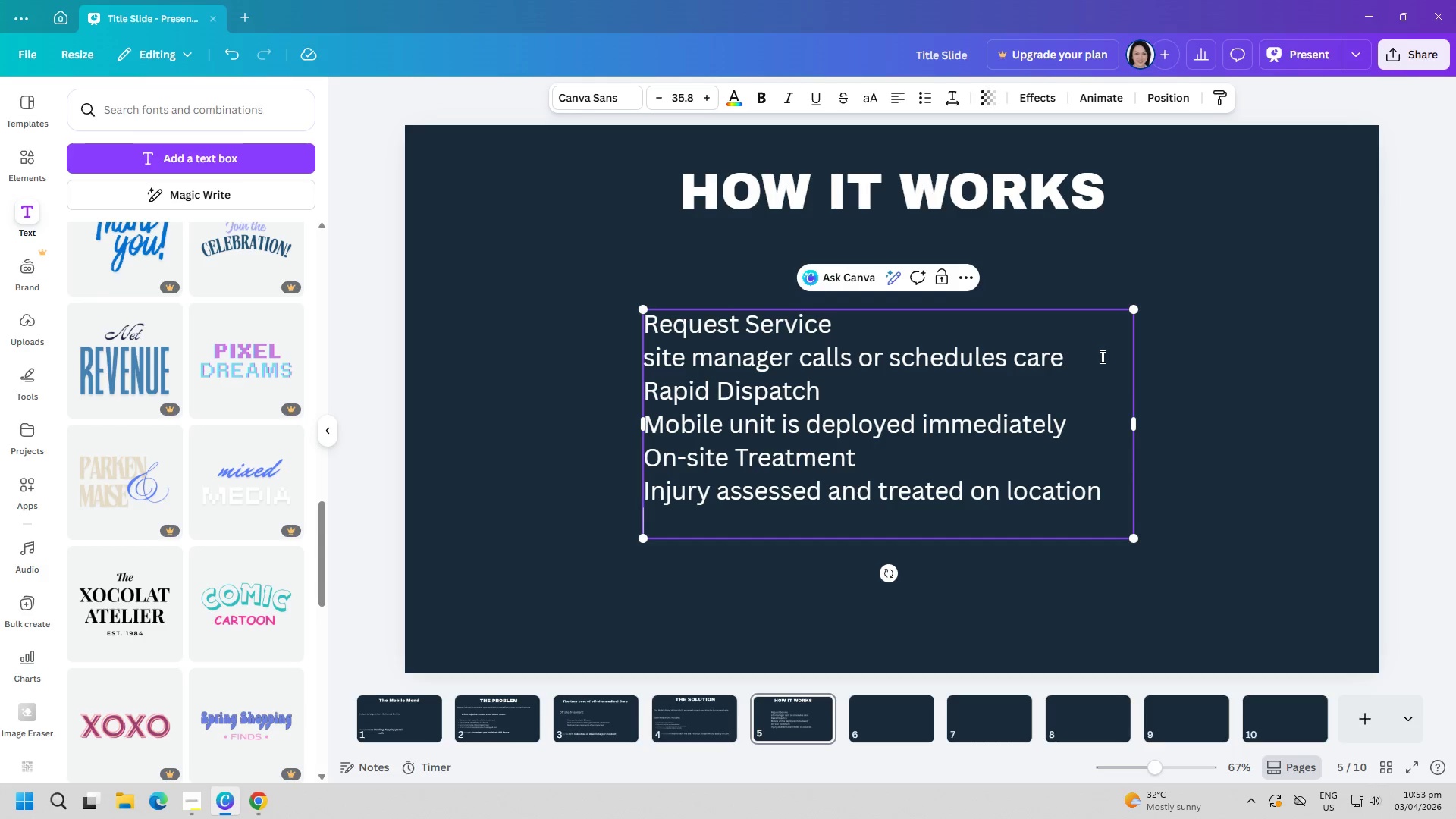 
type(Digital c)
key(Backspace)
type(Documentation)
 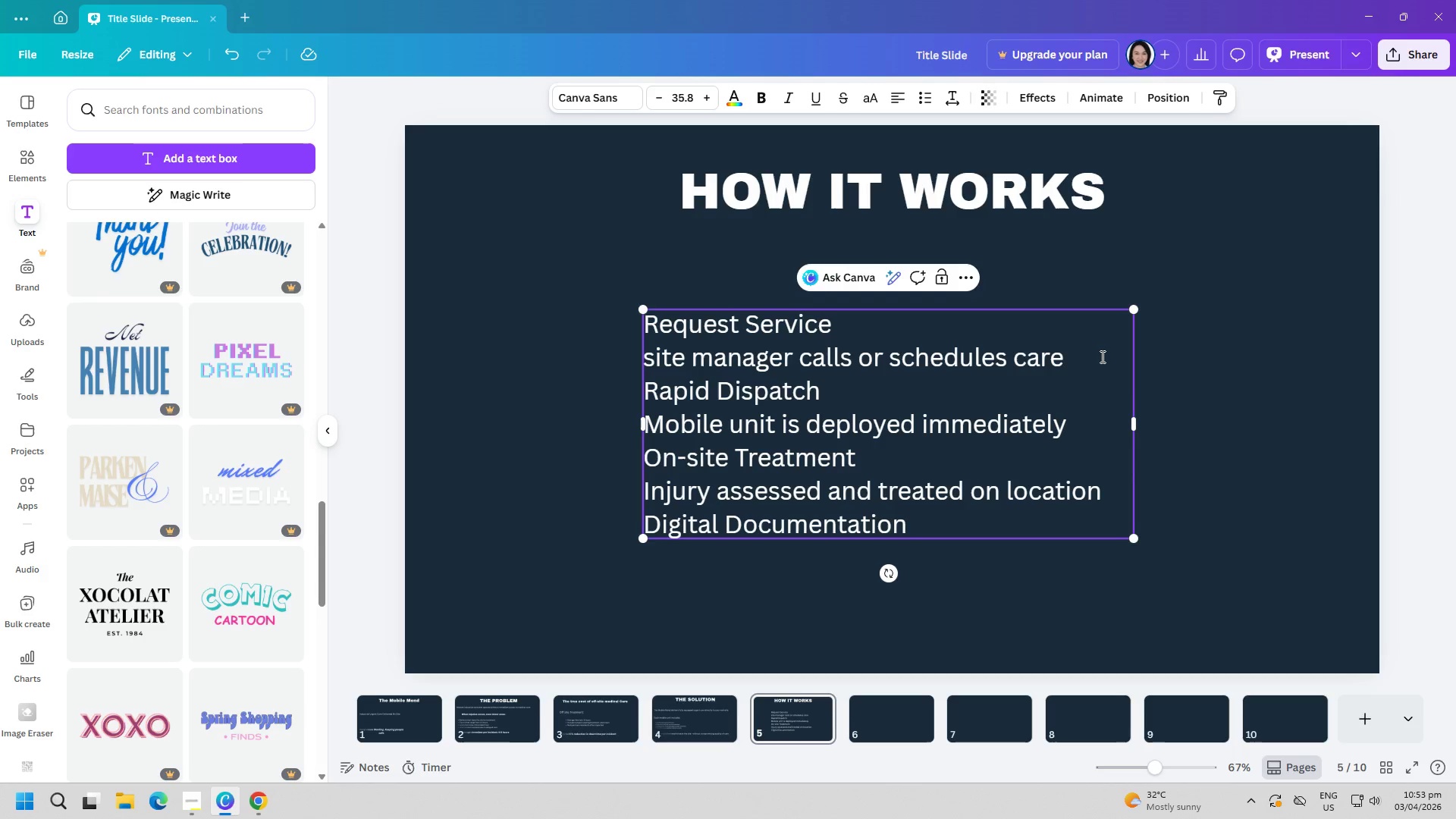 
key(Enter)
 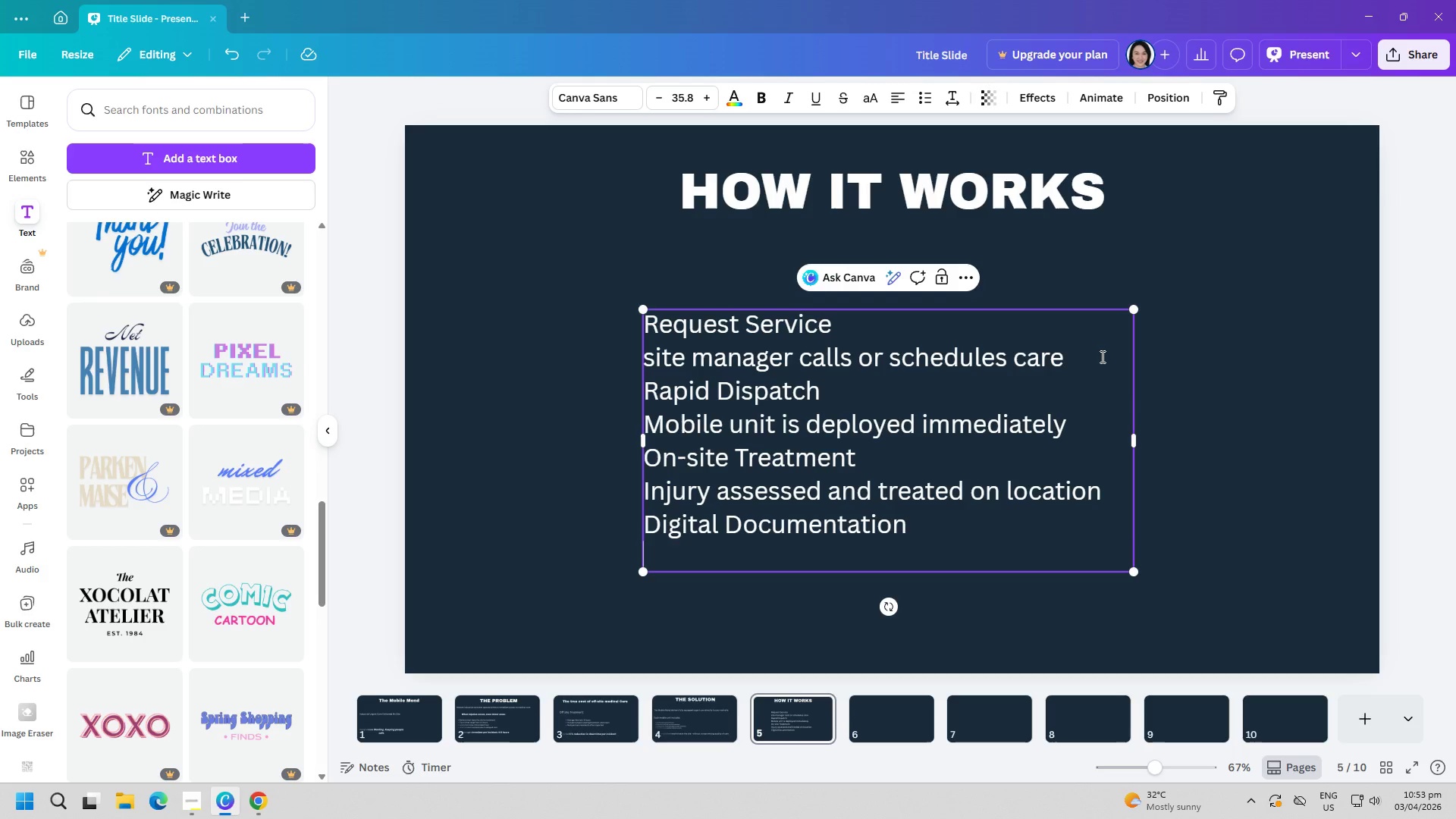 
type(Sc)
key(Backspace)
type(ecure records created o)
key(Backspace)
type(and shared)
 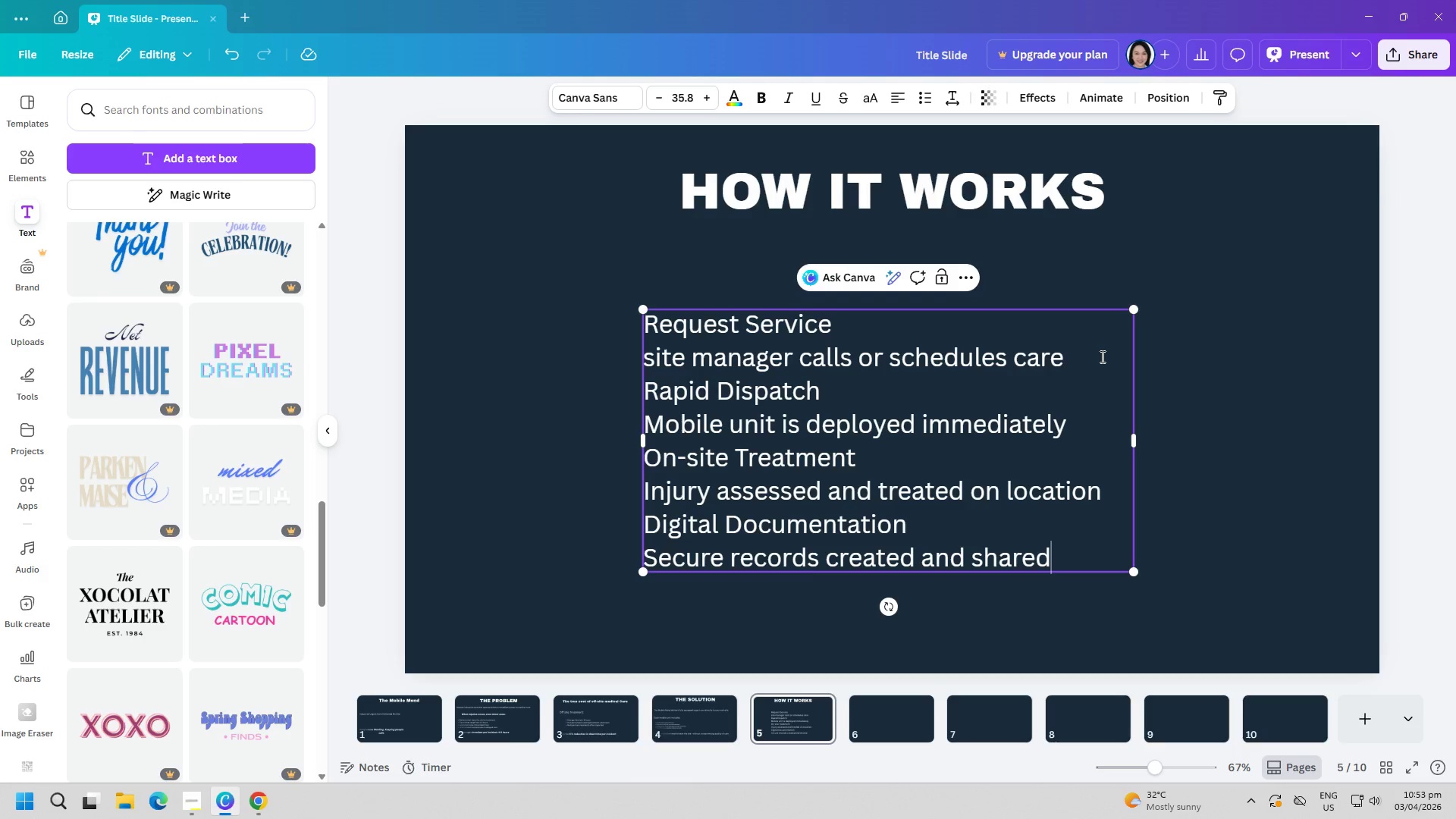 
key(Enter)
 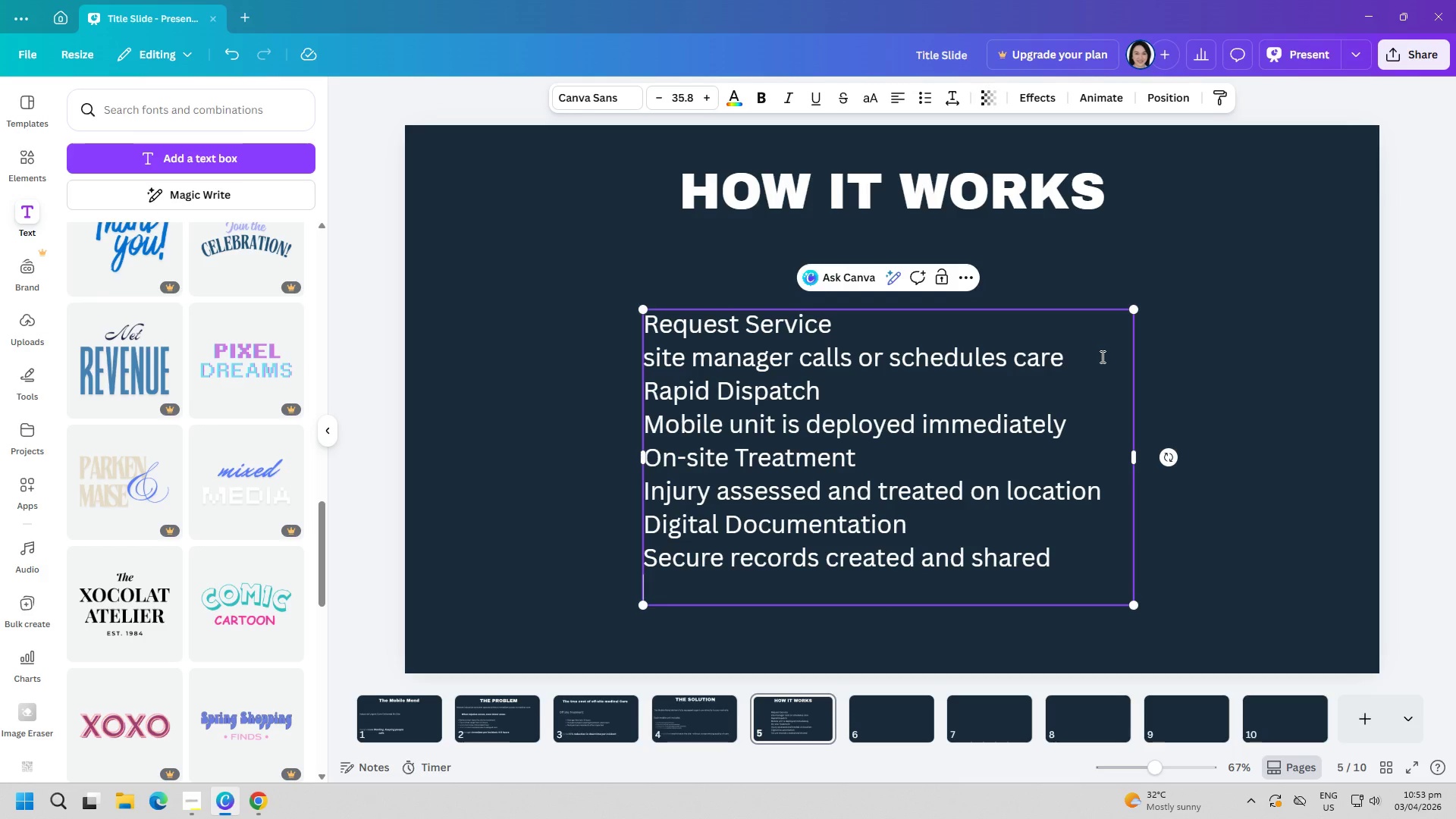 
type(Return to work)
 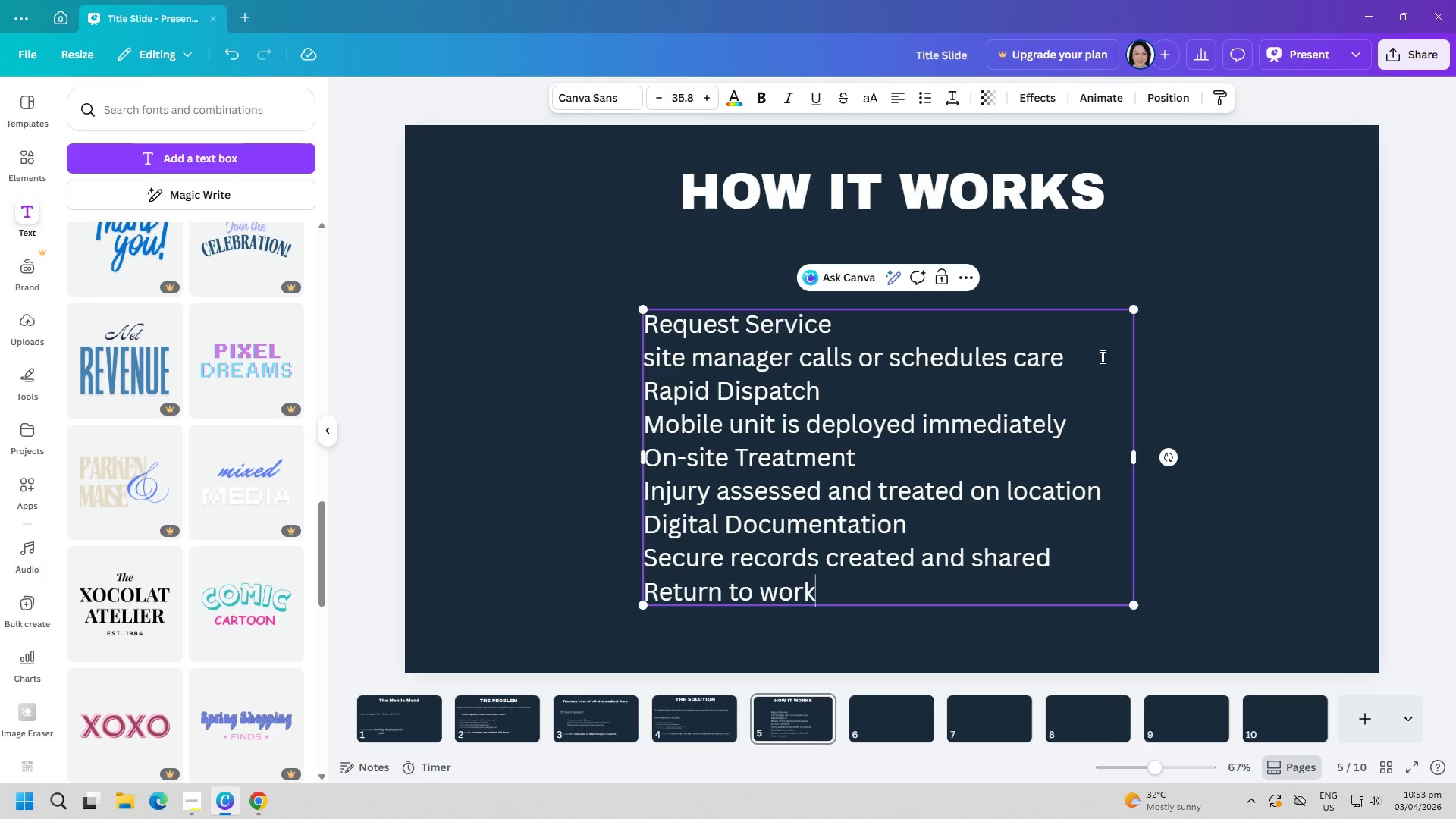 
key(Enter)
 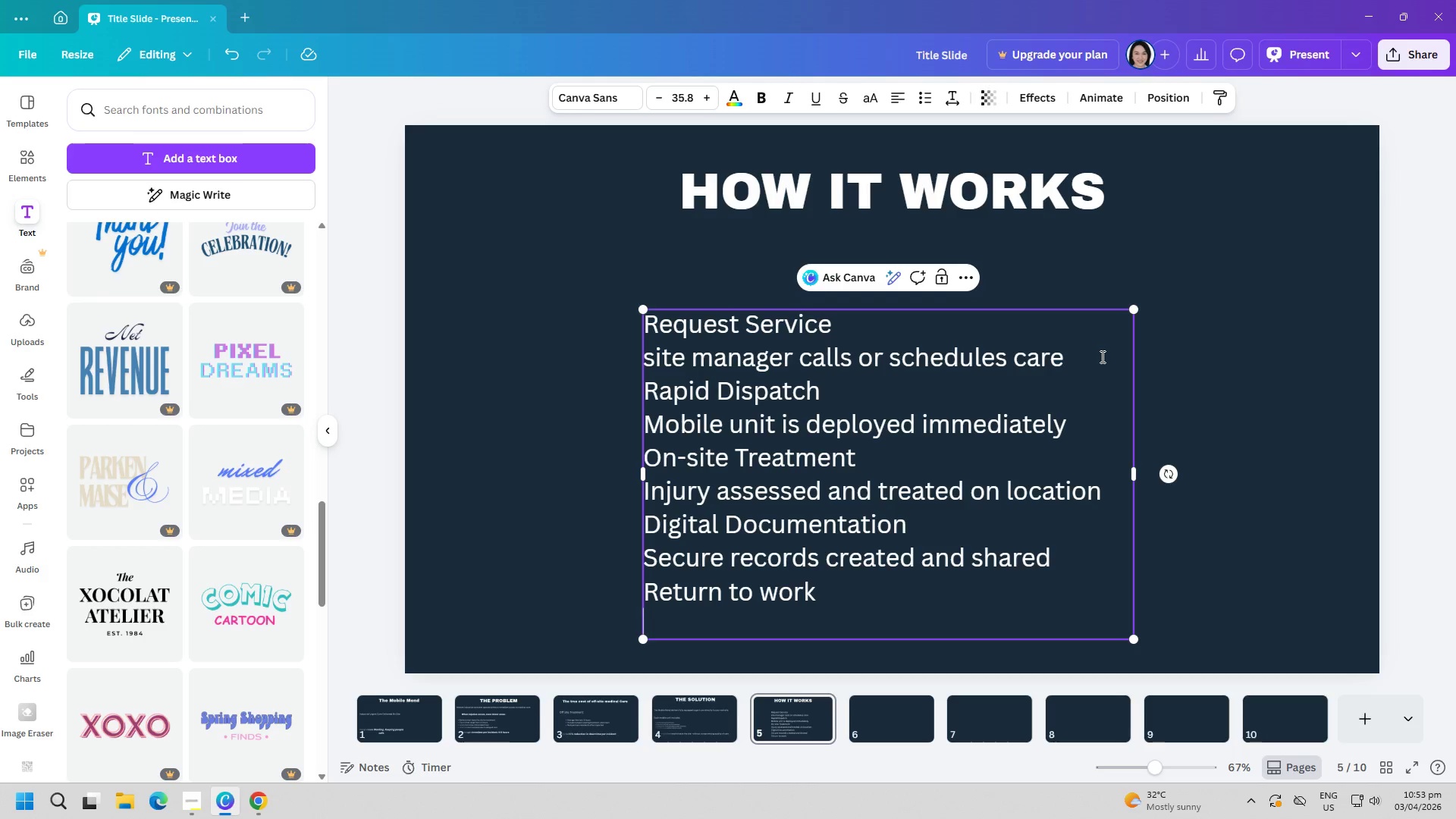 
type(Employee resumes dur)
key(Backspace)
type(ties qucik)
key(Backspace)
key(Backspace)
type(kly)
 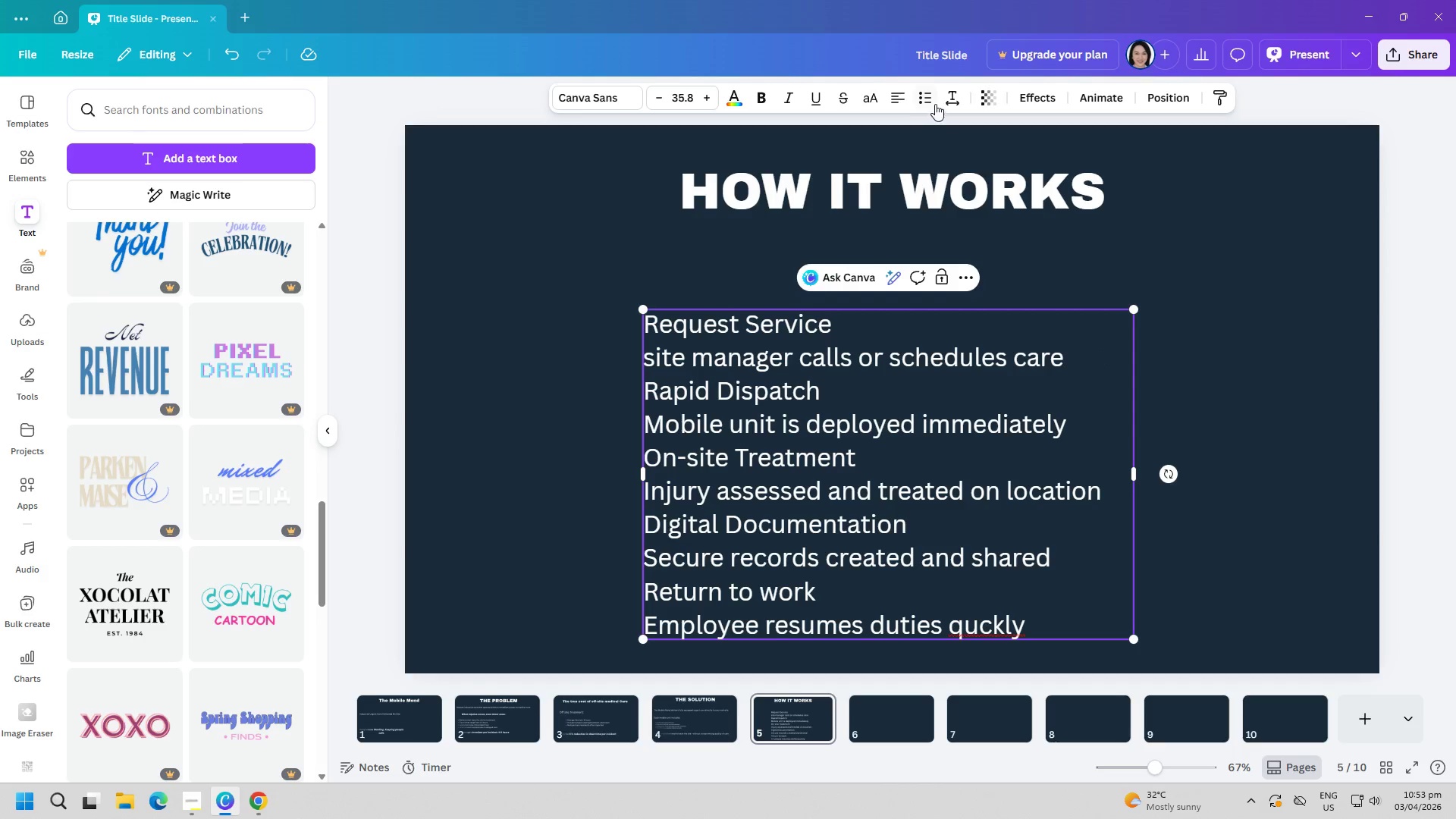 
double_click([928, 97])
 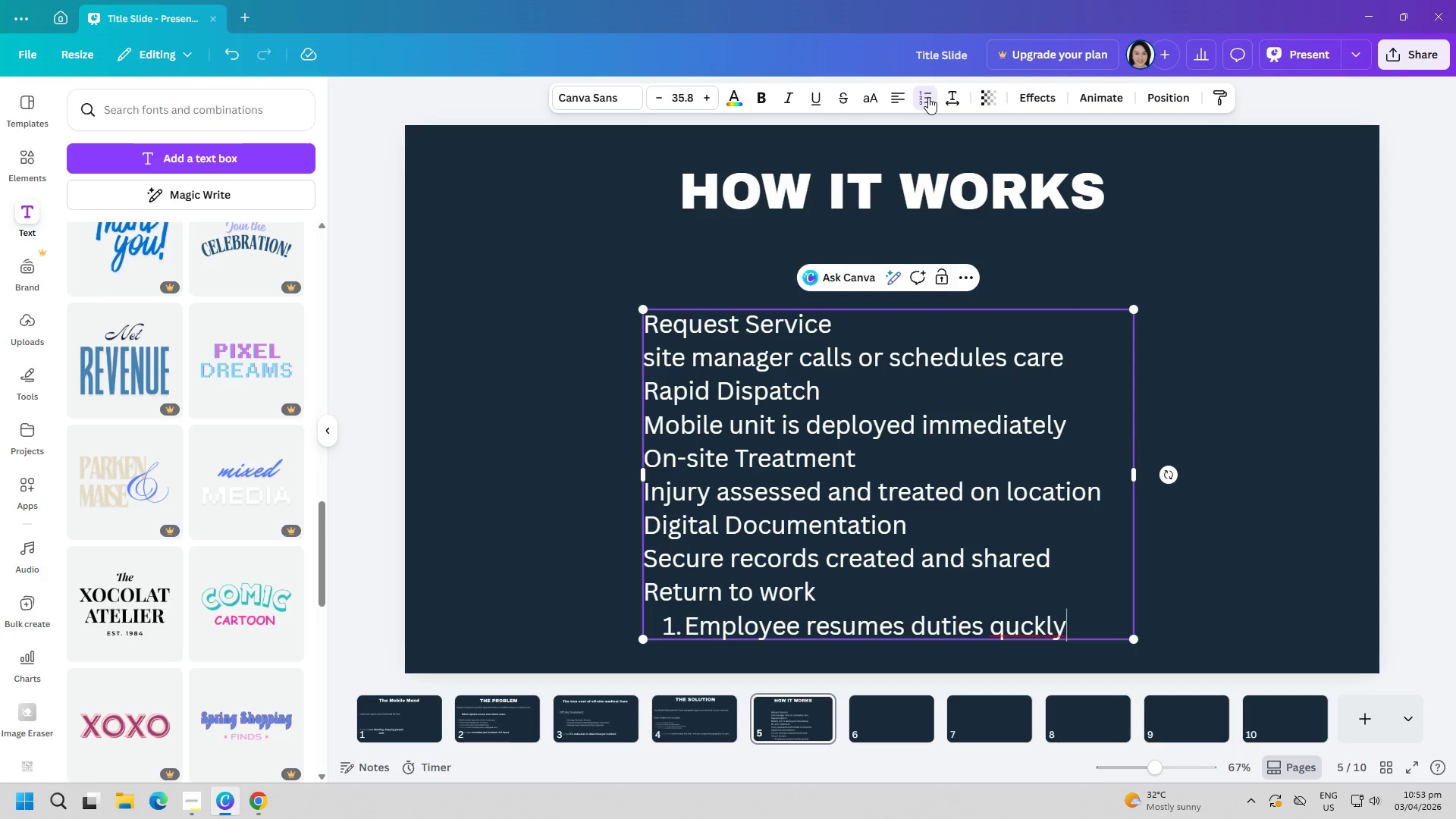 
triple_click([928, 97])
 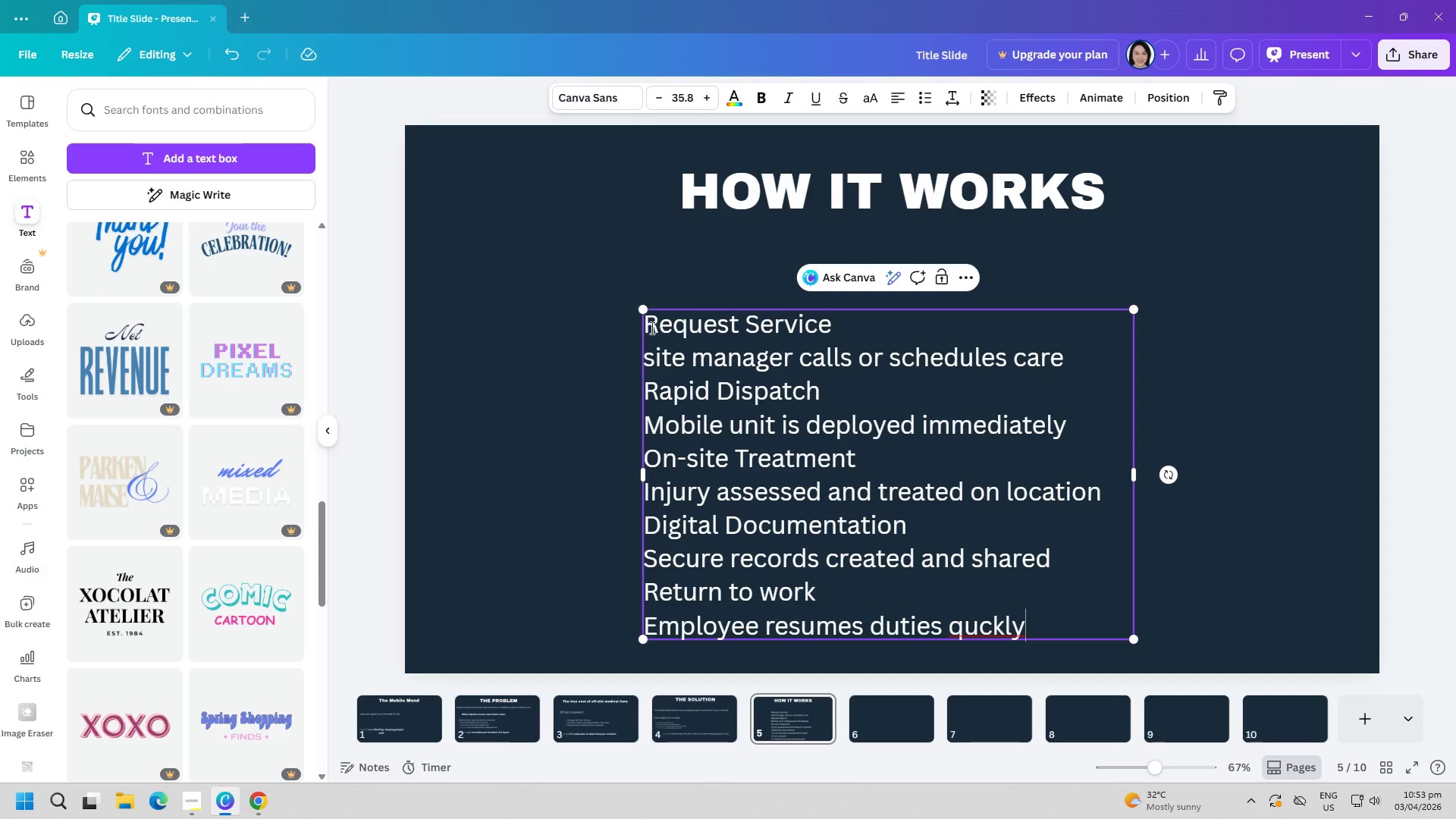 
left_click_drag(start_coordinate=[647, 326], to_coordinate=[1065, 632])
 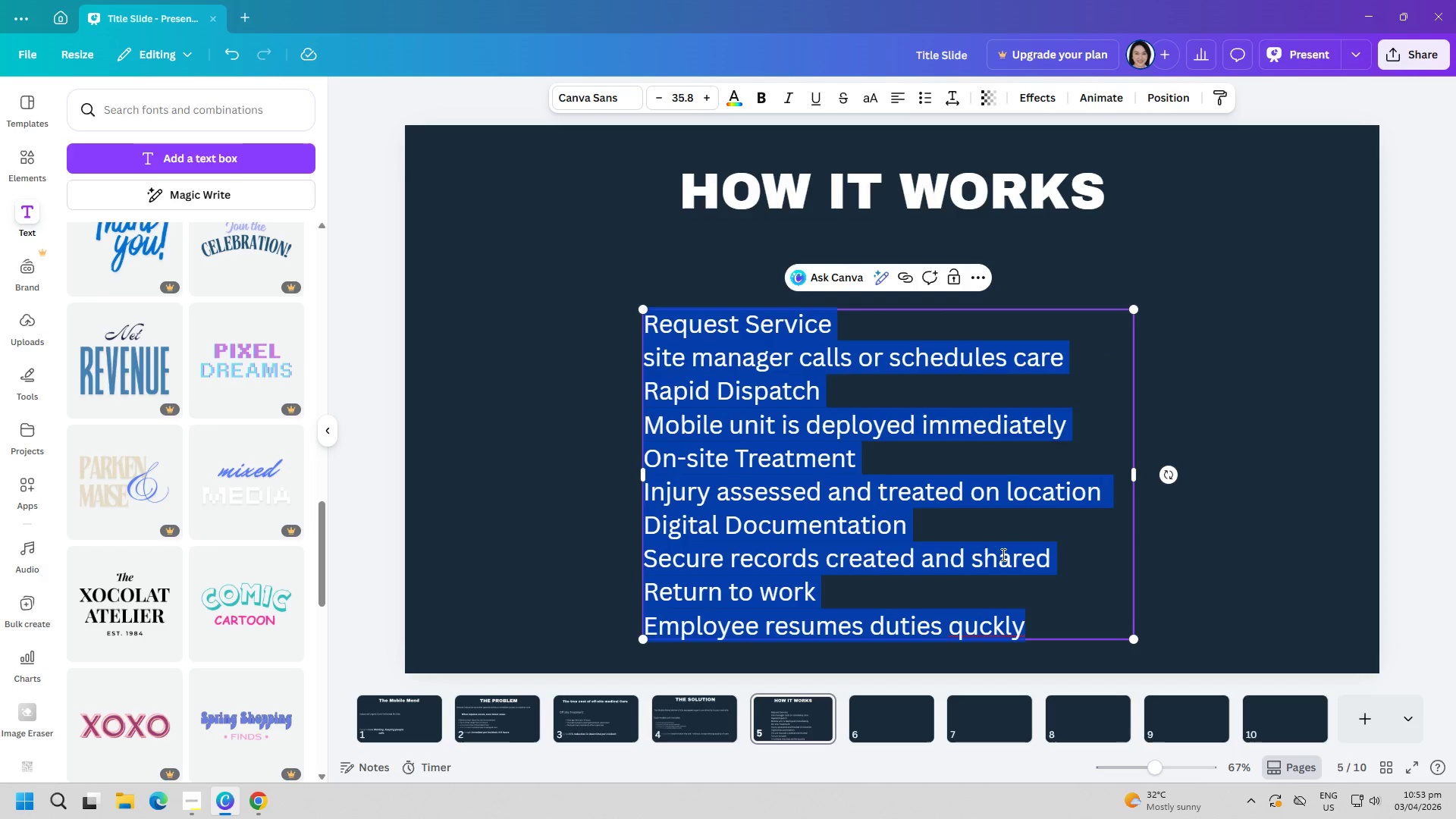 
left_click([983, 629])
 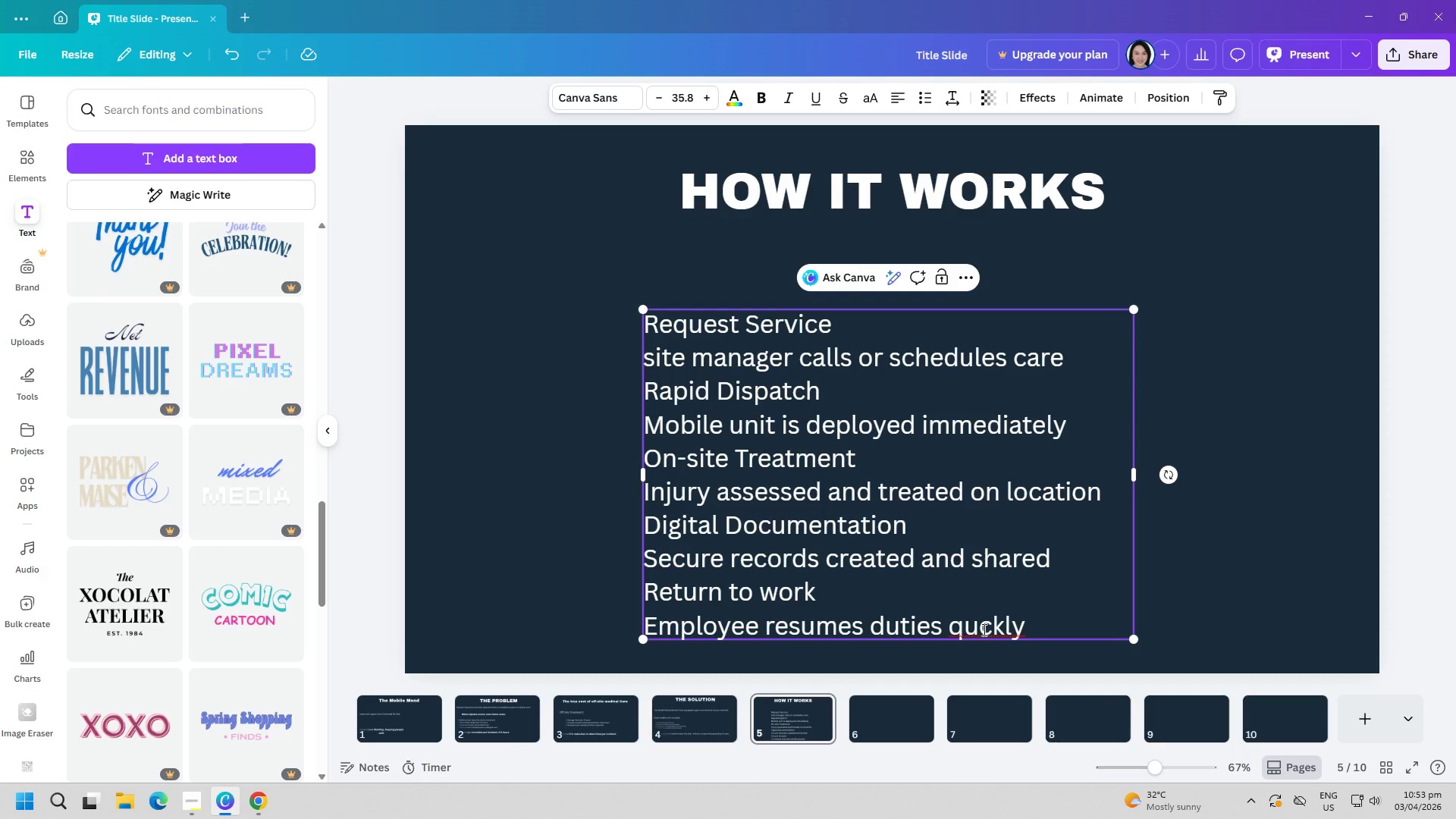 
key(I)
 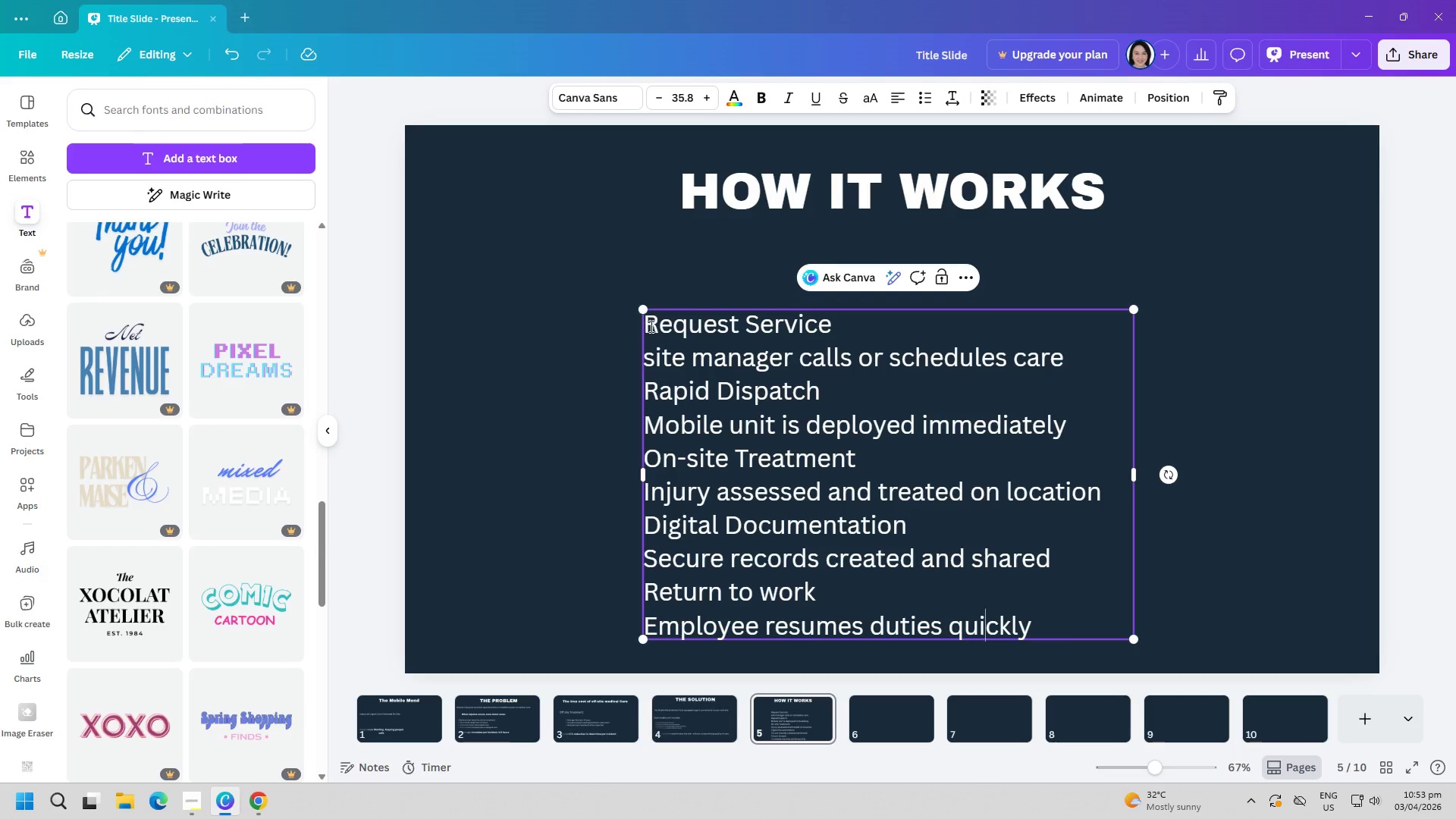 
left_click_drag(start_coordinate=[645, 325], to_coordinate=[1095, 623])
 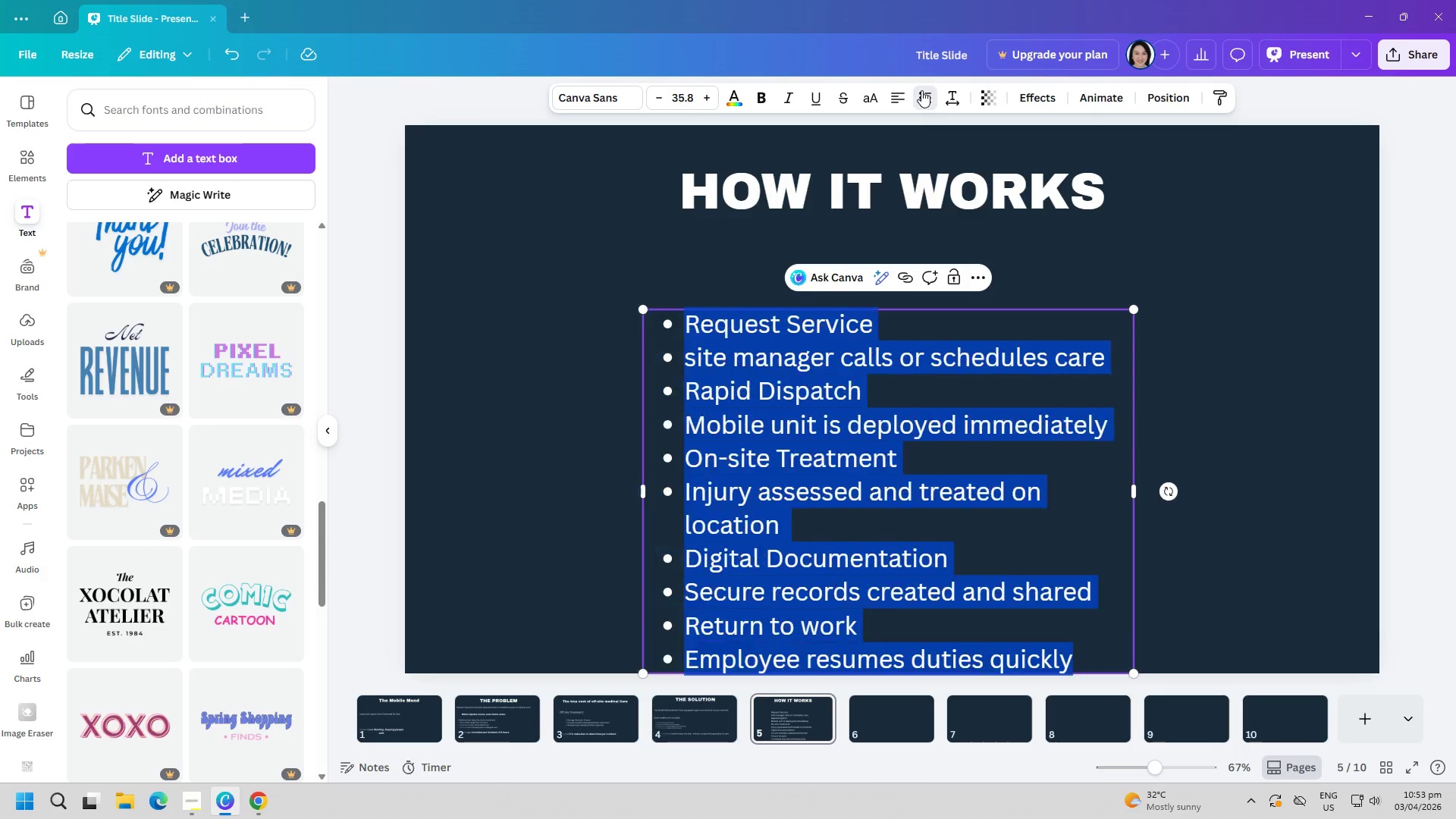 
double_click([921, 90])
 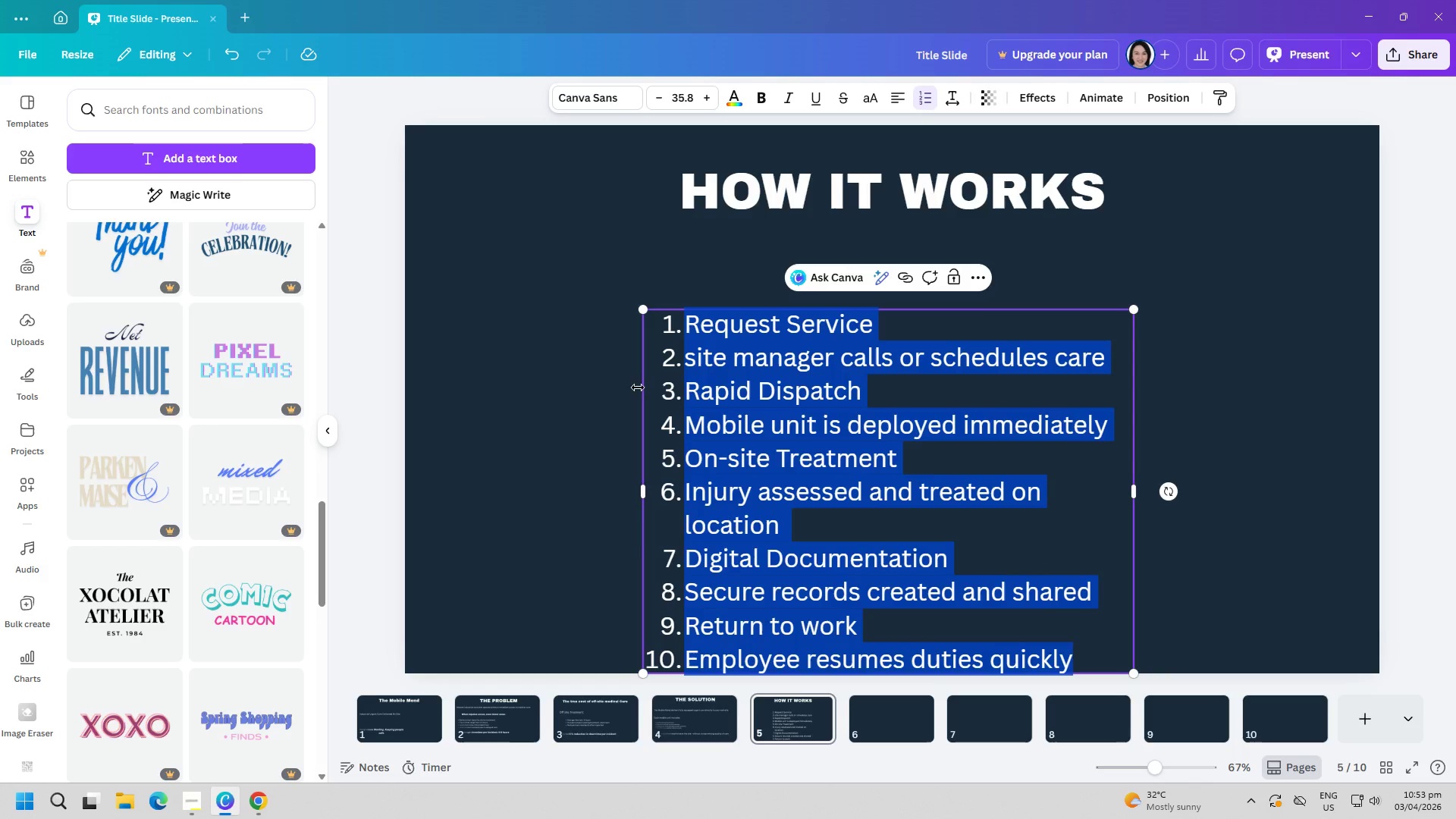 
left_click([677, 366])
 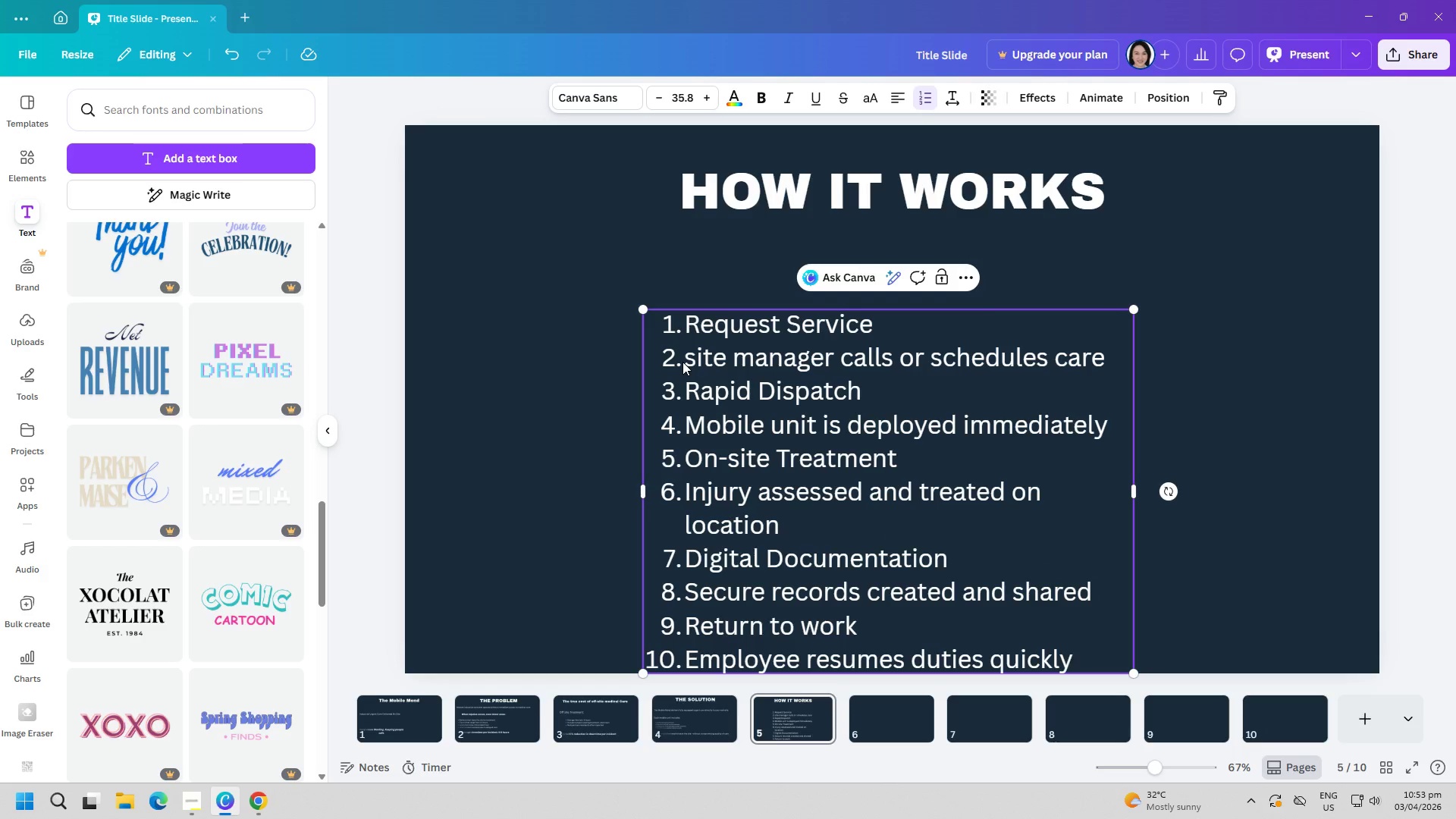 
key(Backspace)
 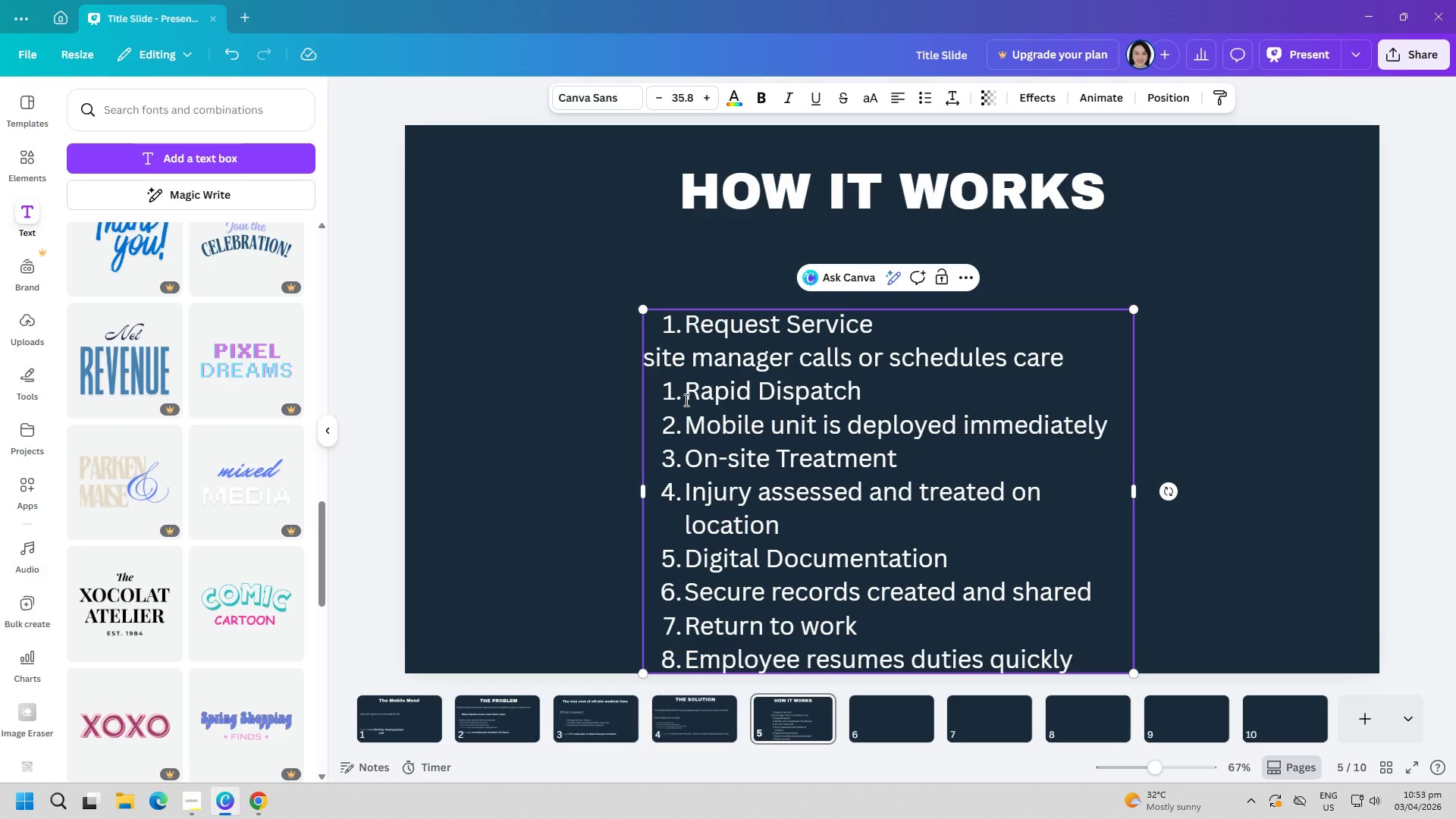 
left_click([685, 397])
 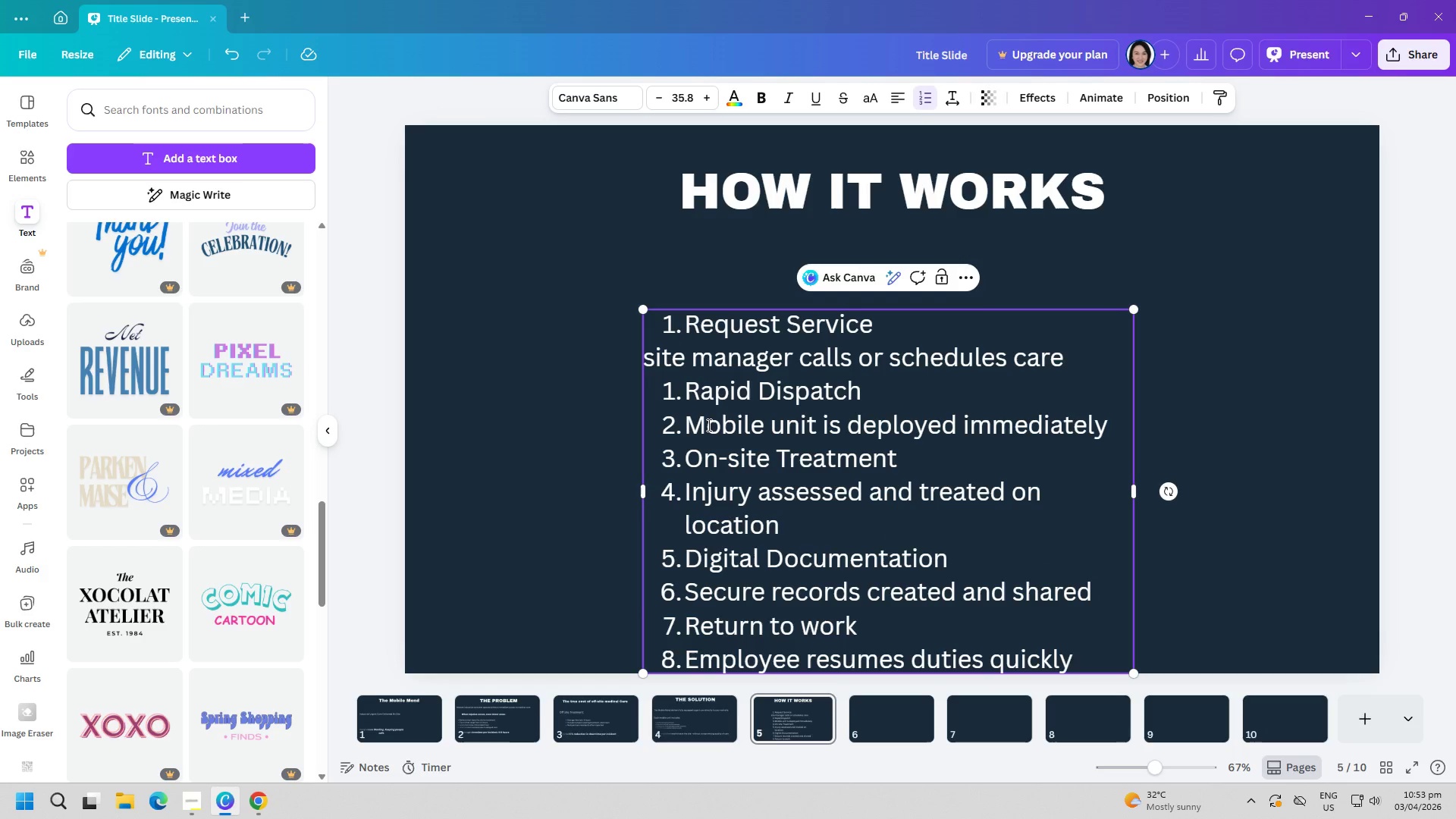 
key(Backspace)
 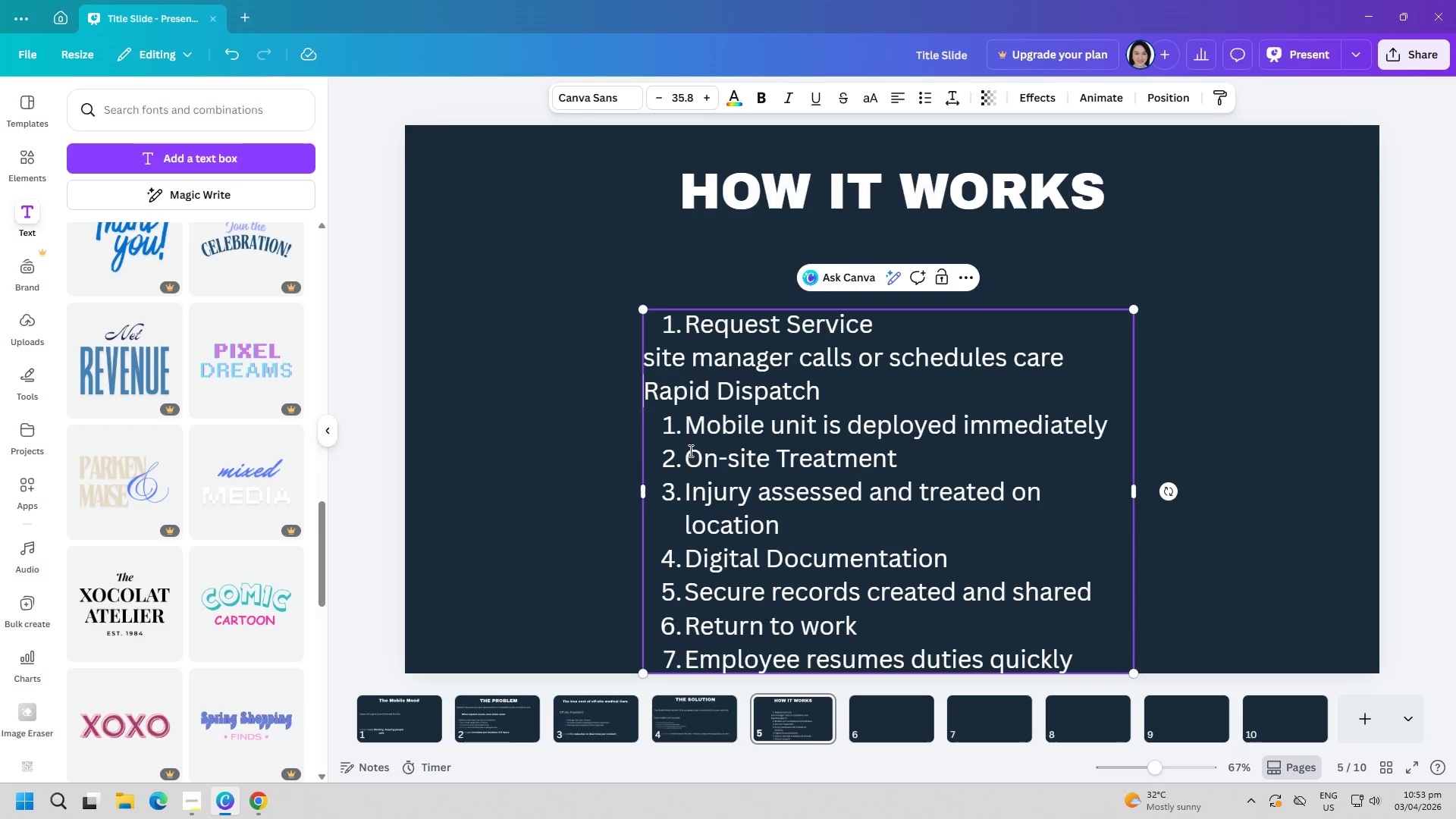 
key(2)
 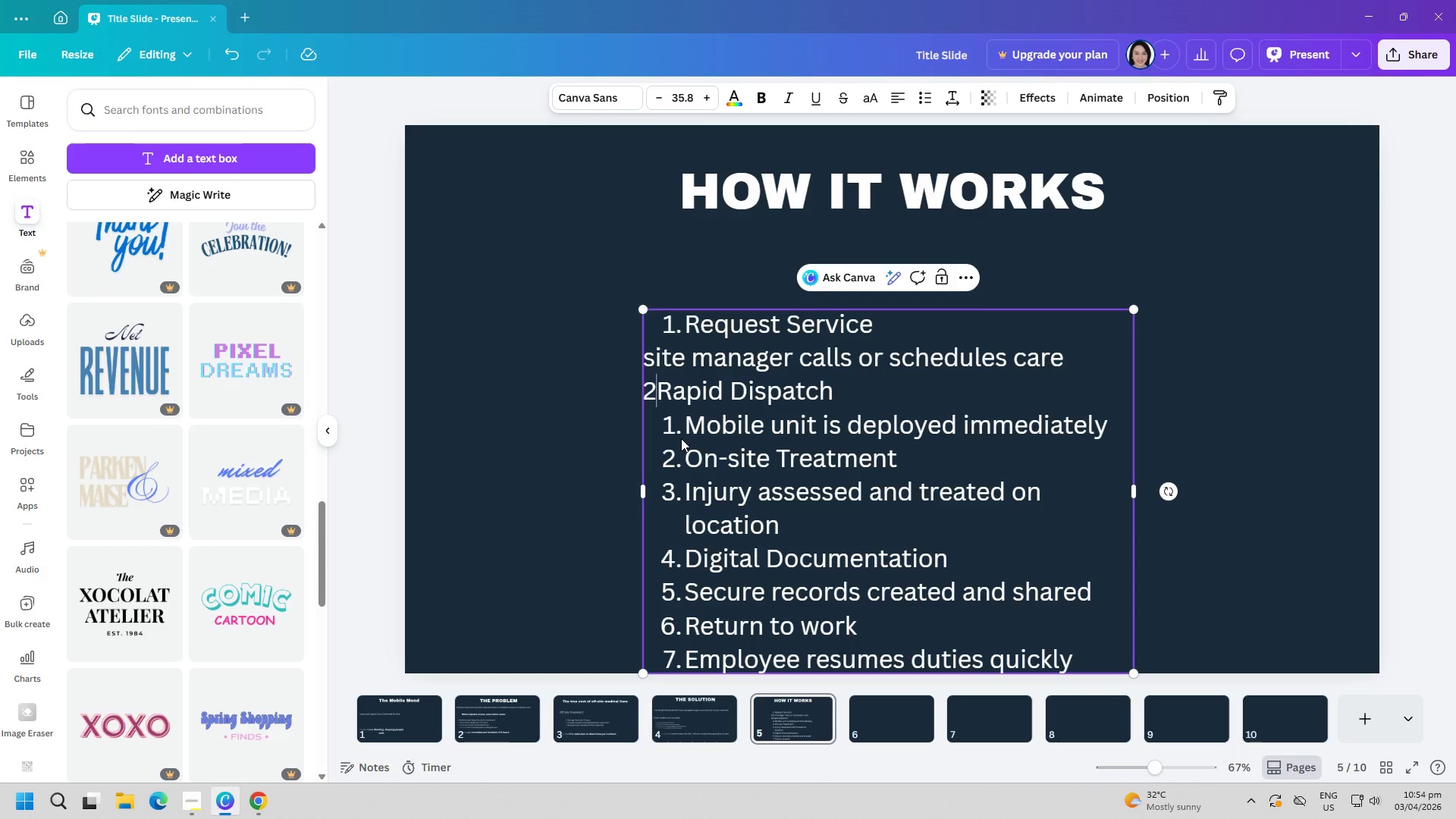 
key(Slash)
 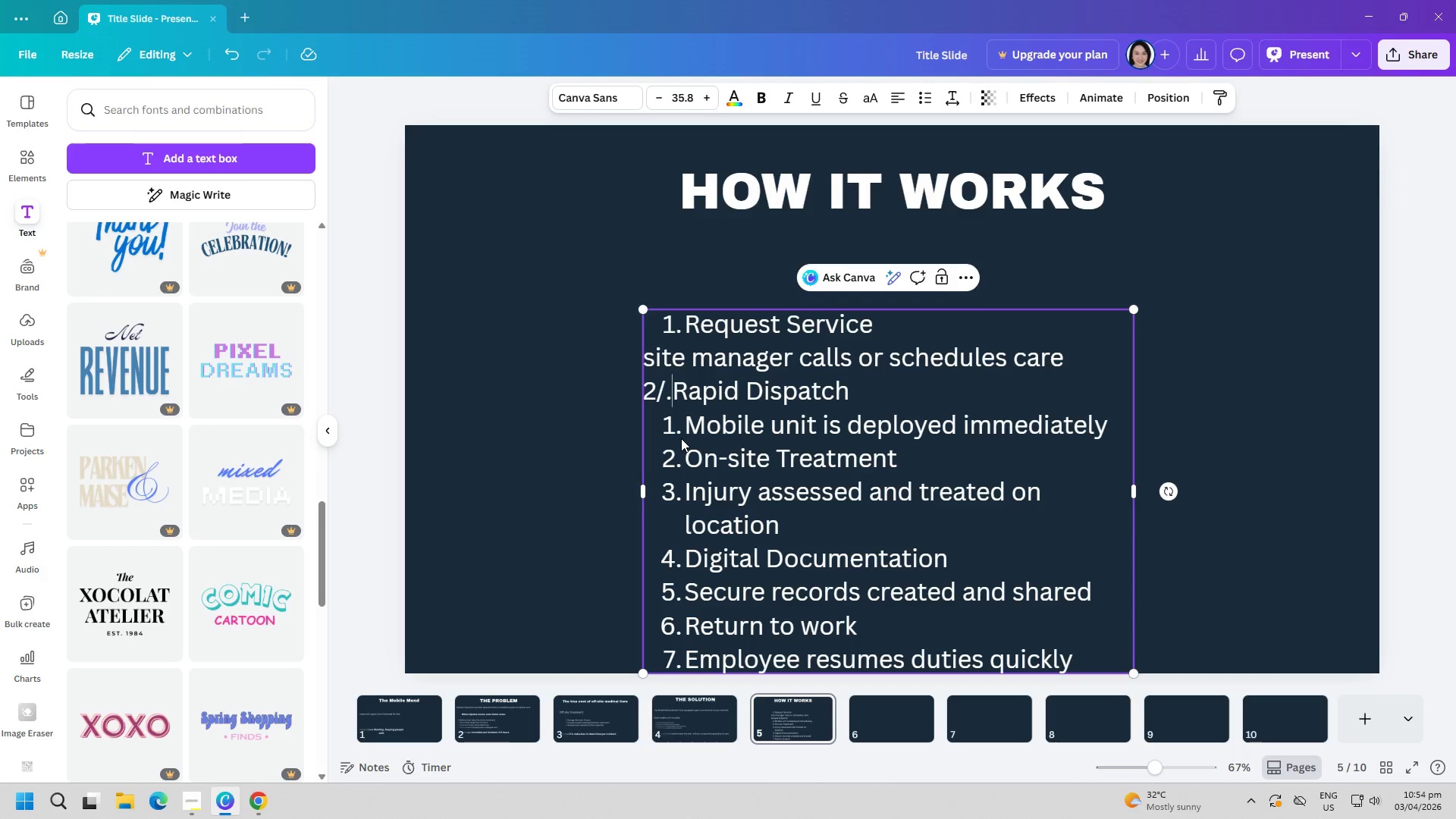 
key(Period)
 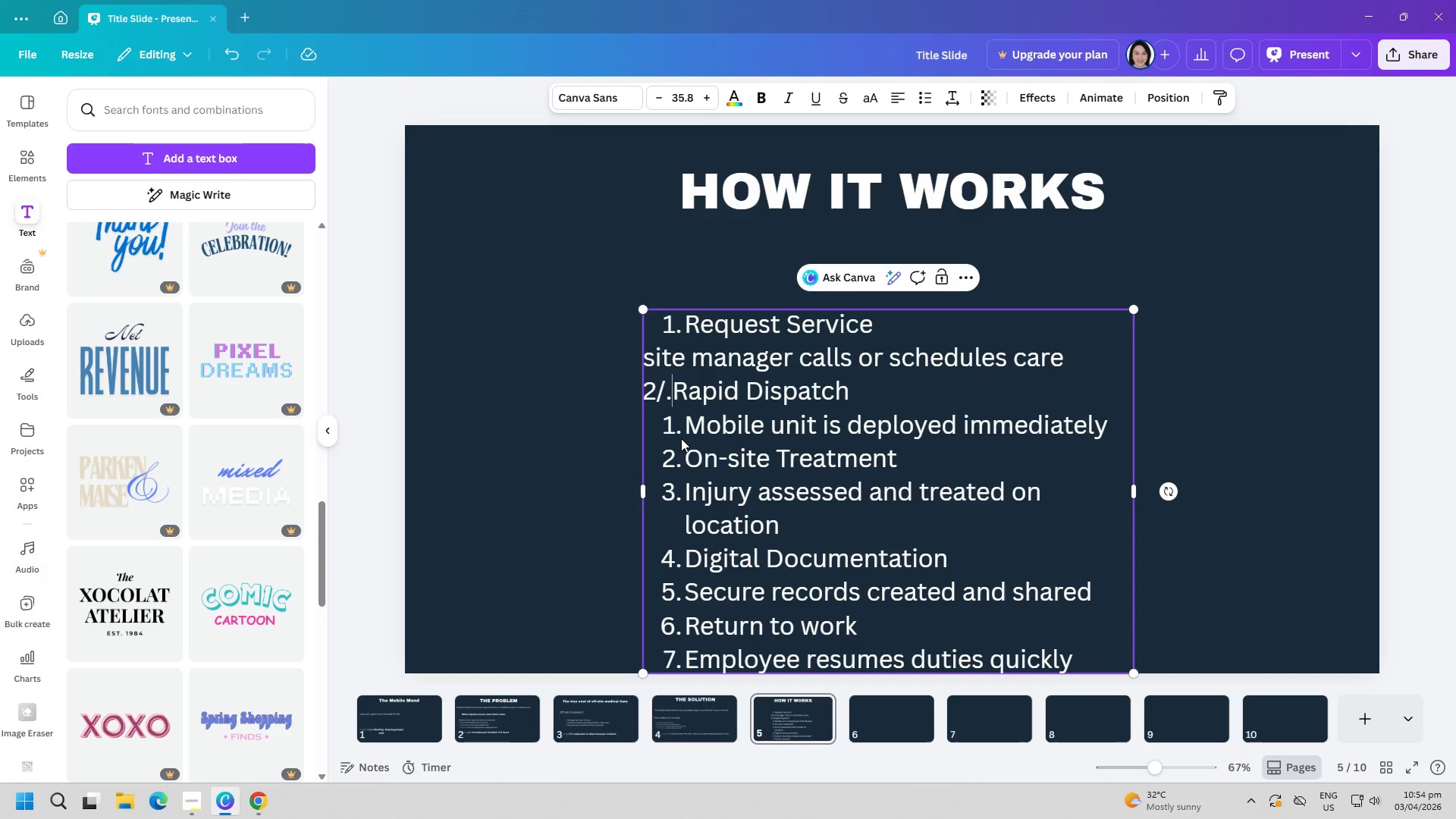 
key(Backspace)
 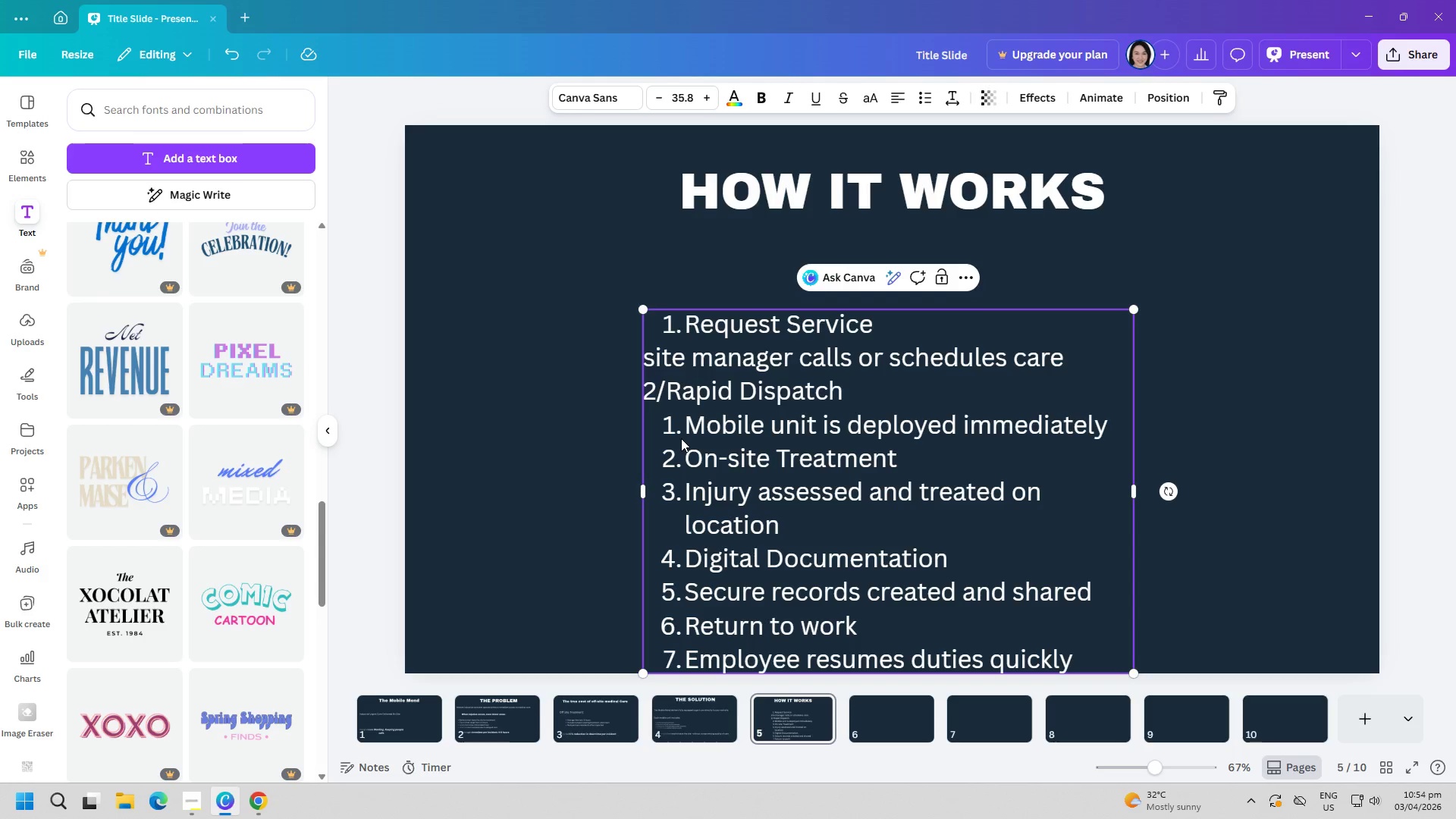 
key(Backspace)
 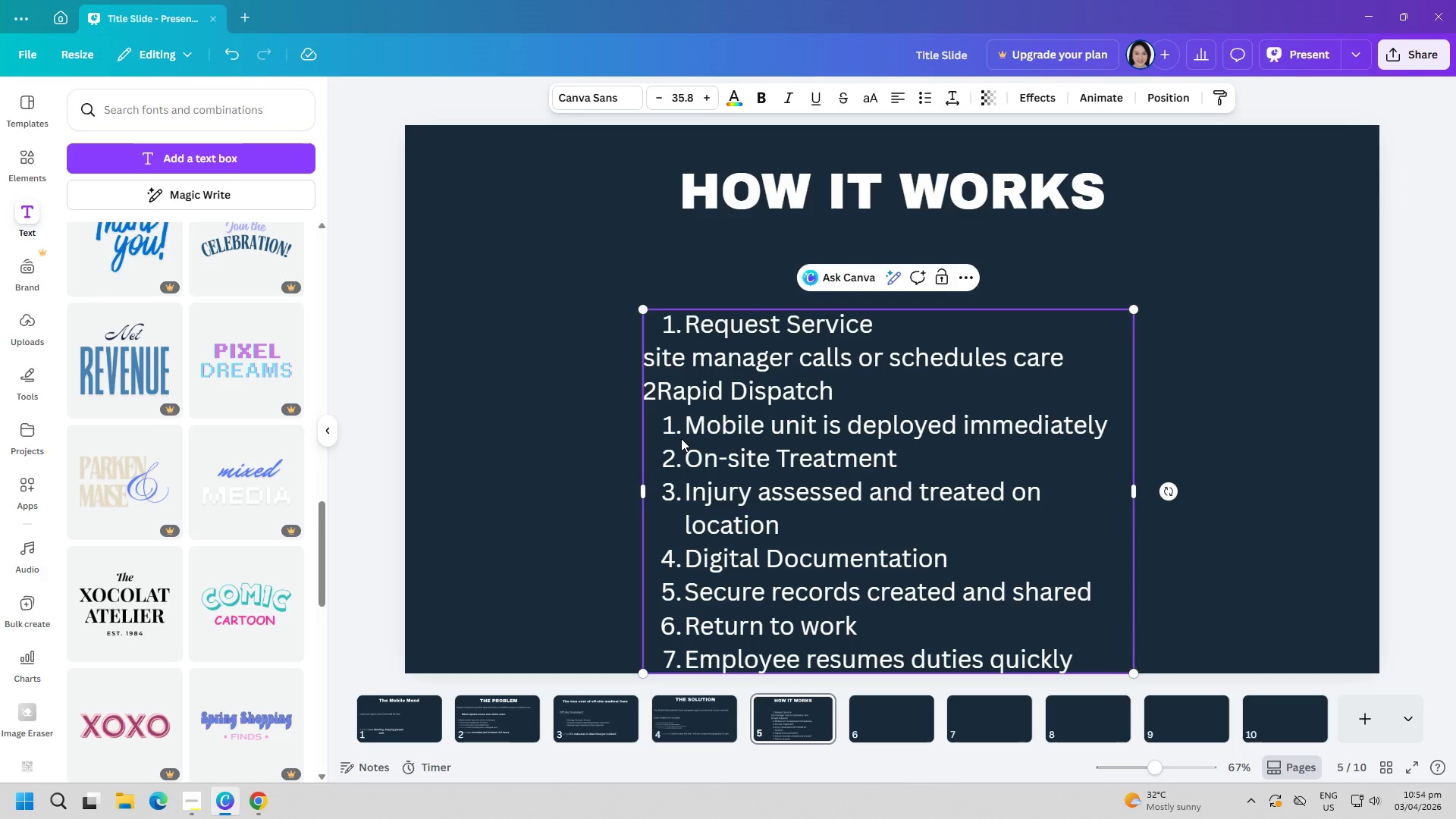 
key(Backspace)
 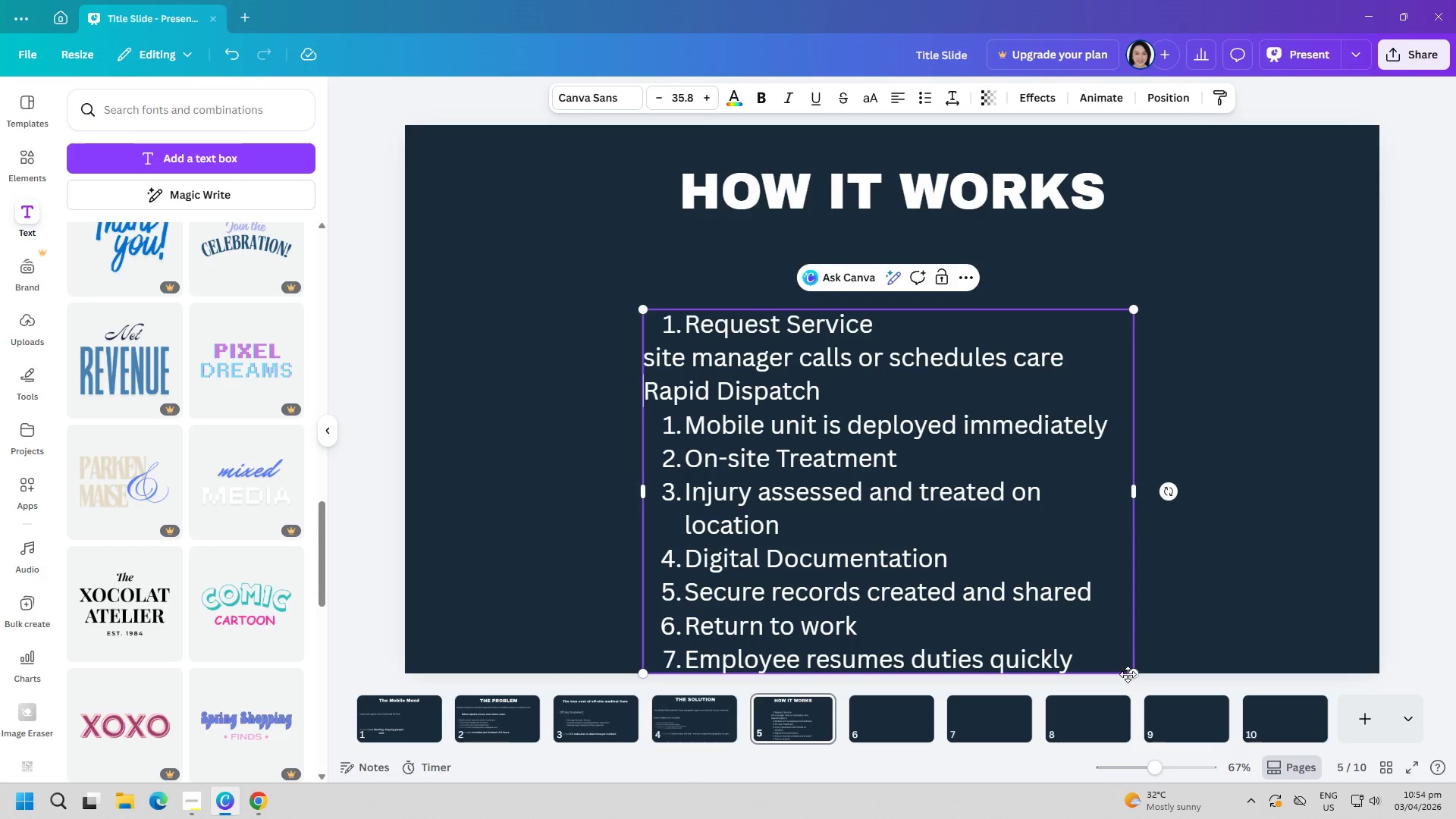 
left_click_drag(start_coordinate=[1133, 674], to_coordinate=[999, 486])
 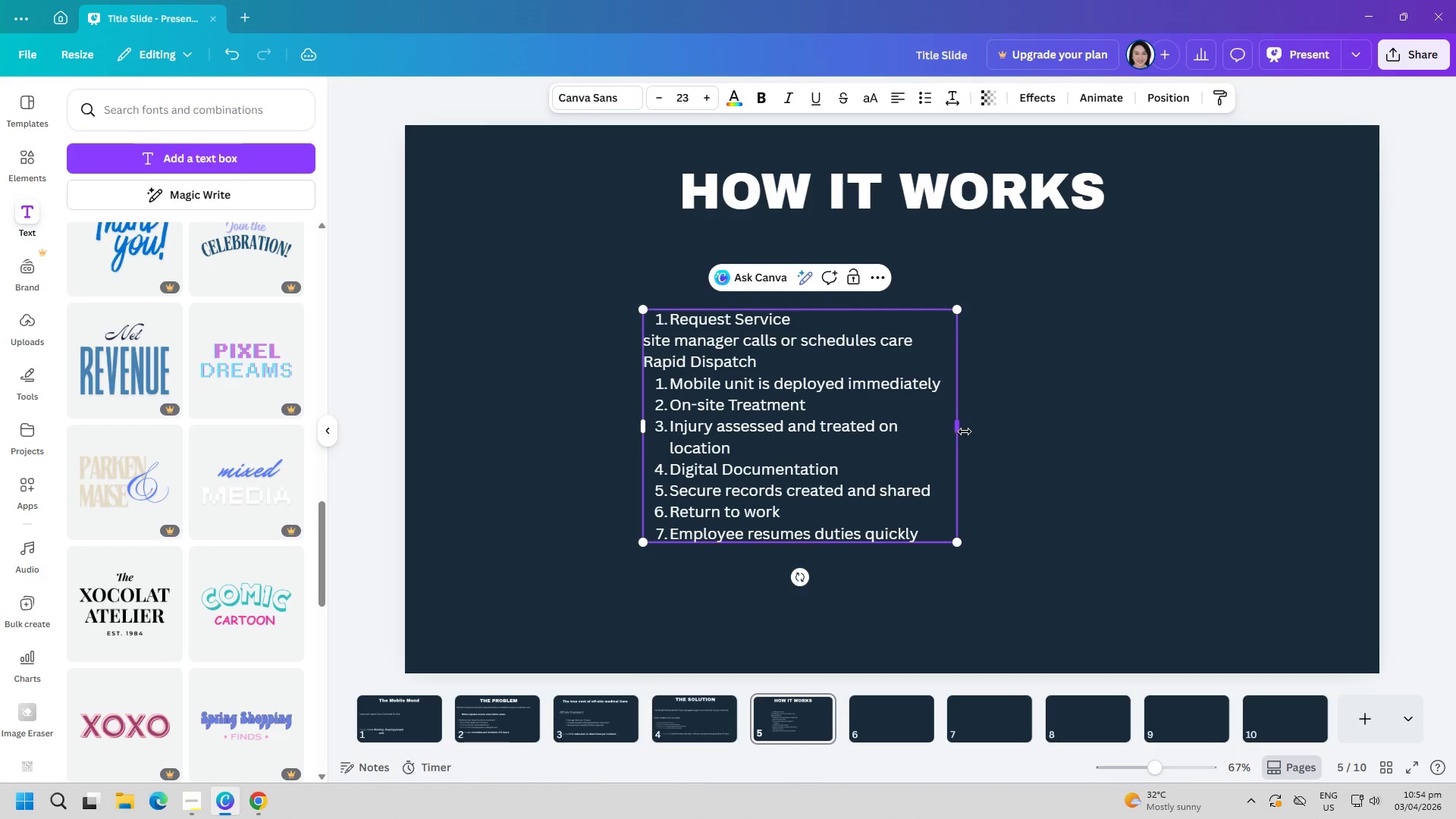 
left_click_drag(start_coordinate=[959, 428], to_coordinate=[1204, 438])
 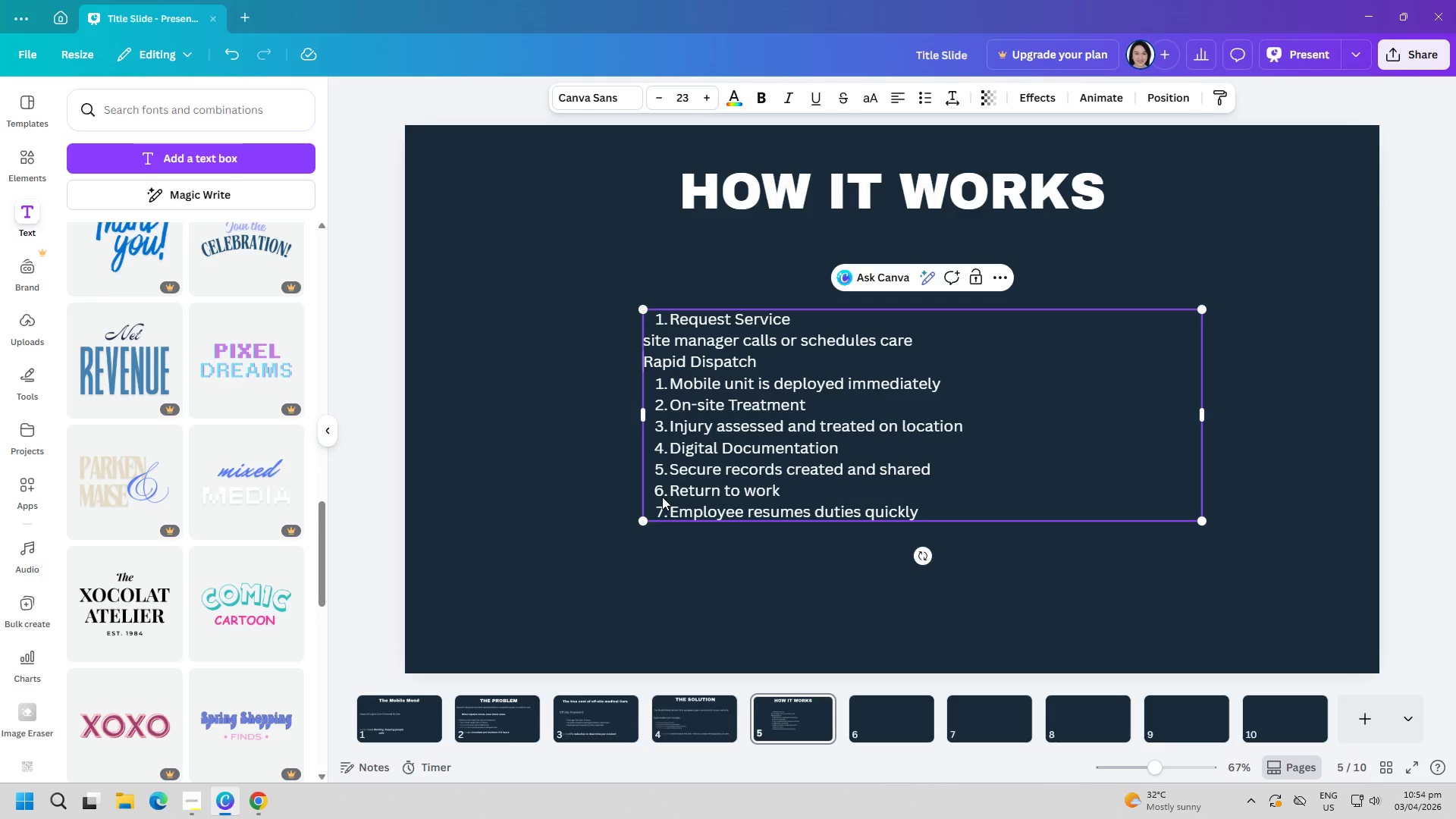 
left_click([665, 377])
 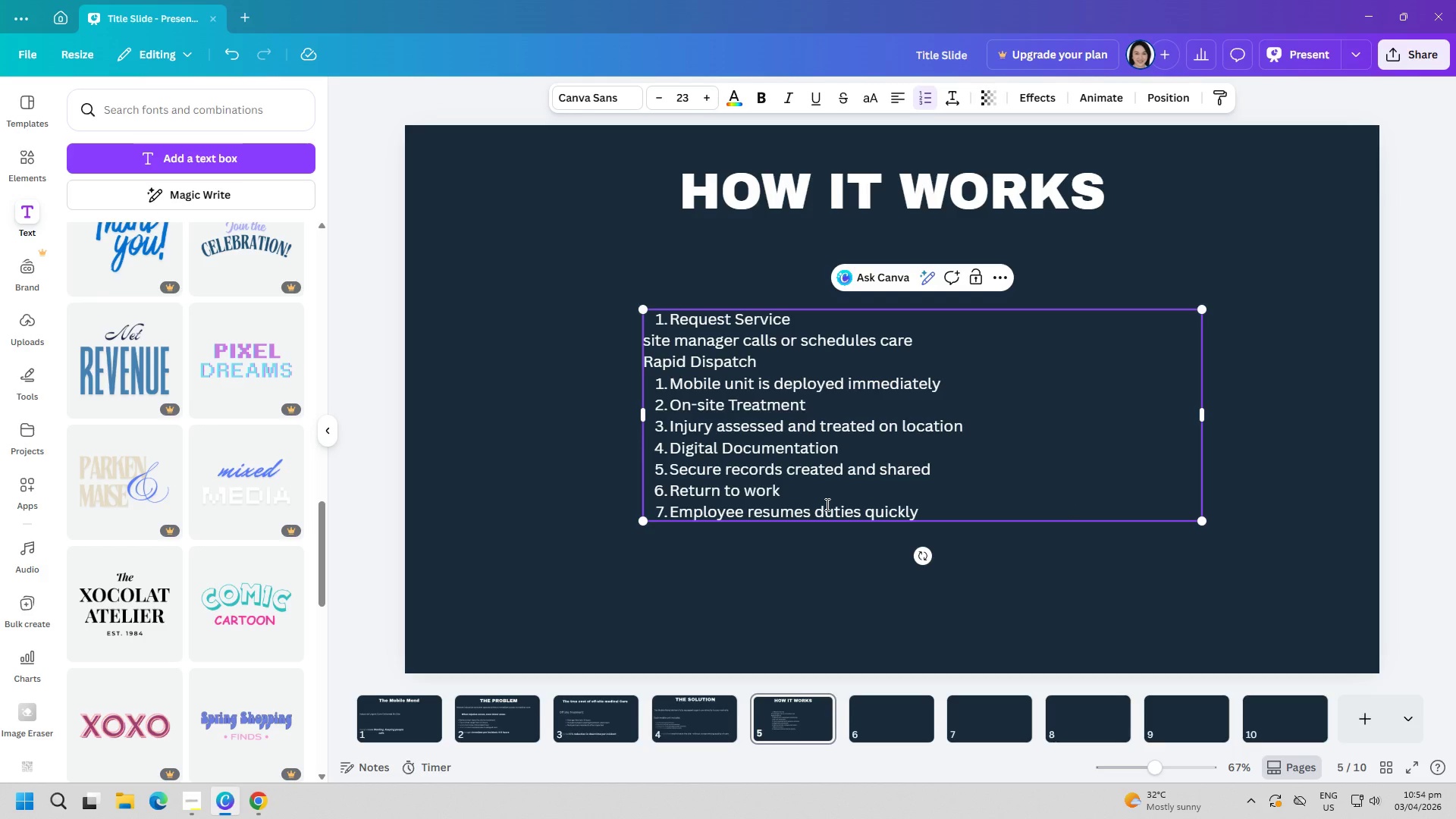 
key(Backspace)
 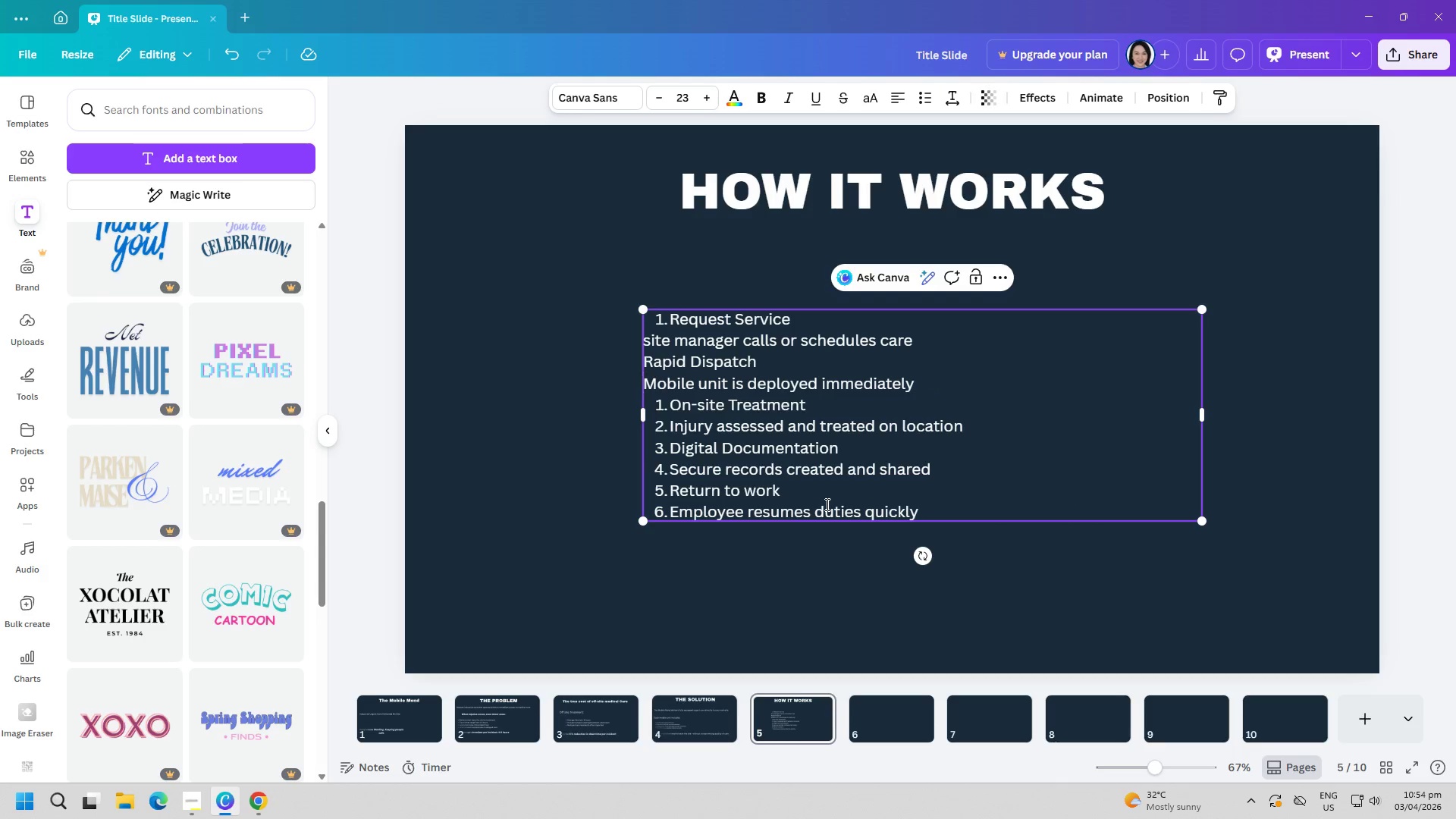 
key(ArrowRight)
 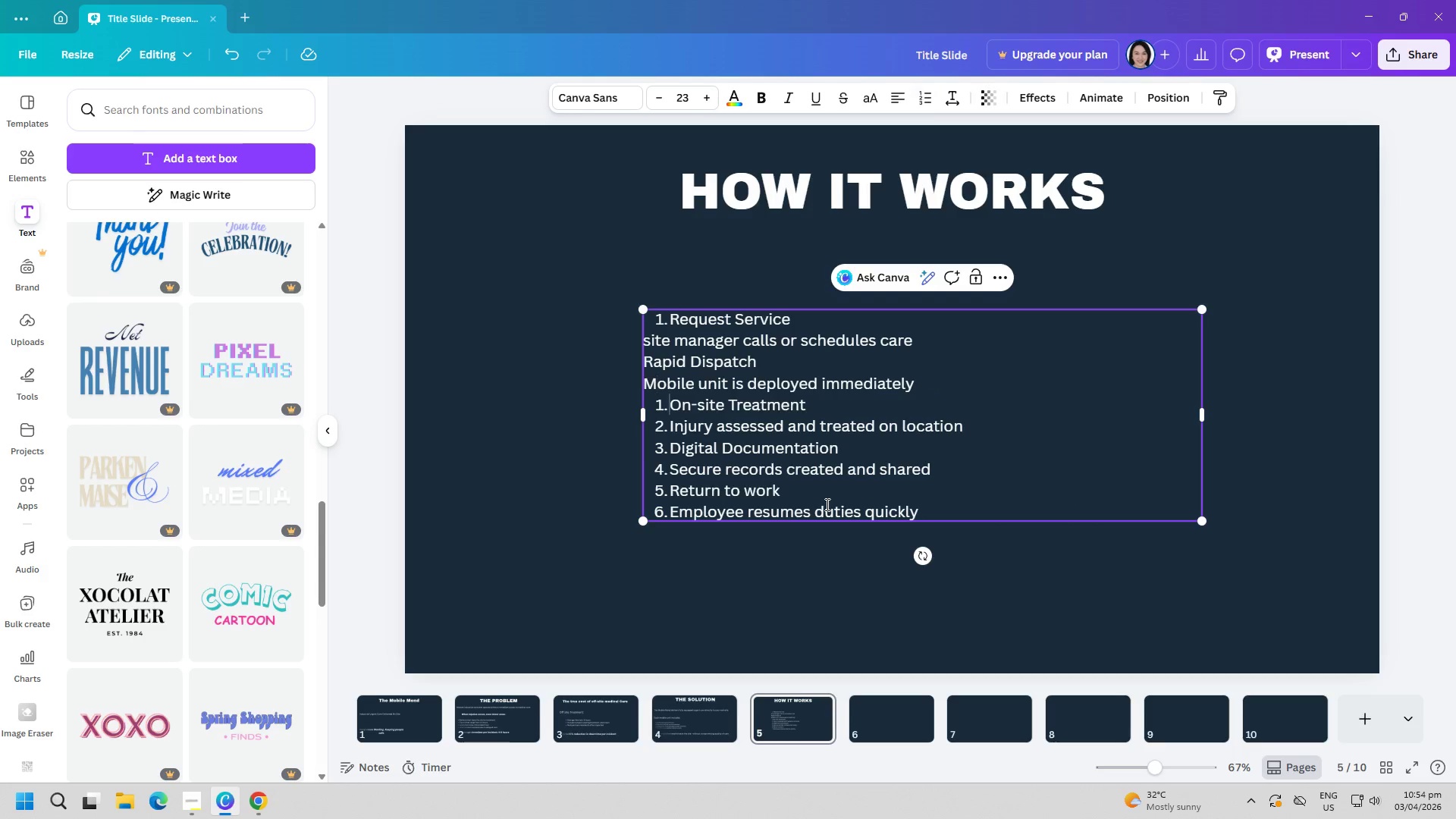 
key(ArrowDown)
 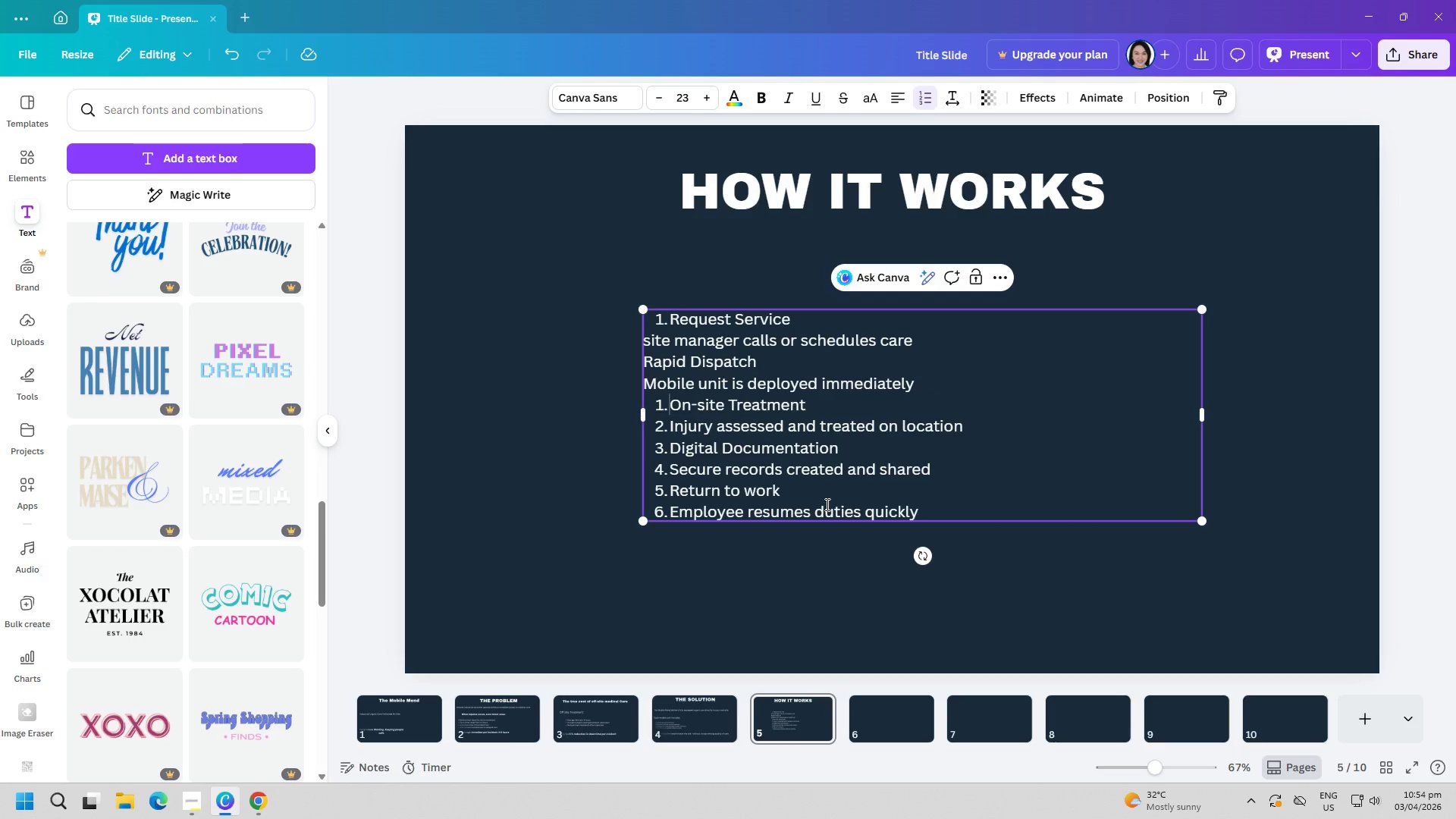 
key(Backspace)
 